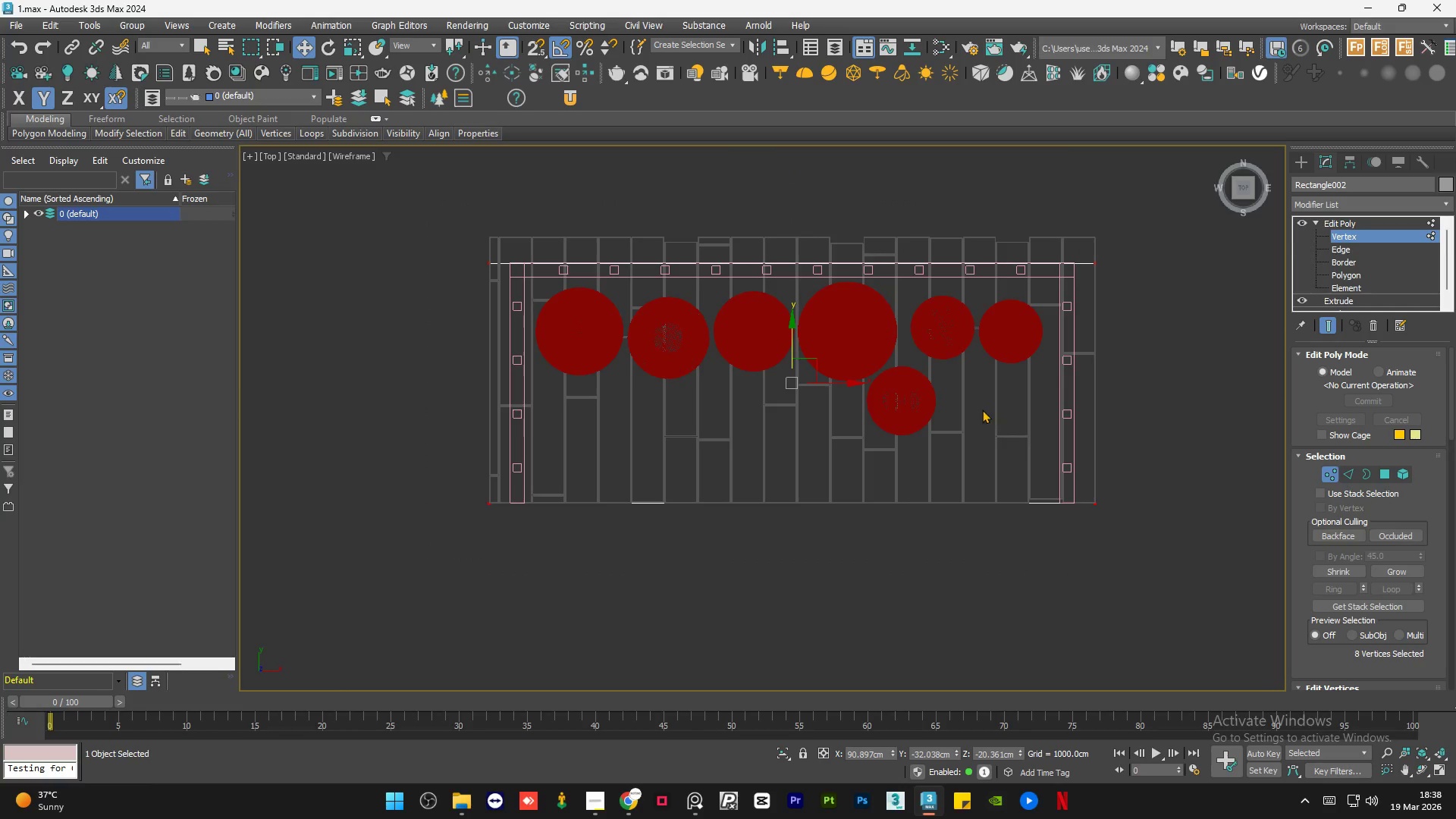 
key(R)
 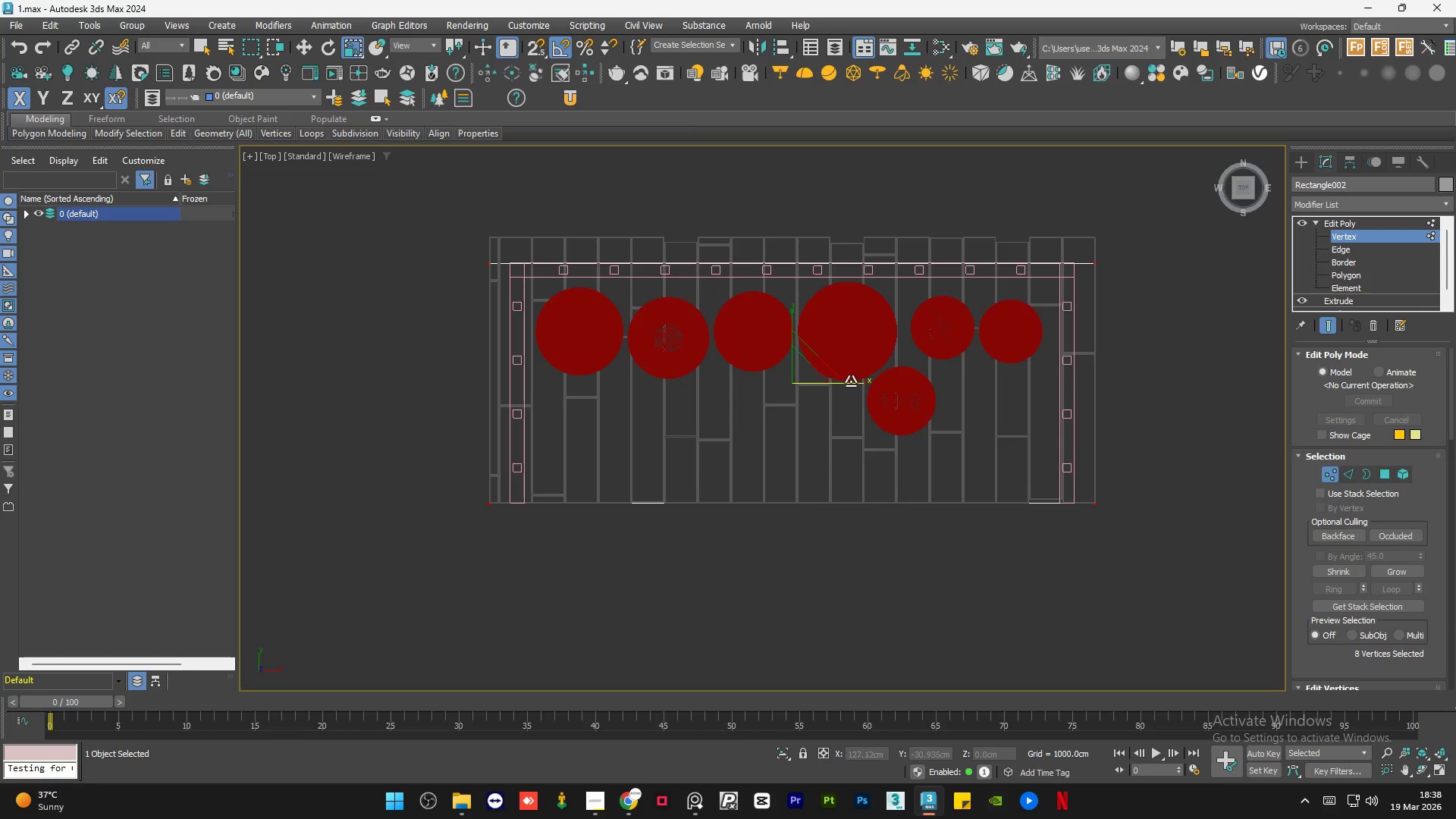 
left_click_drag(start_coordinate=[852, 381], to_coordinate=[848, 382])
 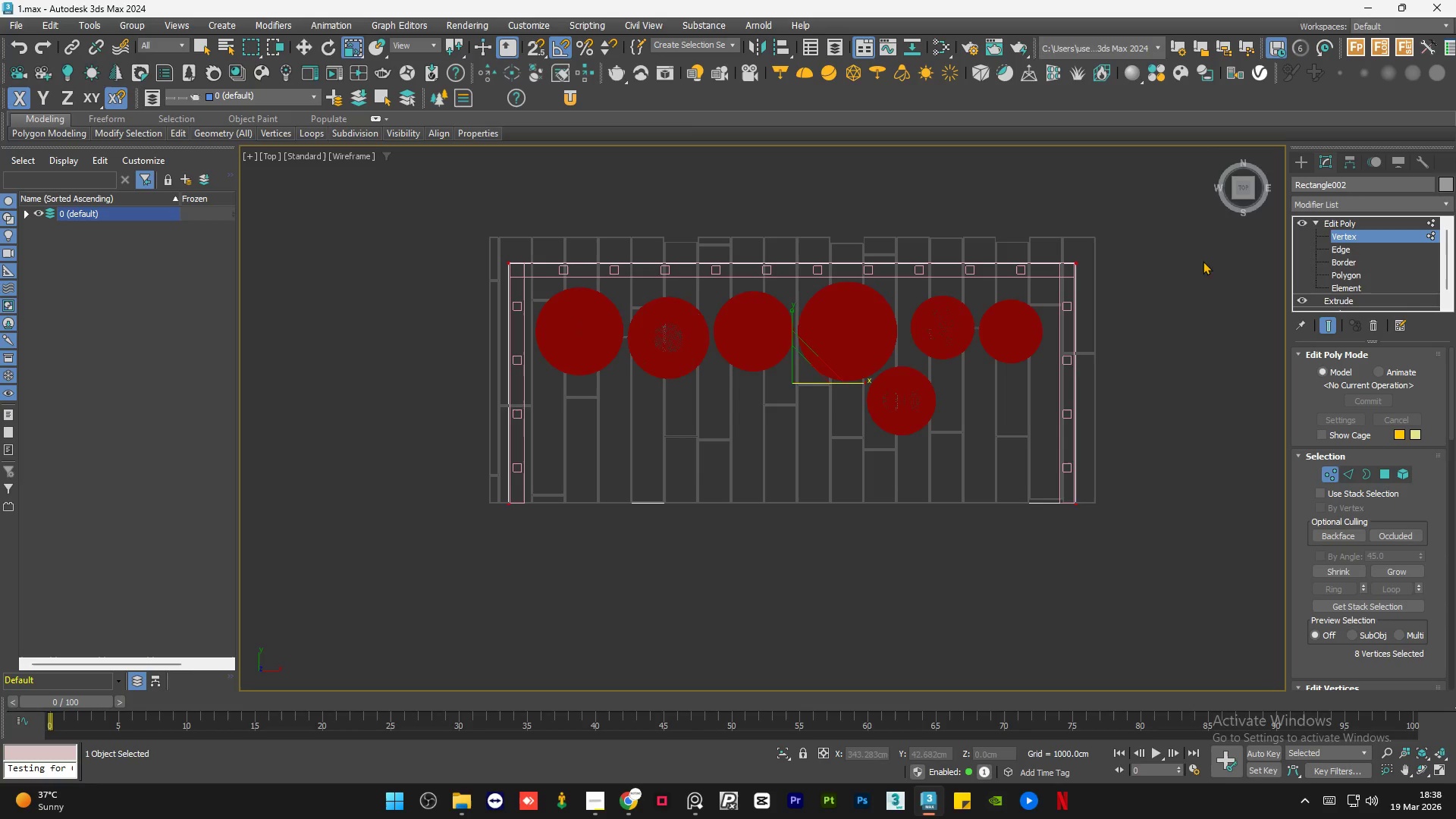 
key(W)
 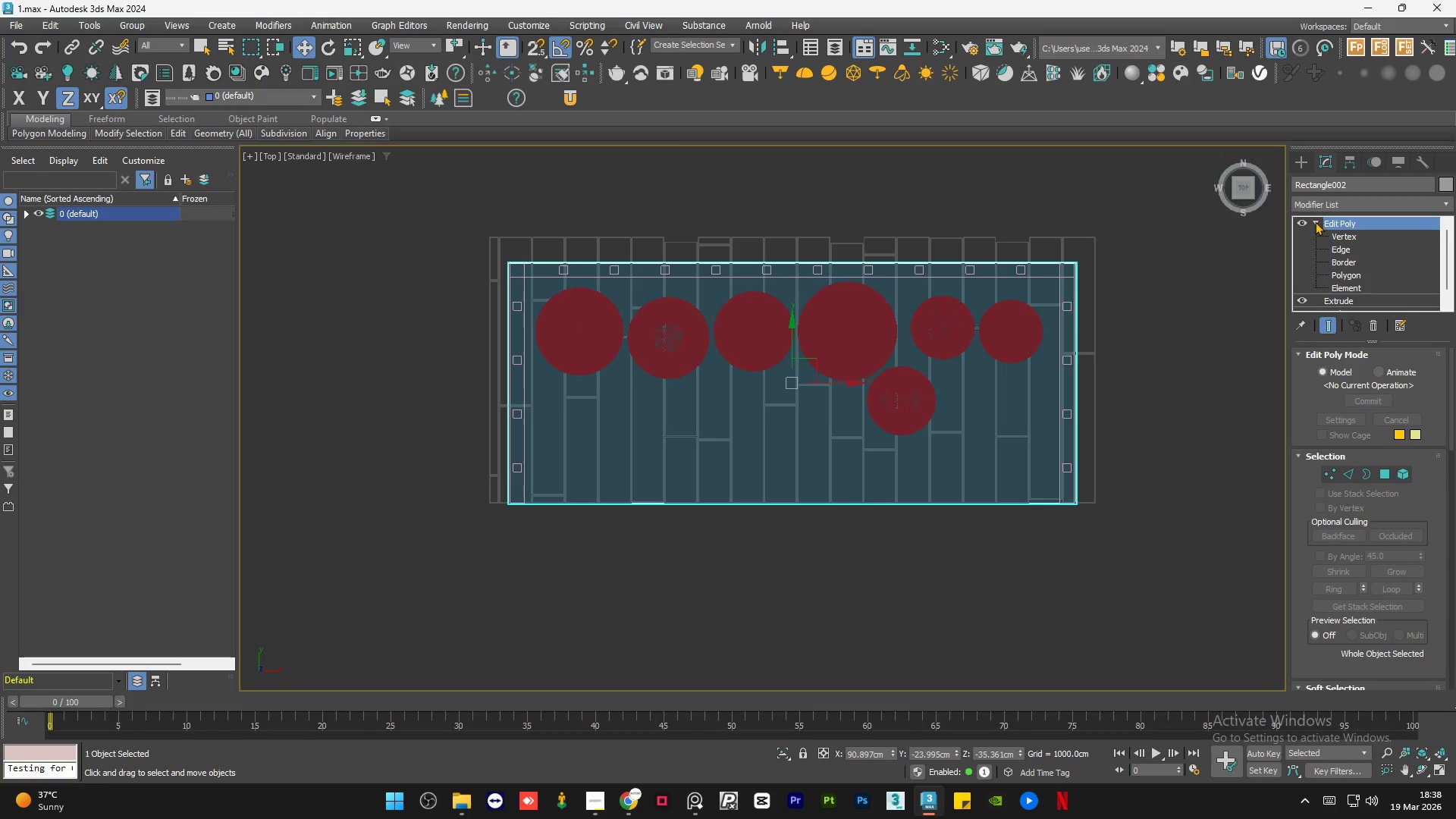 
double_click([1314, 221])
 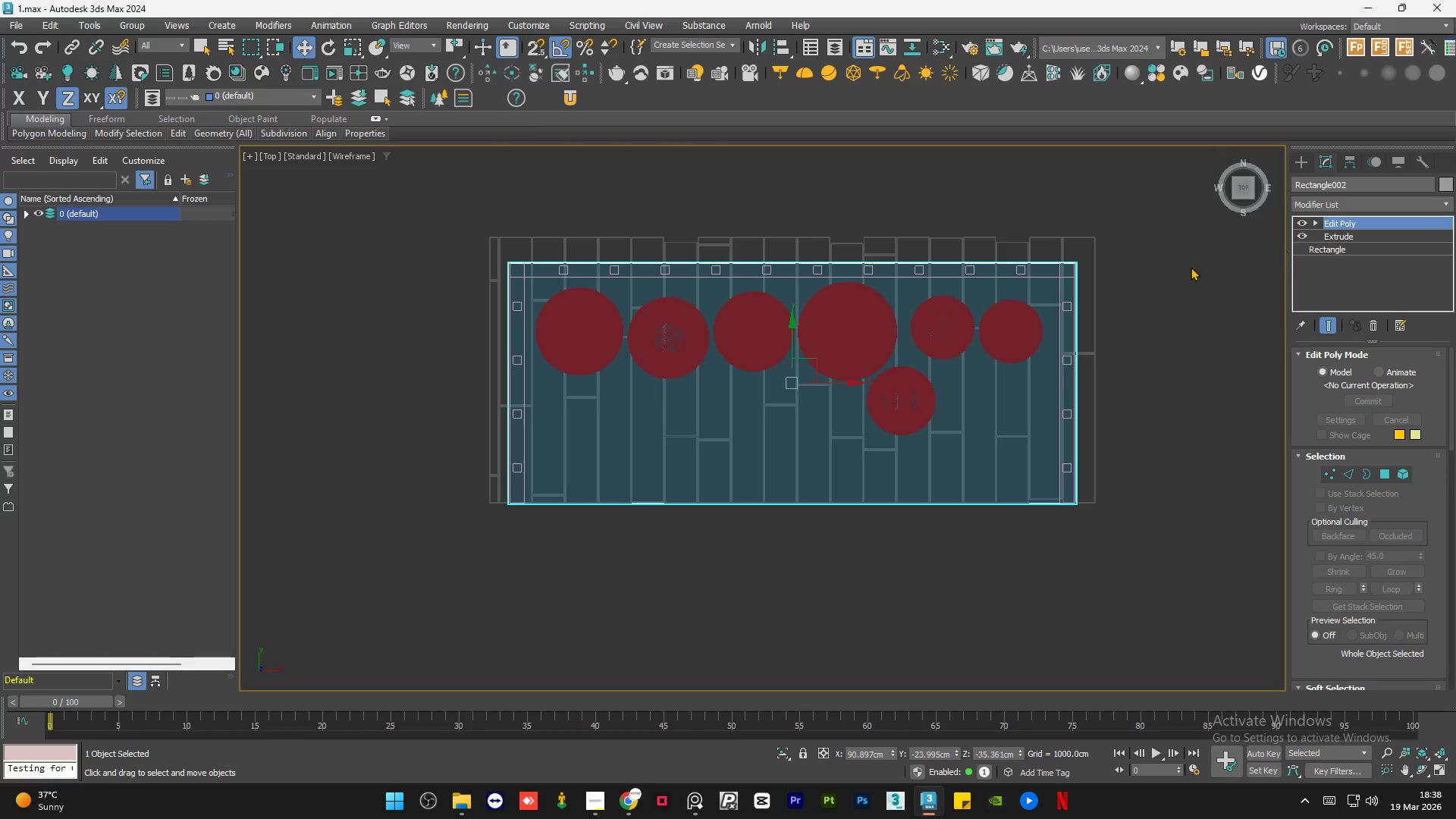 
triple_click([1191, 267])
 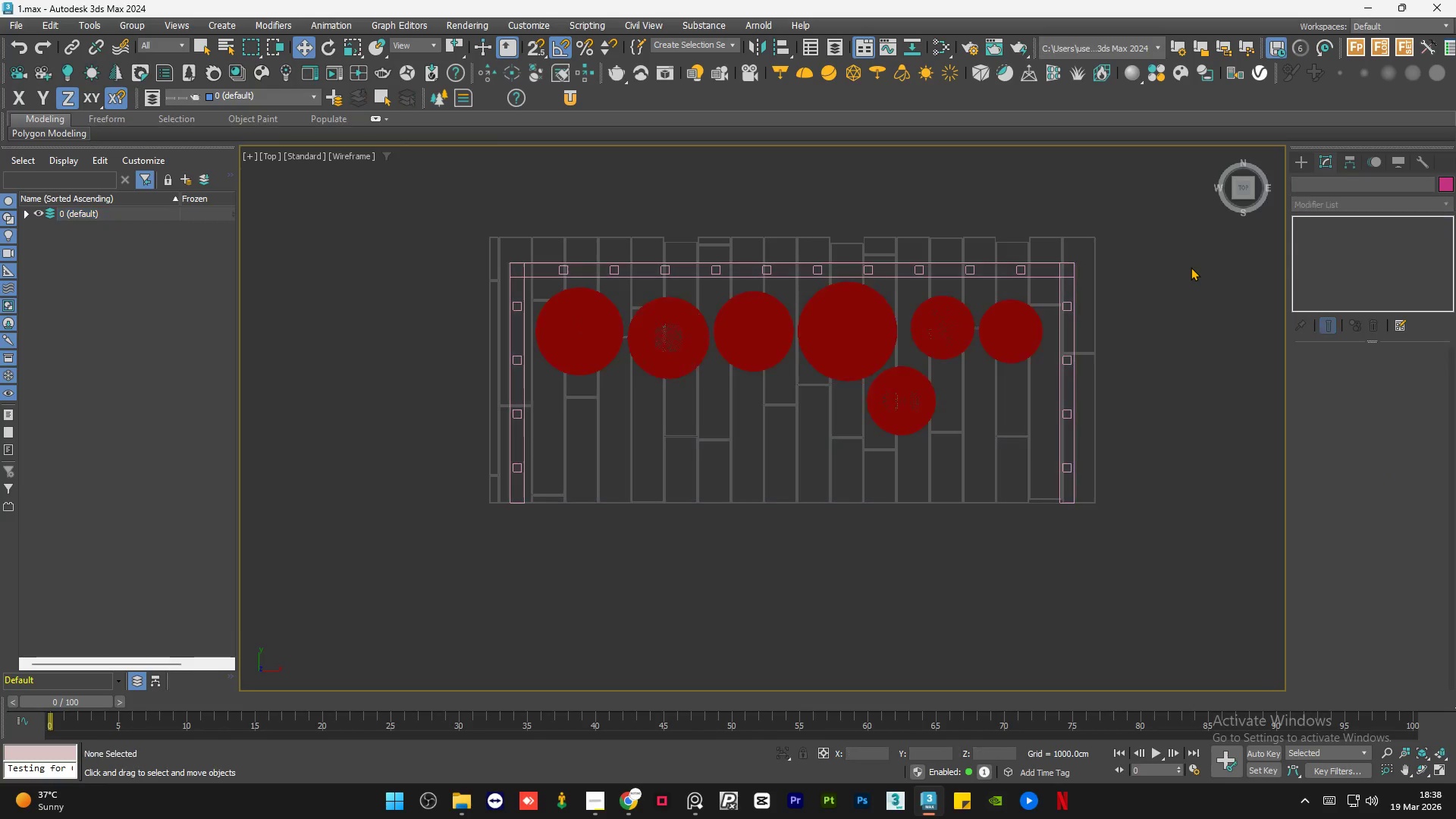 
triple_click([1191, 267])
 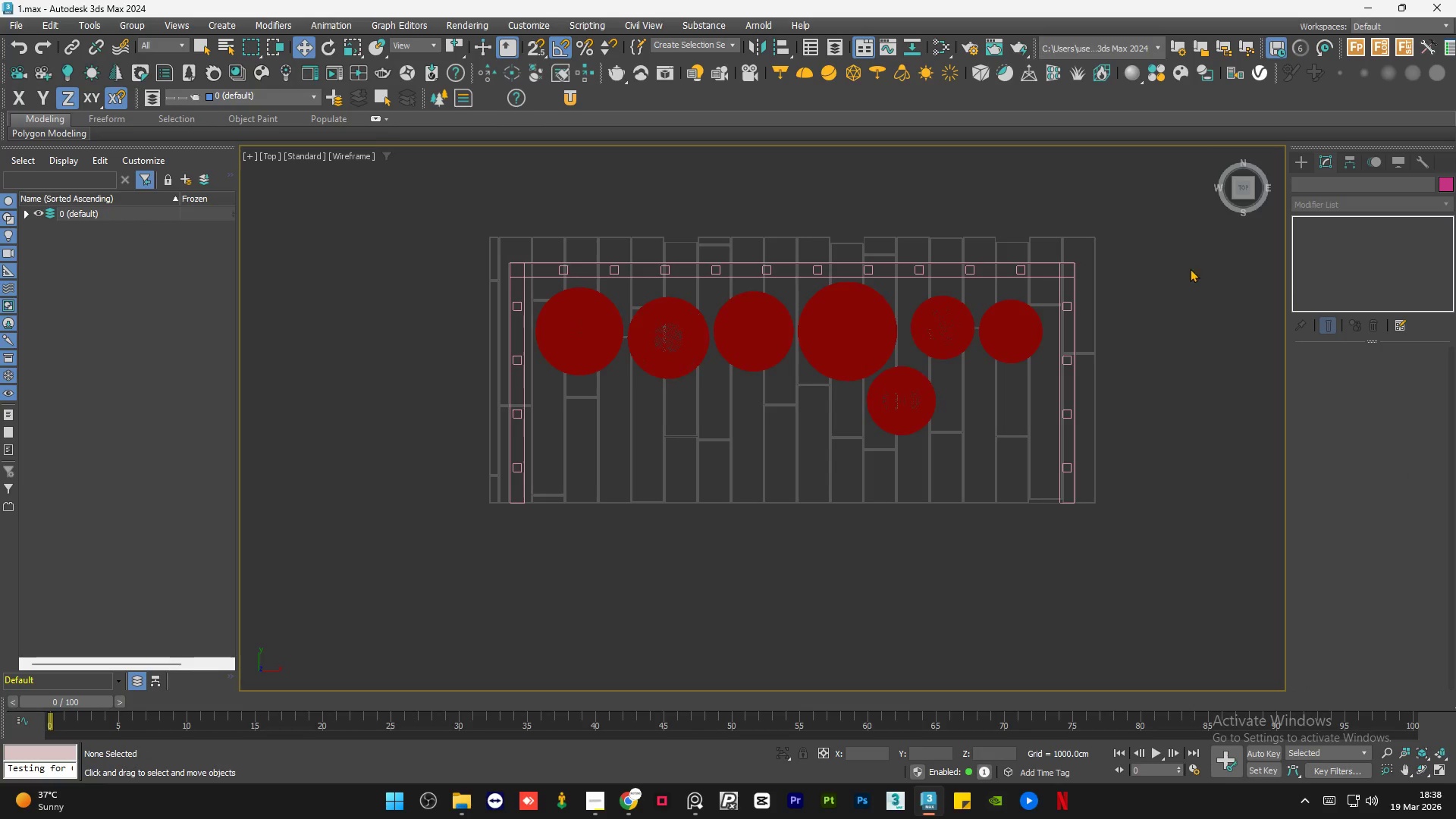 
key(W)
 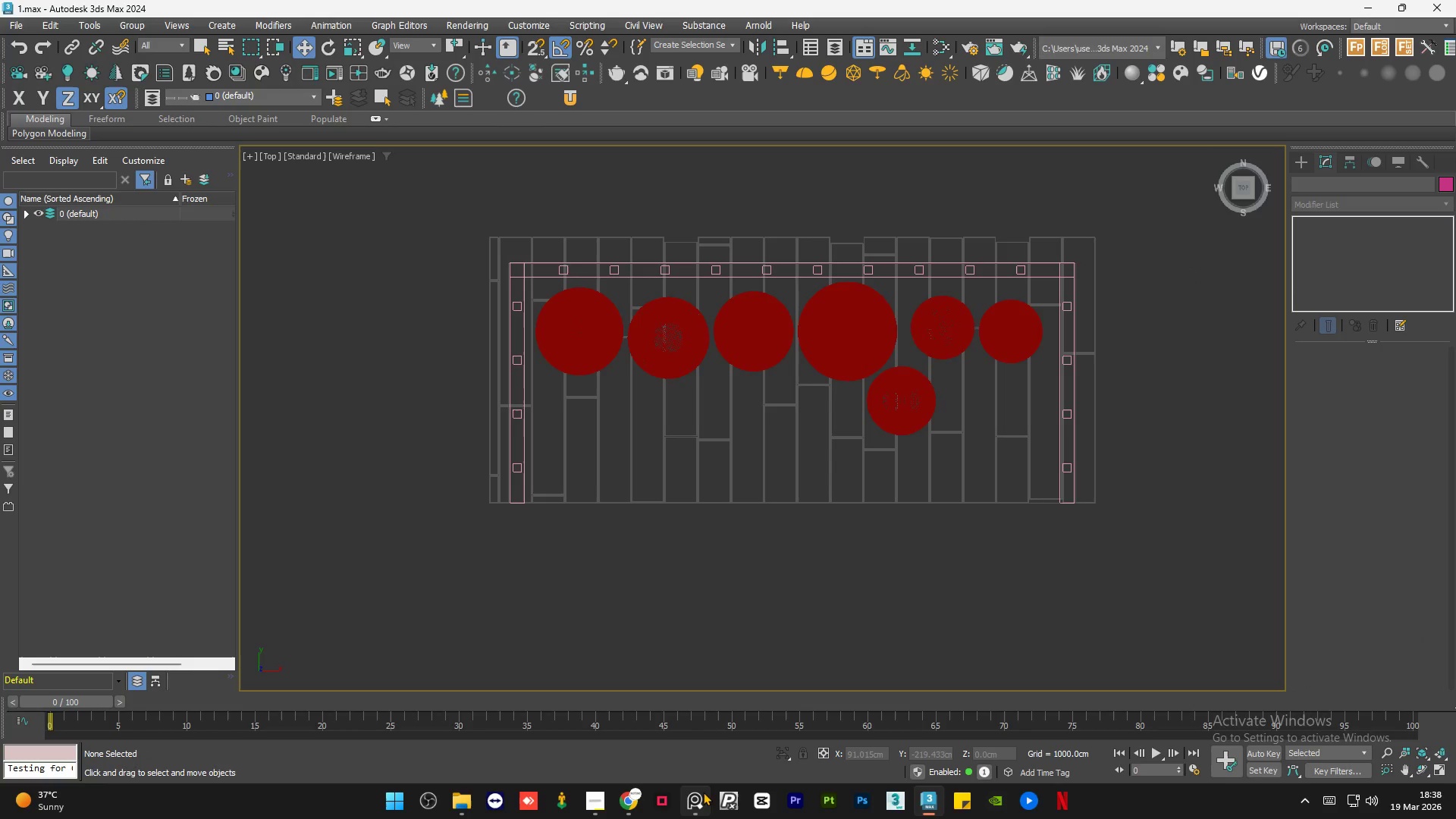 
left_click([695, 800])
 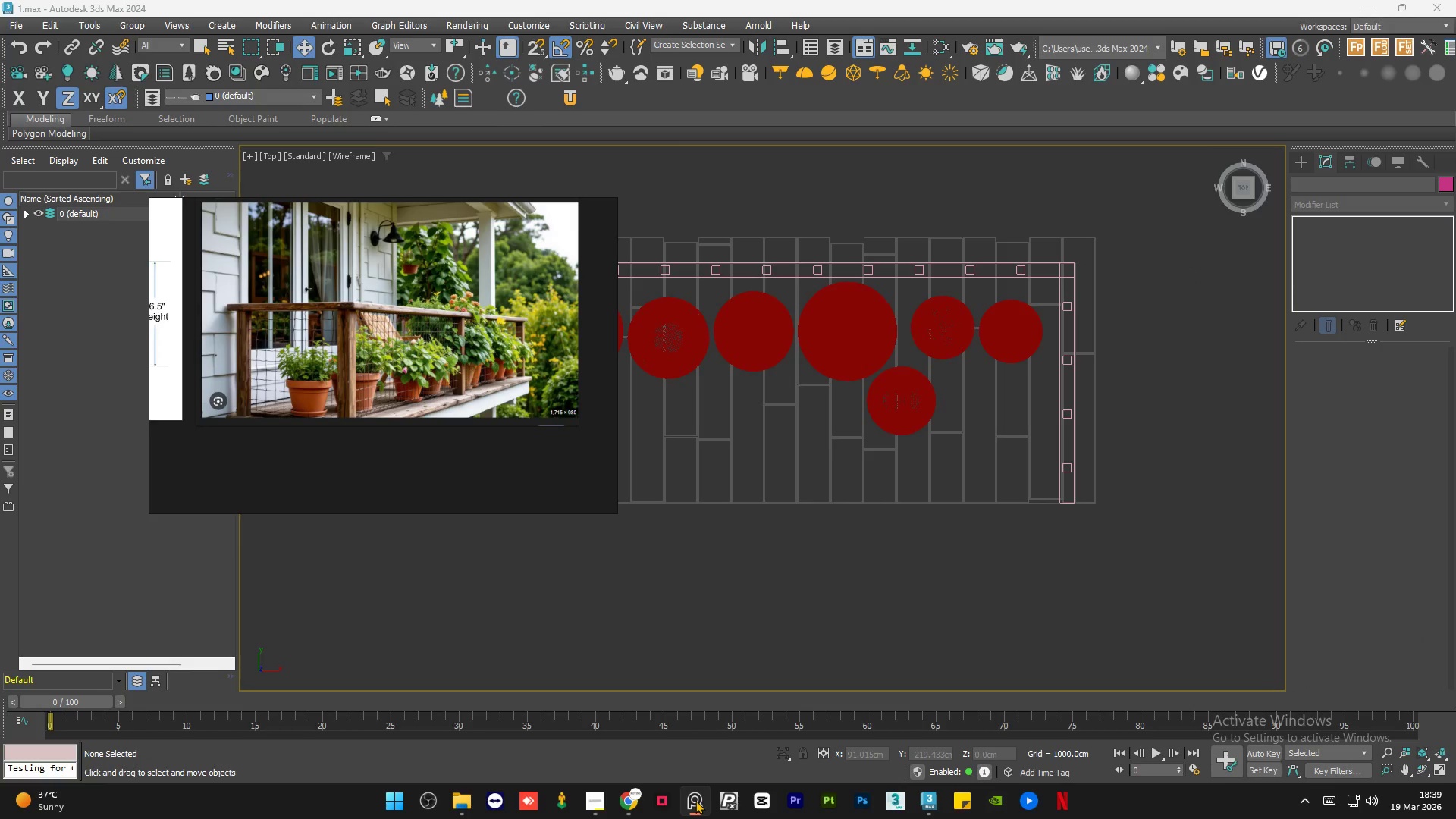 
wait(11.45)
 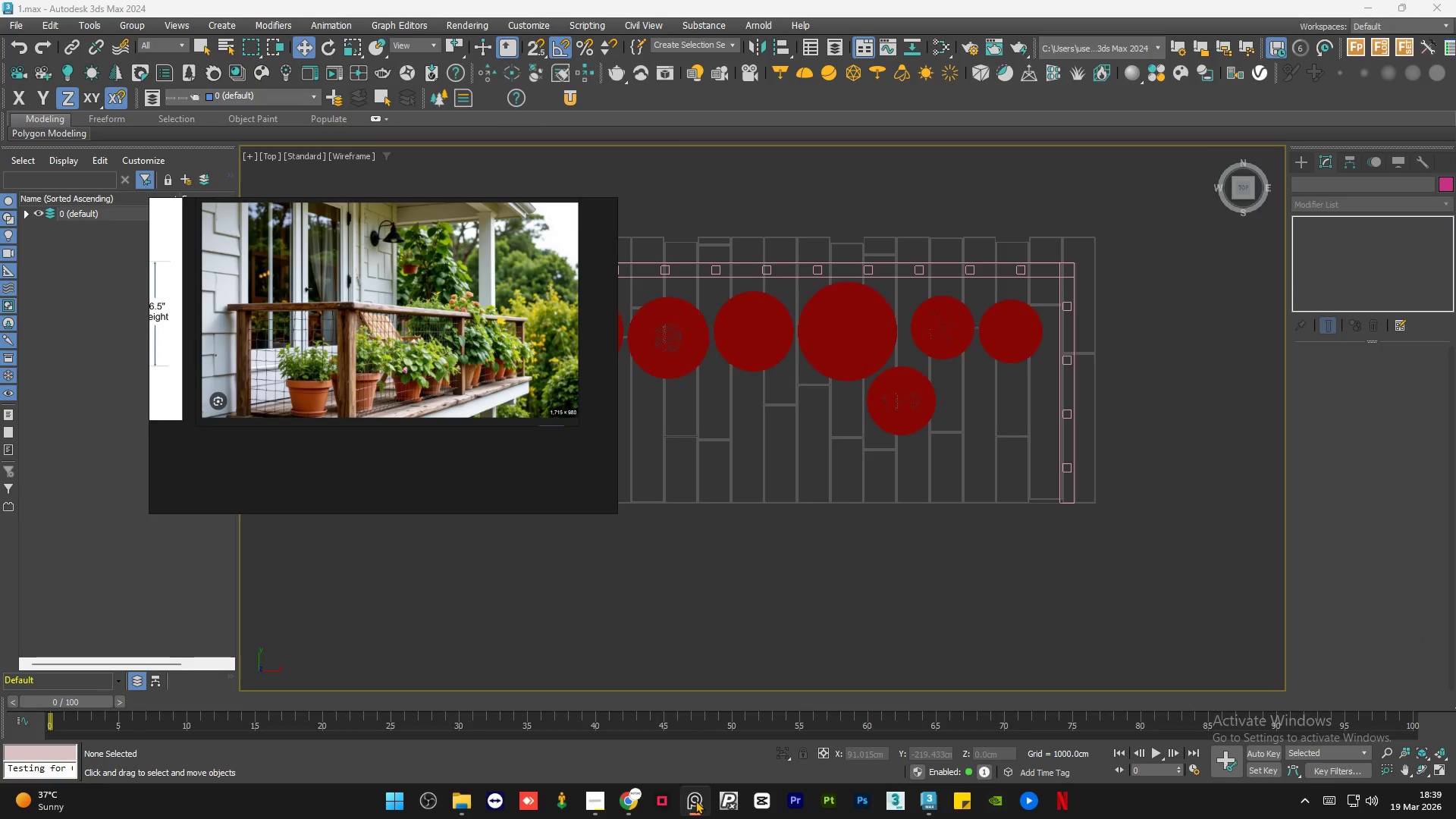 
left_click([695, 800])
 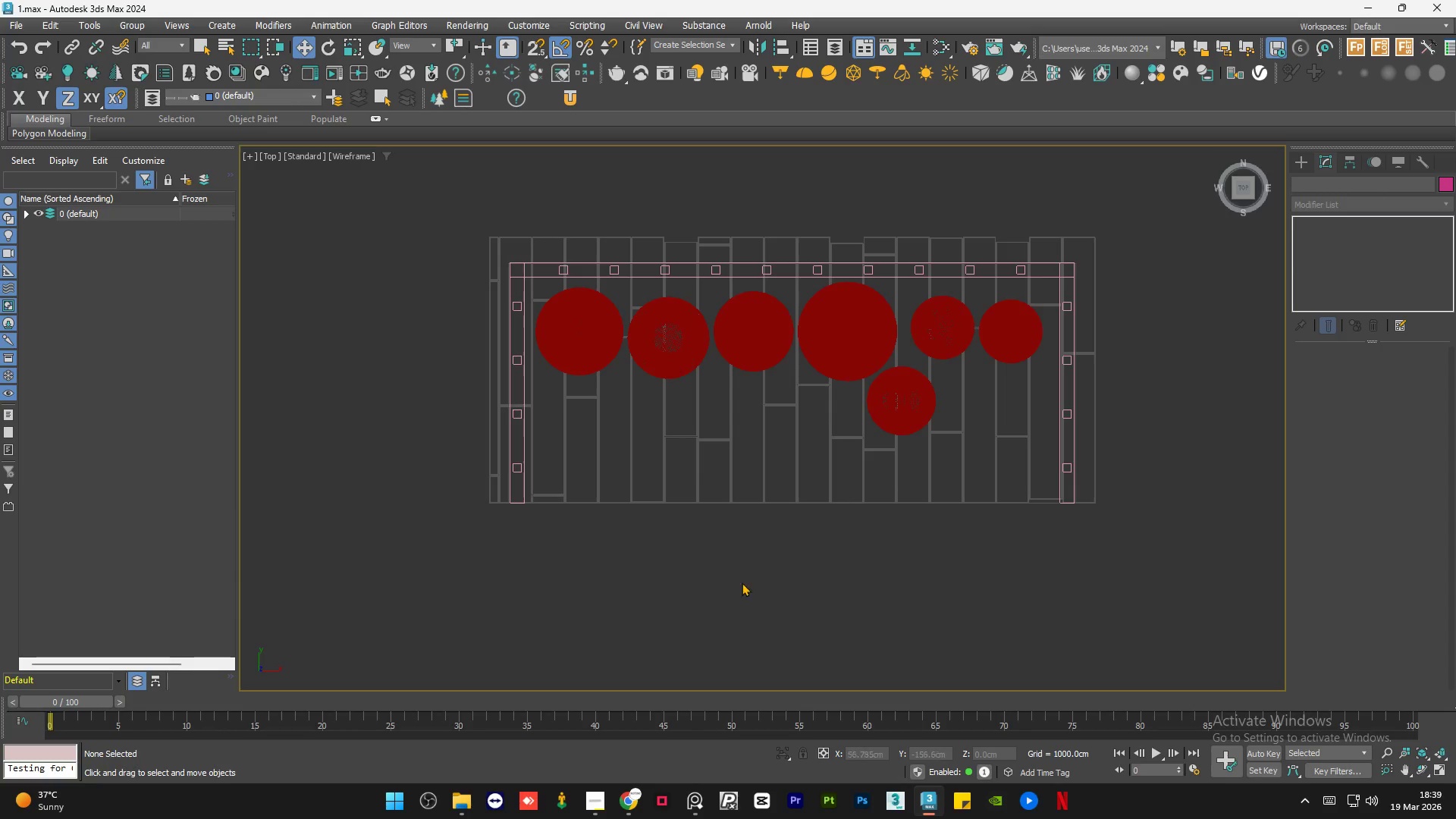 
double_click([749, 581])
 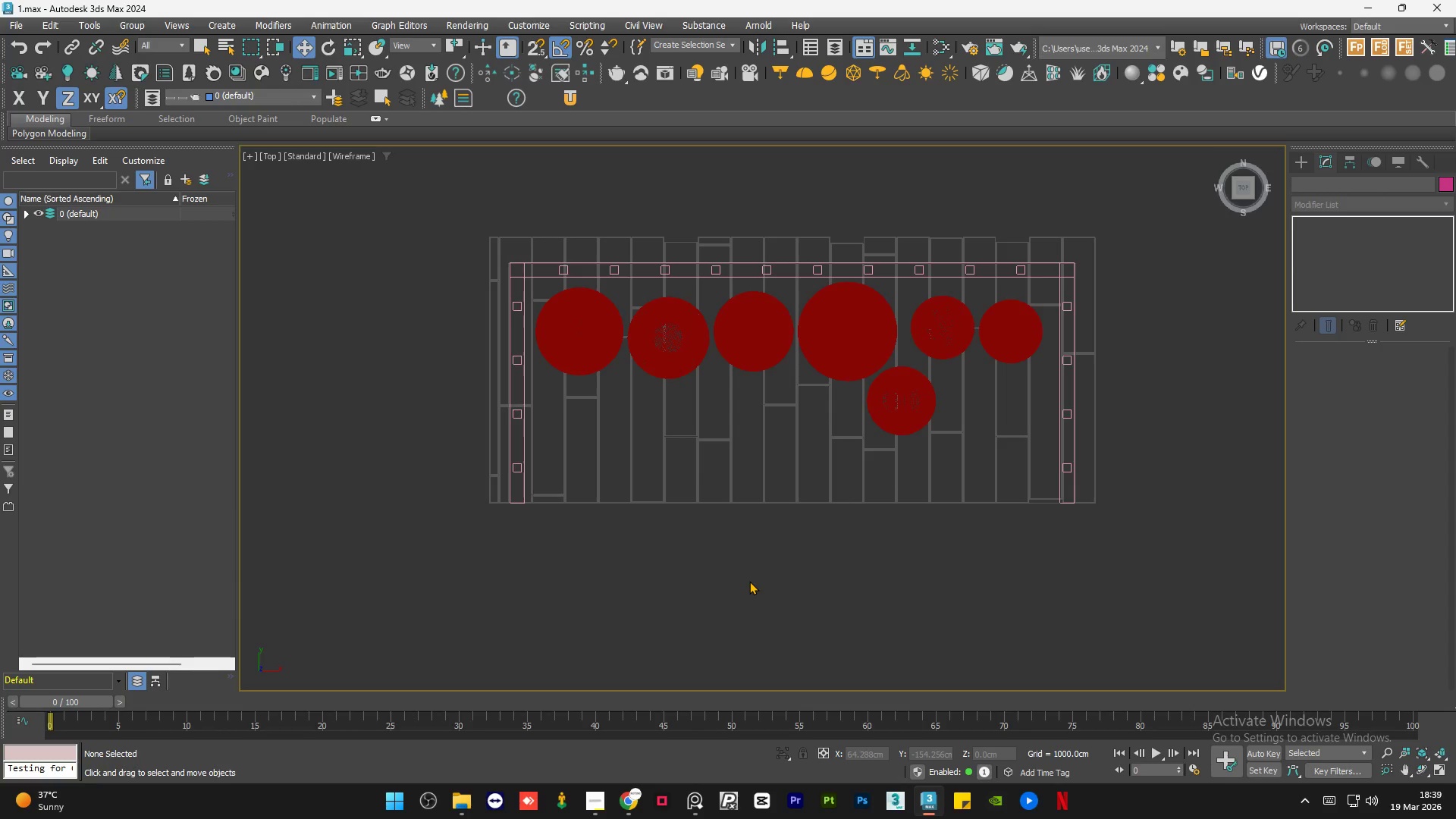 
key(F3)
 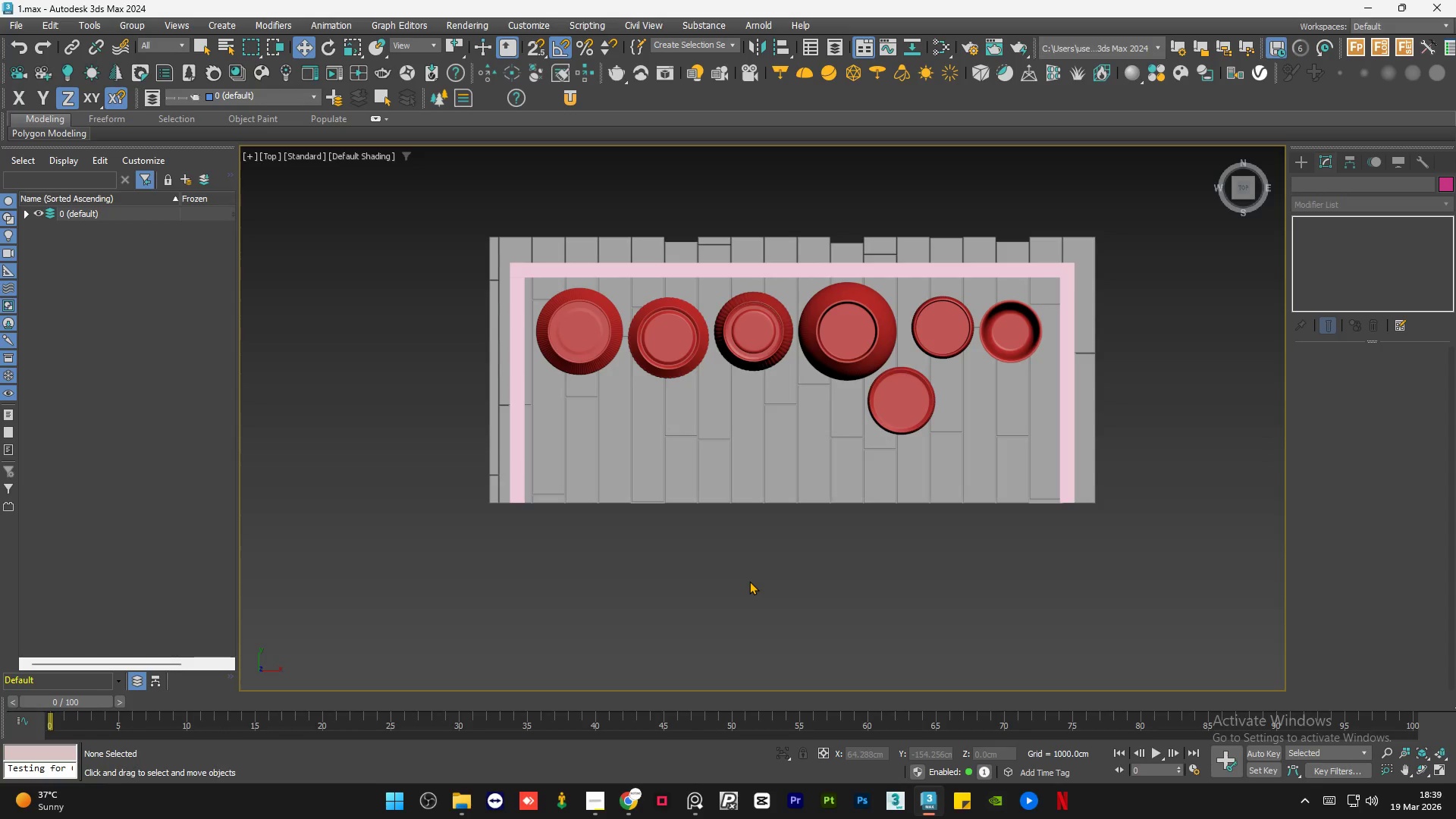 
hold_key(key=AltLeft, duration=0.78)
 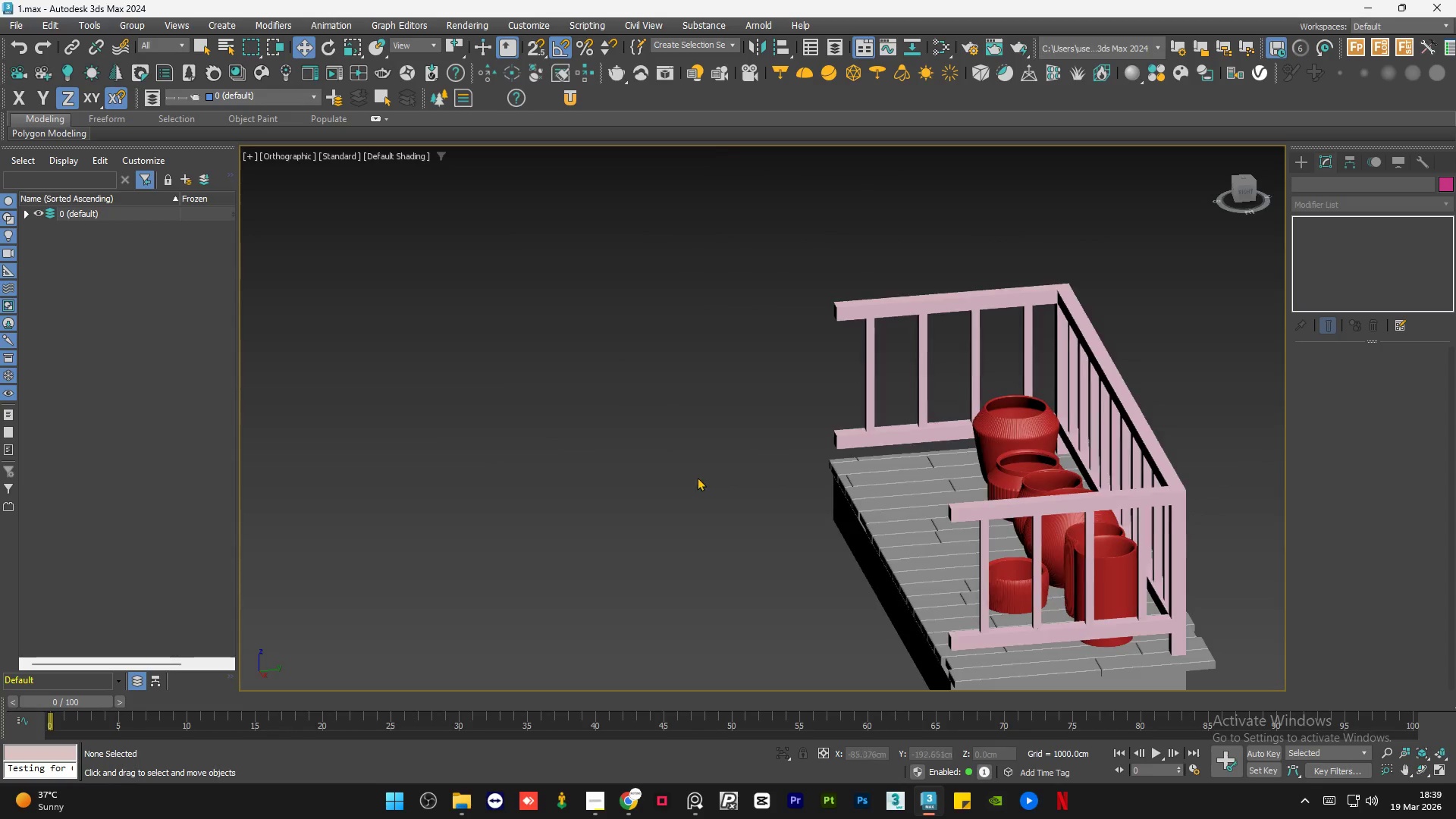 
hold_key(key=AltLeft, duration=0.86)
 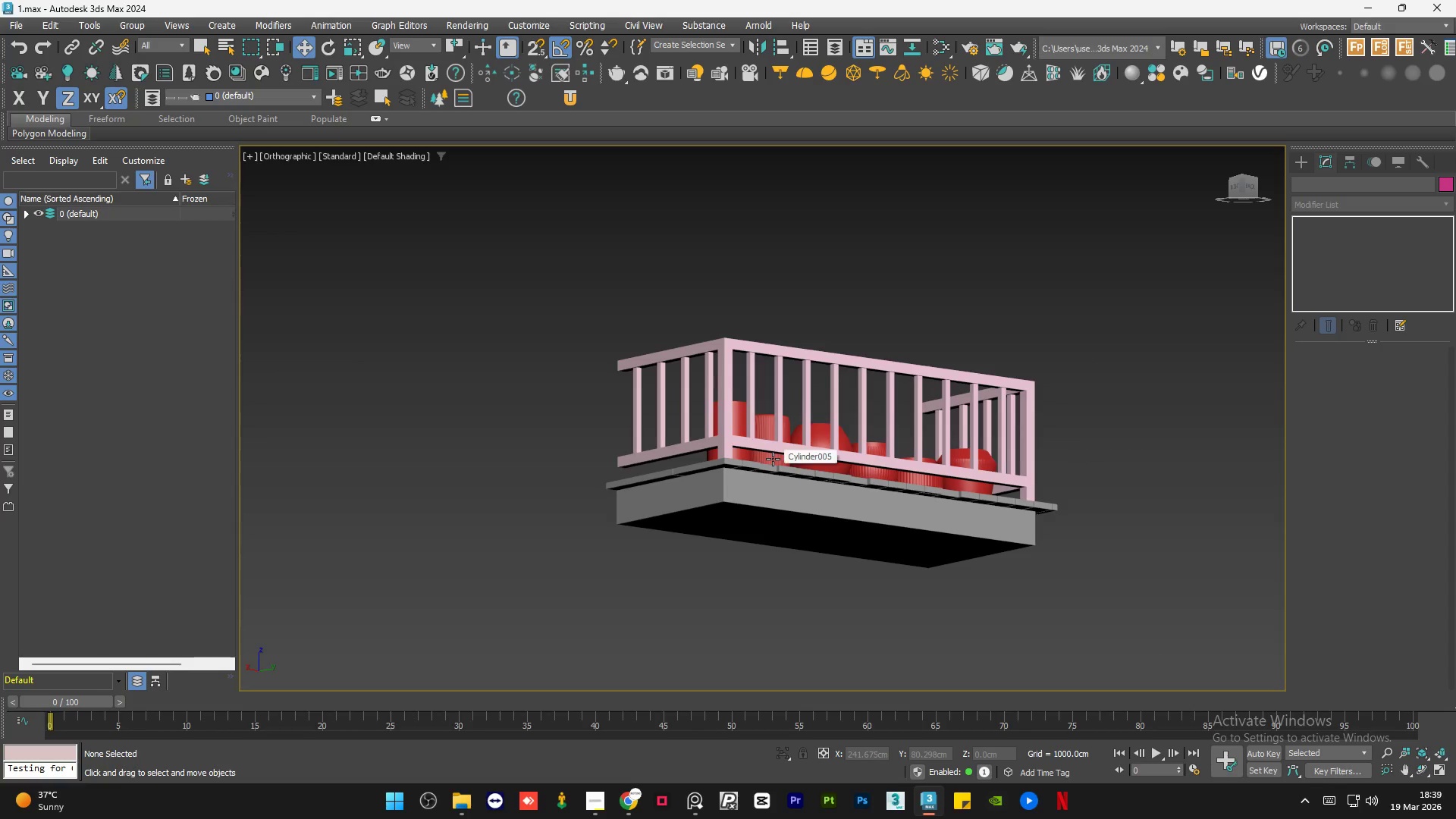 
scroll: coordinate [700, 475], scroll_direction: down, amount: 1.0
 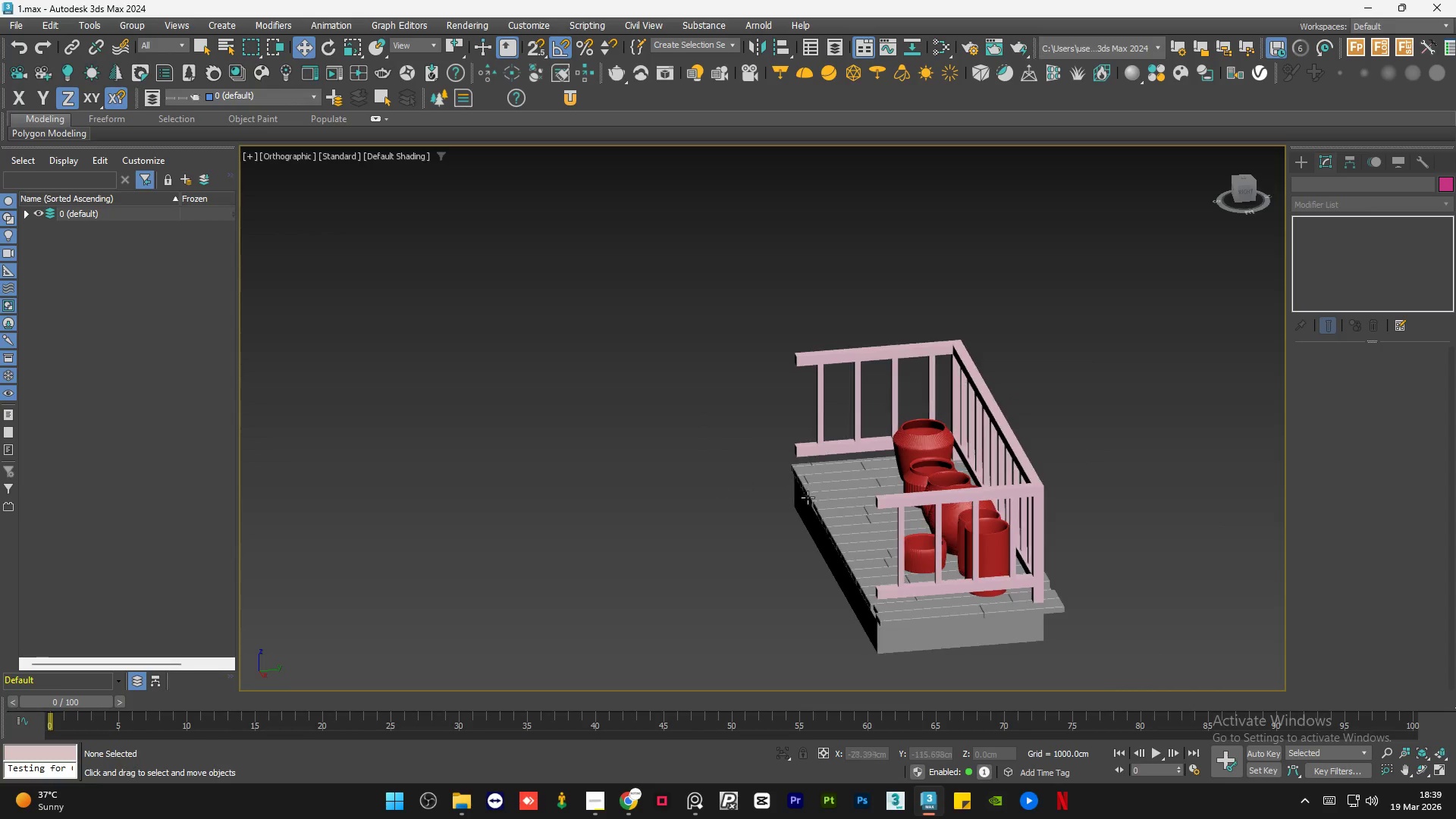 
hold_key(key=AltLeft, duration=3.86)
left_click([747, 494])
 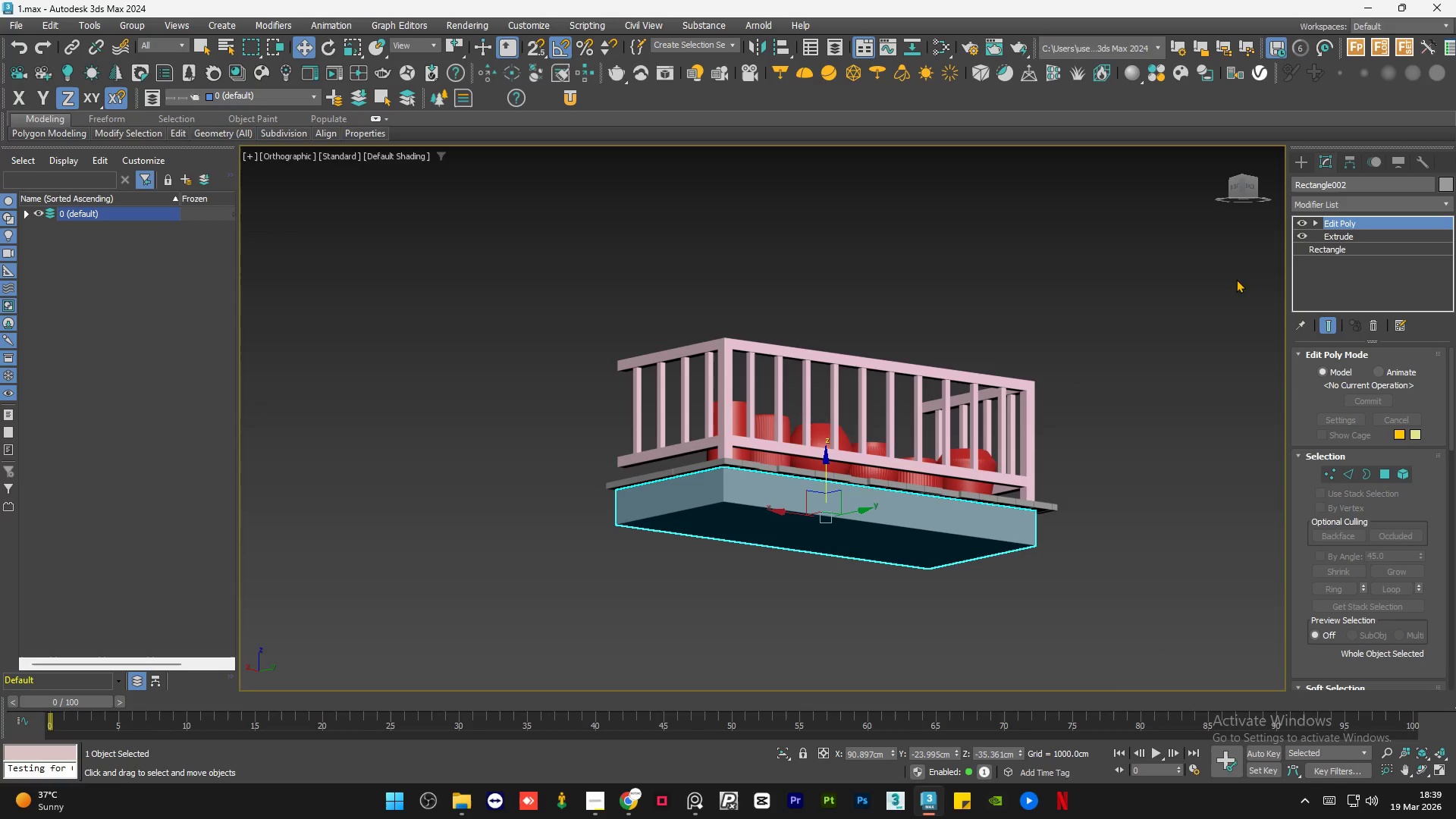 
left_click([1156, 284])
 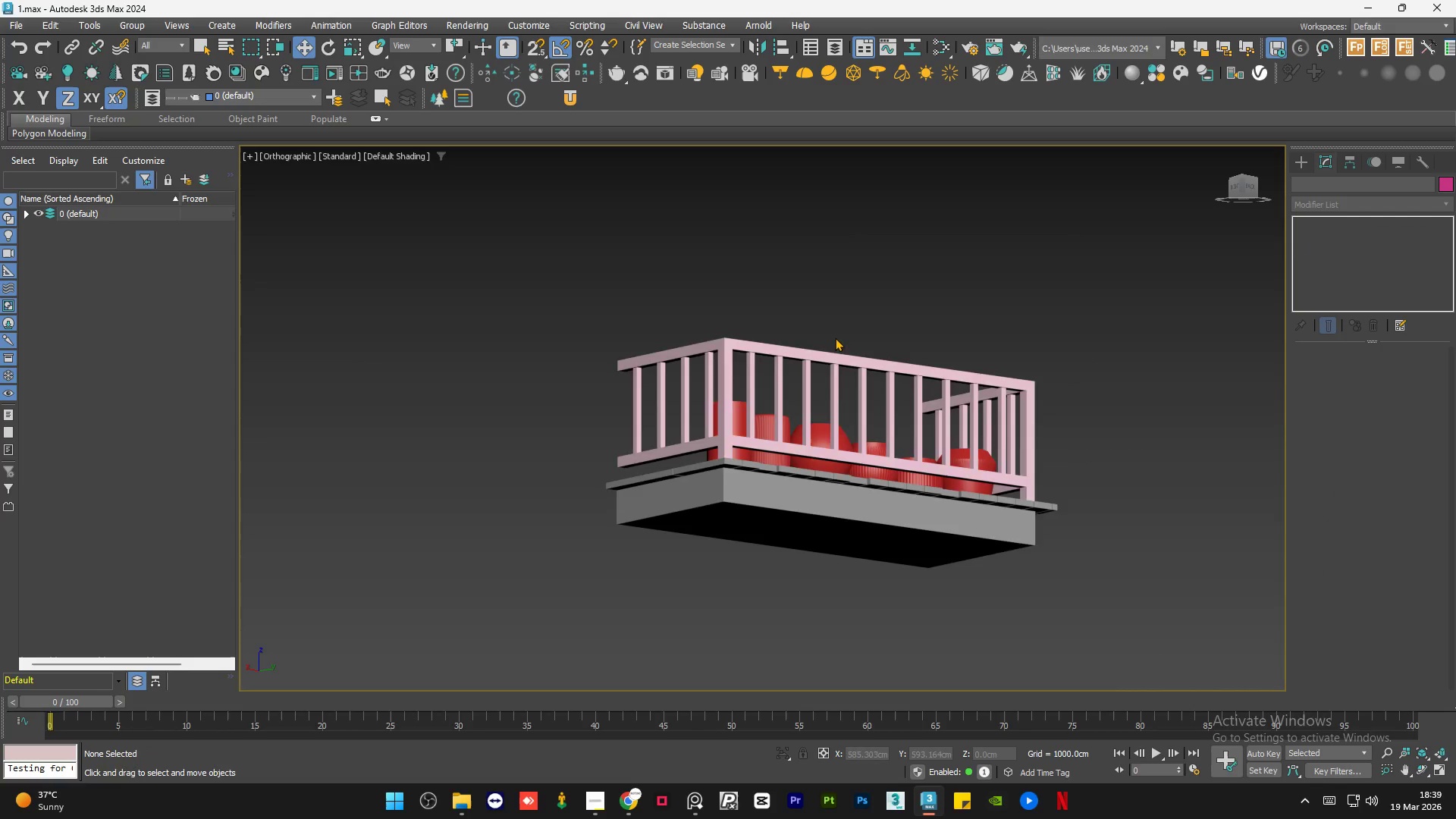 
hold_key(key=AltLeft, duration=1.52)
 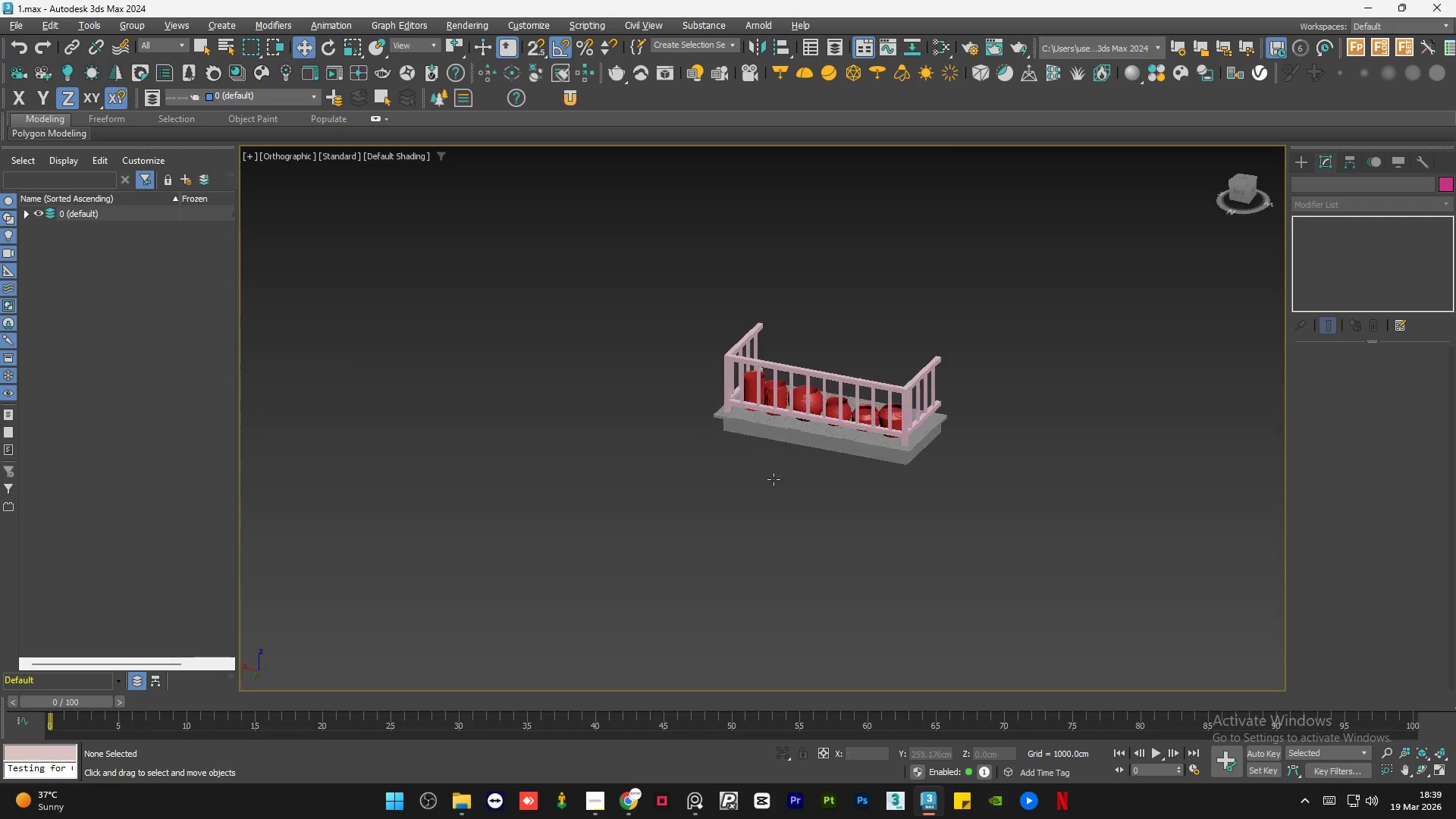 
scroll: coordinate [830, 353], scroll_direction: down, amount: 2.0
 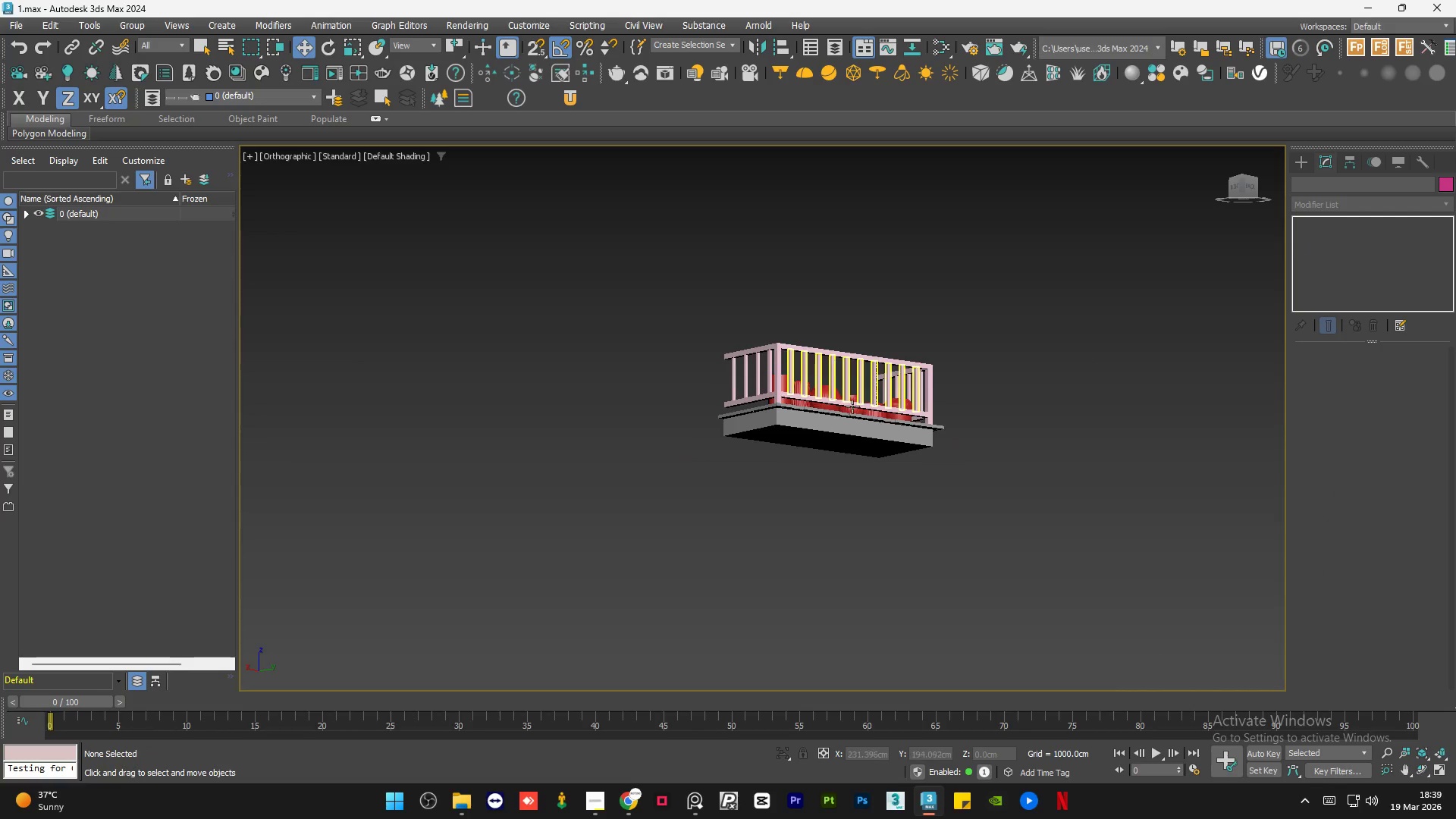 
hold_key(key=AltLeft, duration=1.5)
 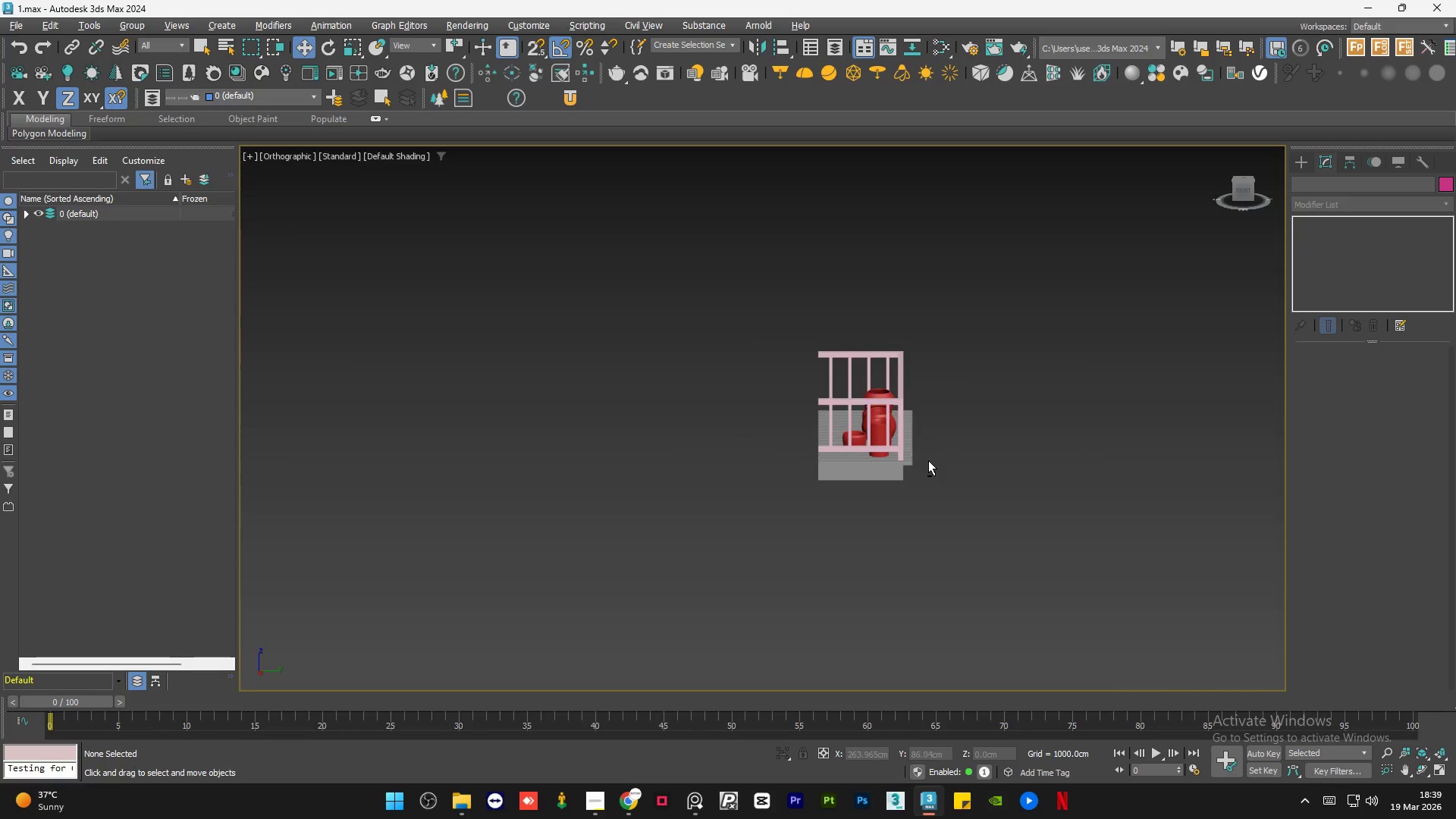 
key(Alt+AltLeft)
 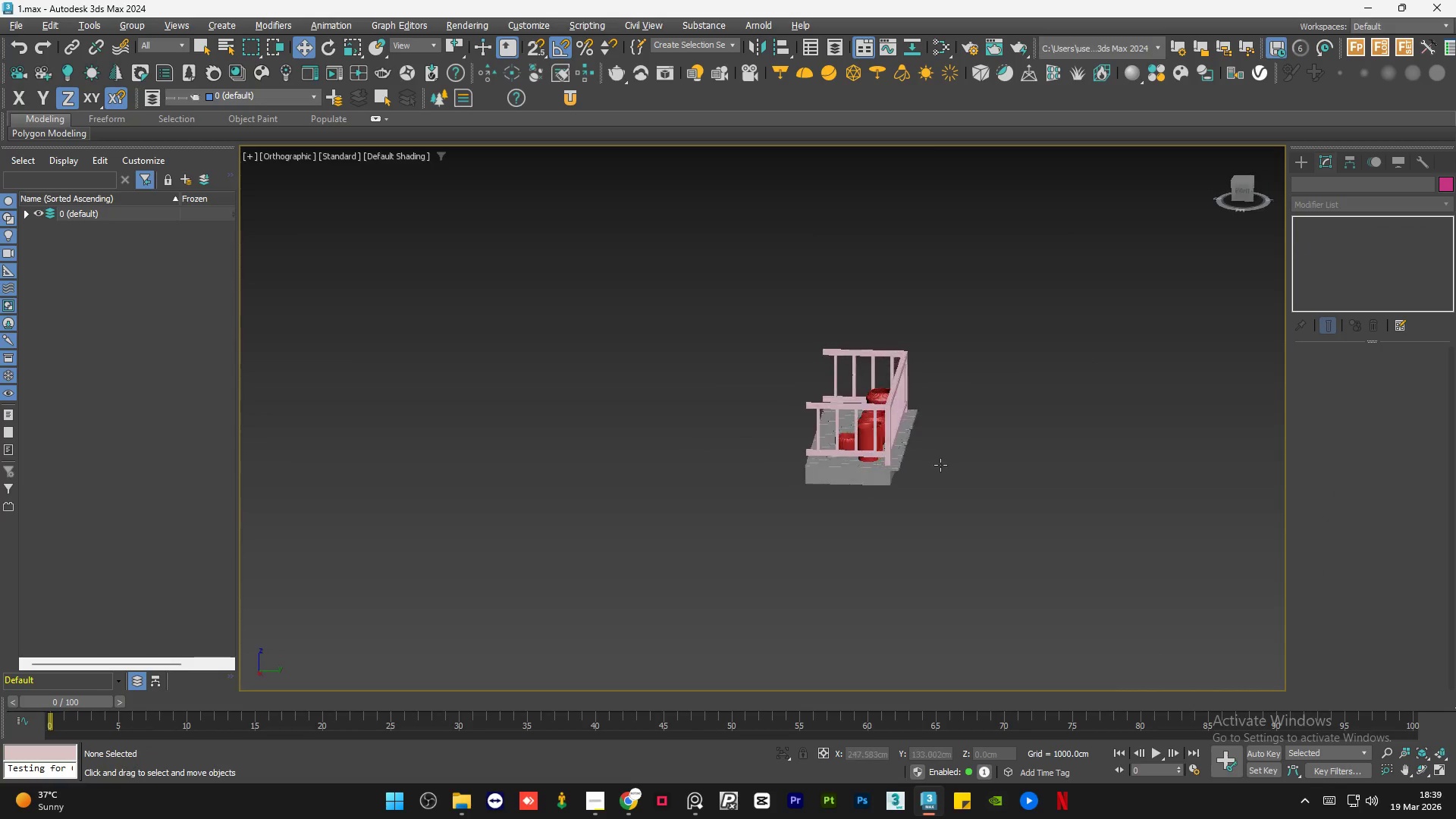 
key(Alt+AltLeft)
 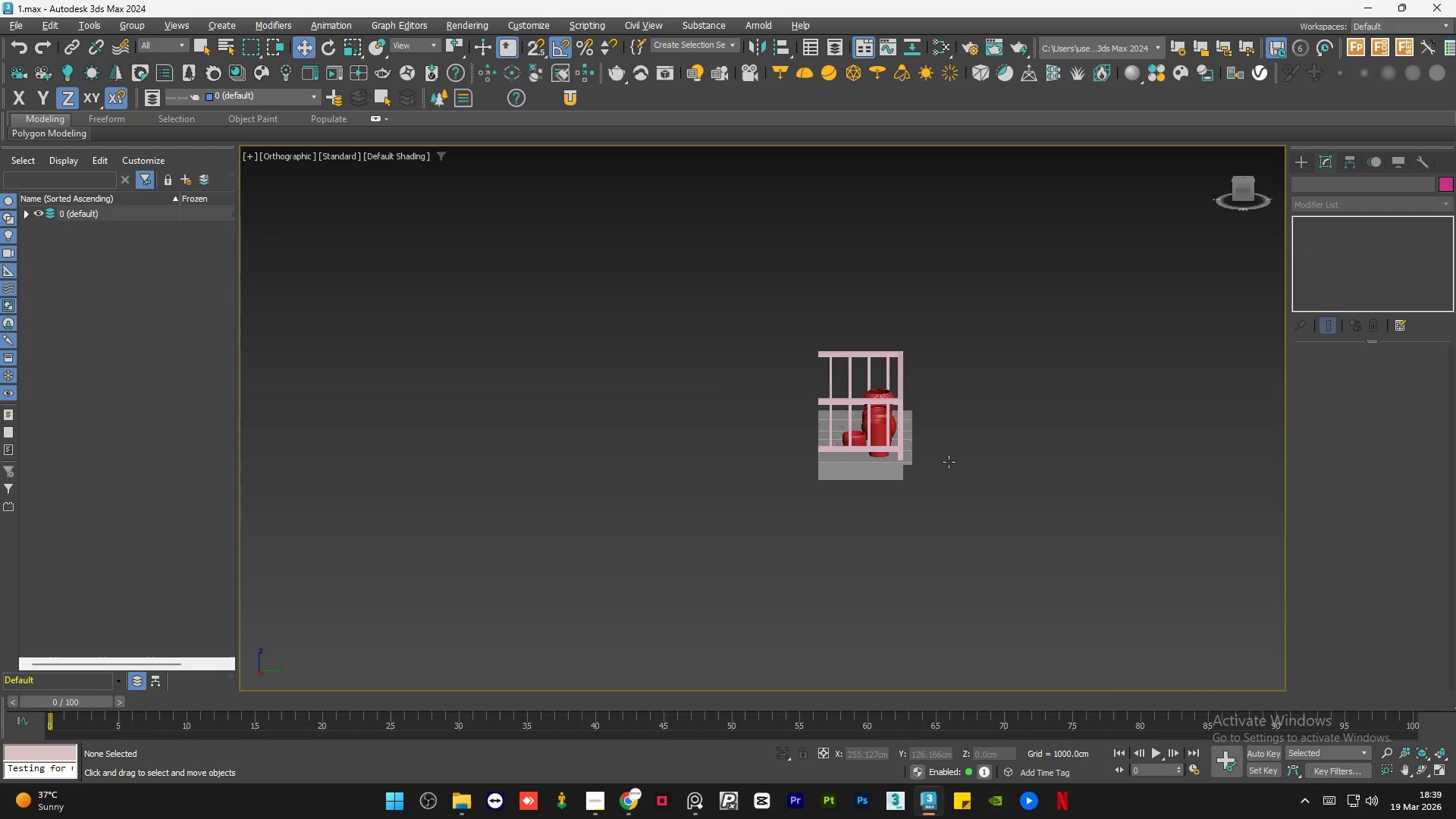 
key(Alt+AltLeft)
 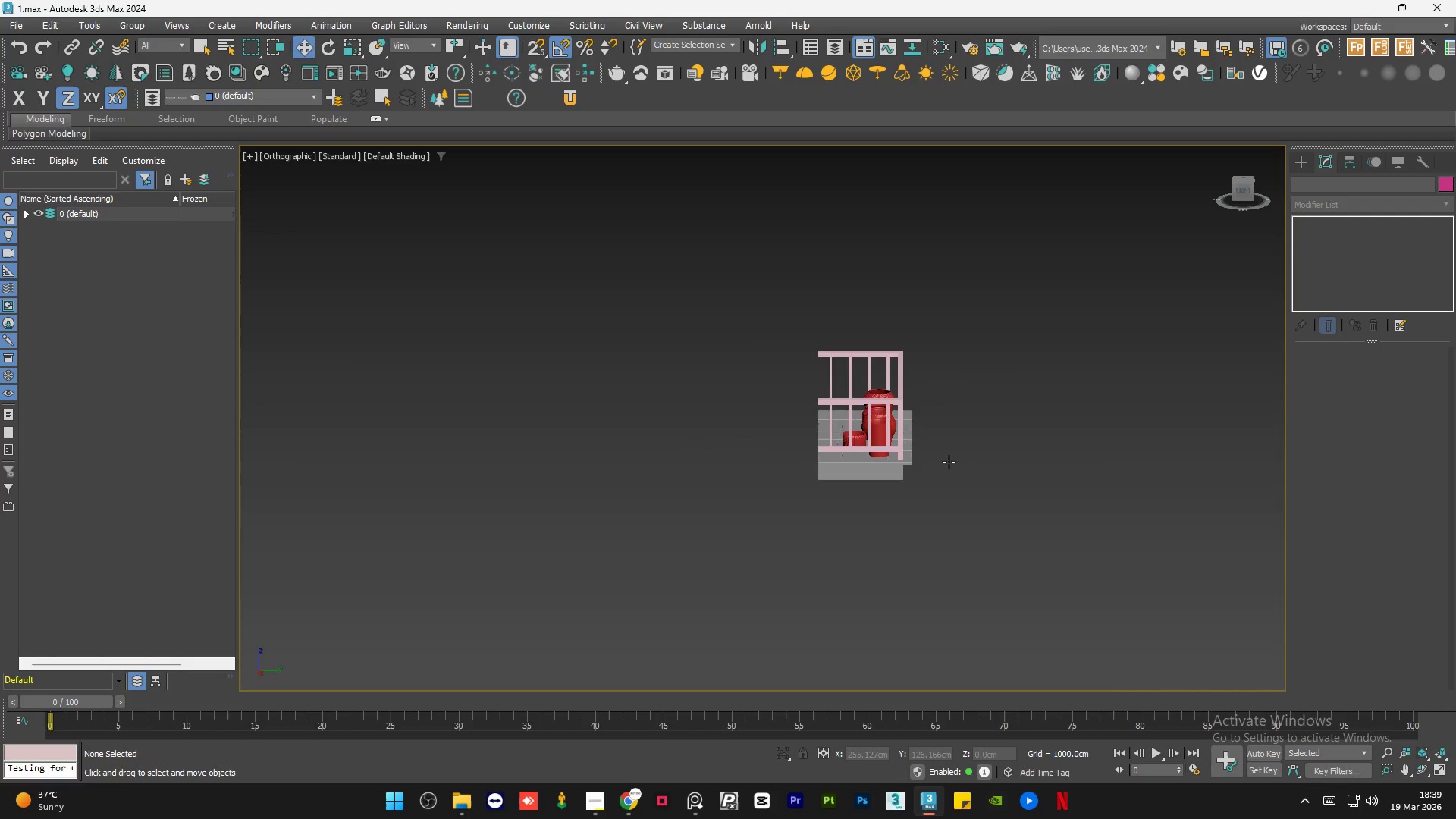 
key(Alt+AltLeft)
 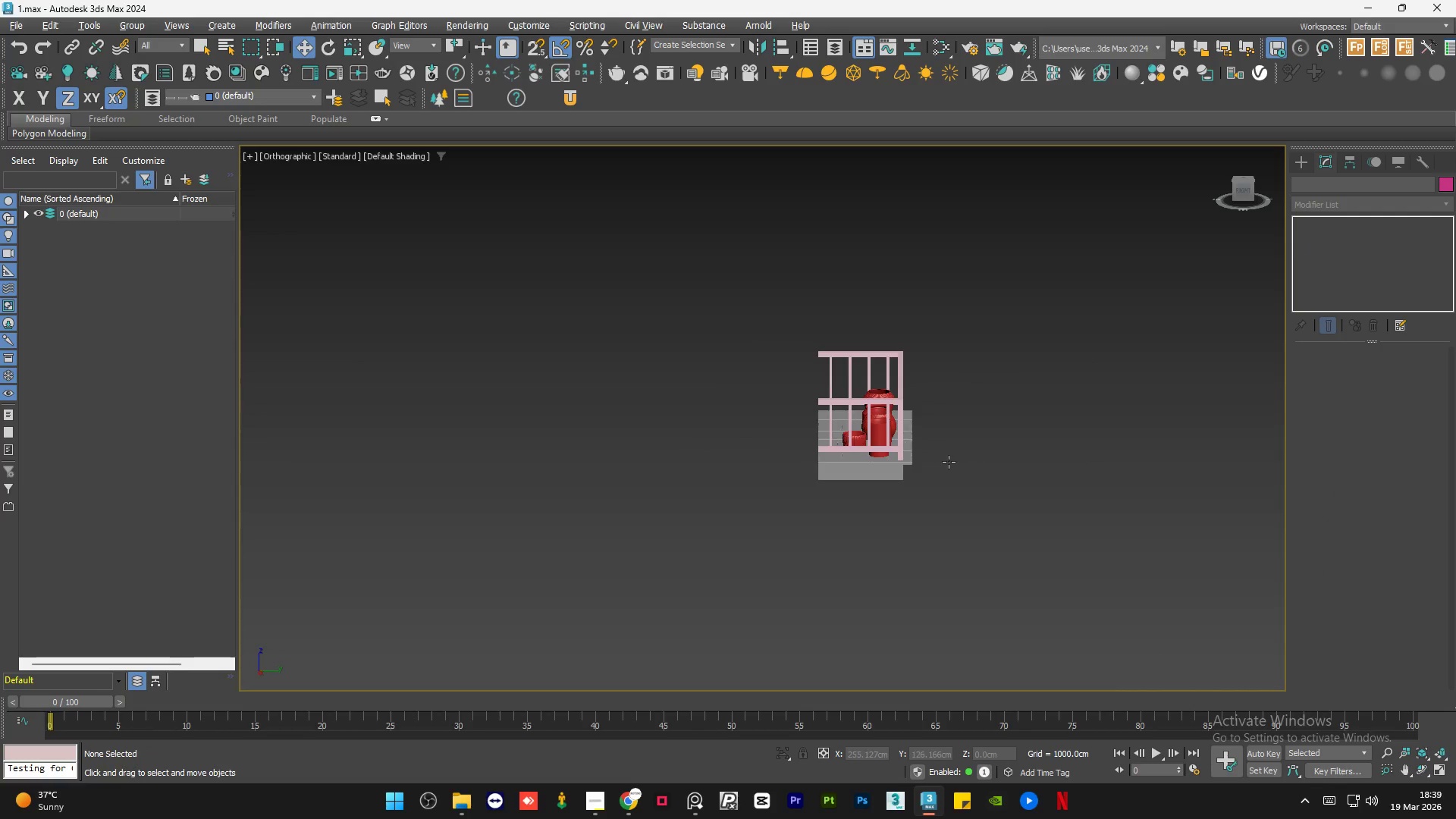 
key(Alt+AltLeft)
 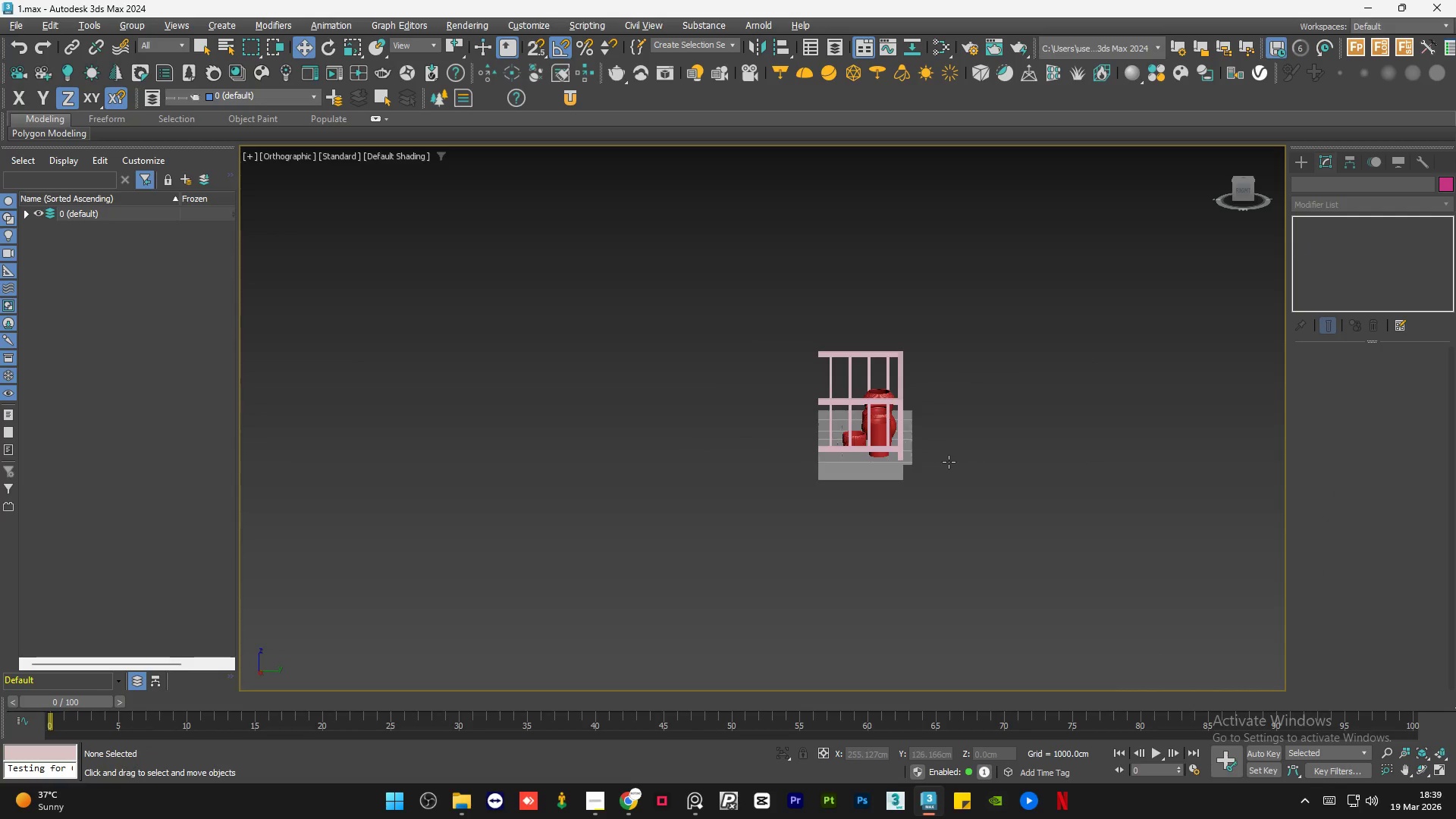 
key(Alt+AltLeft)
 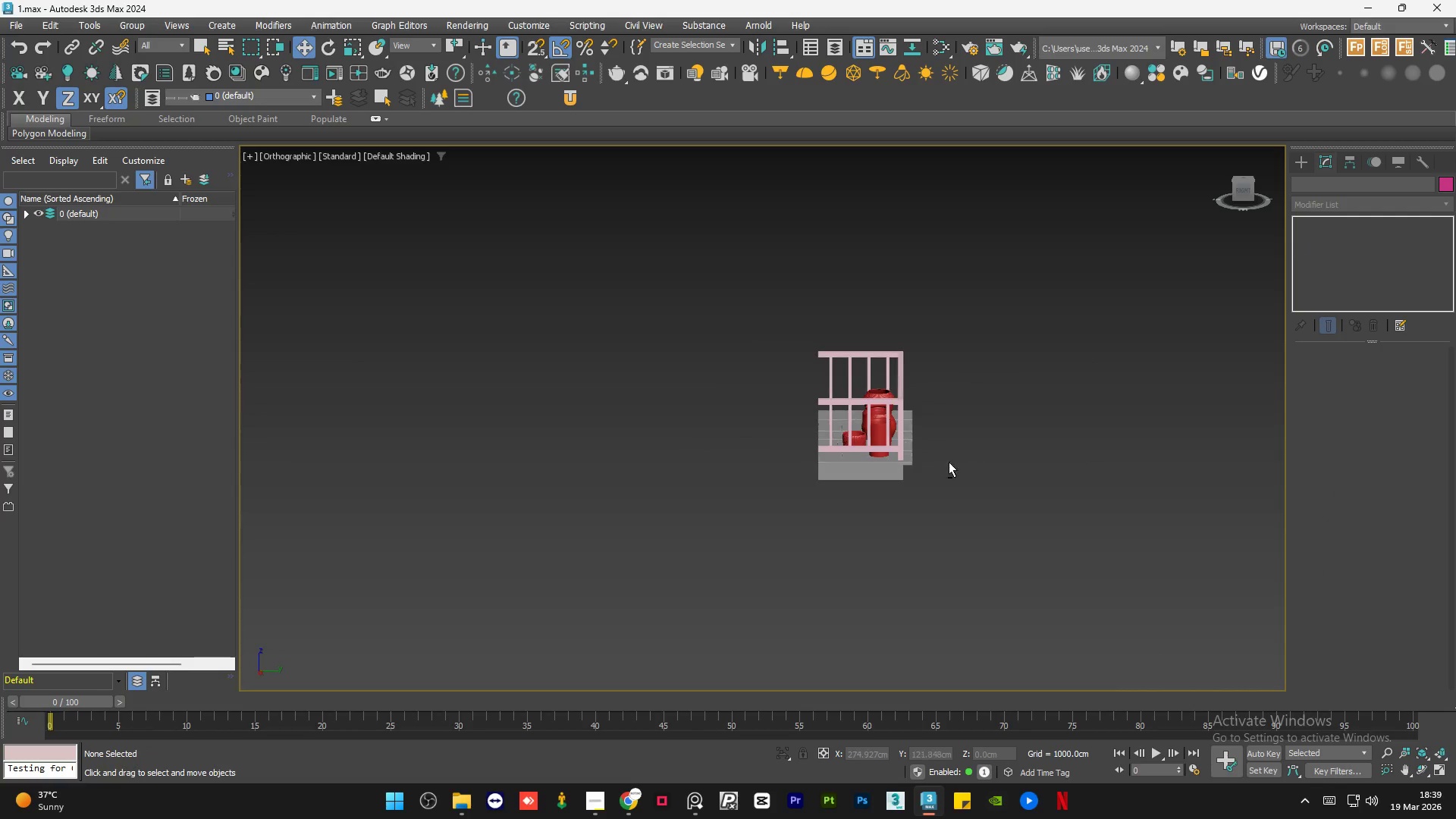 
key(Alt+AltLeft)
 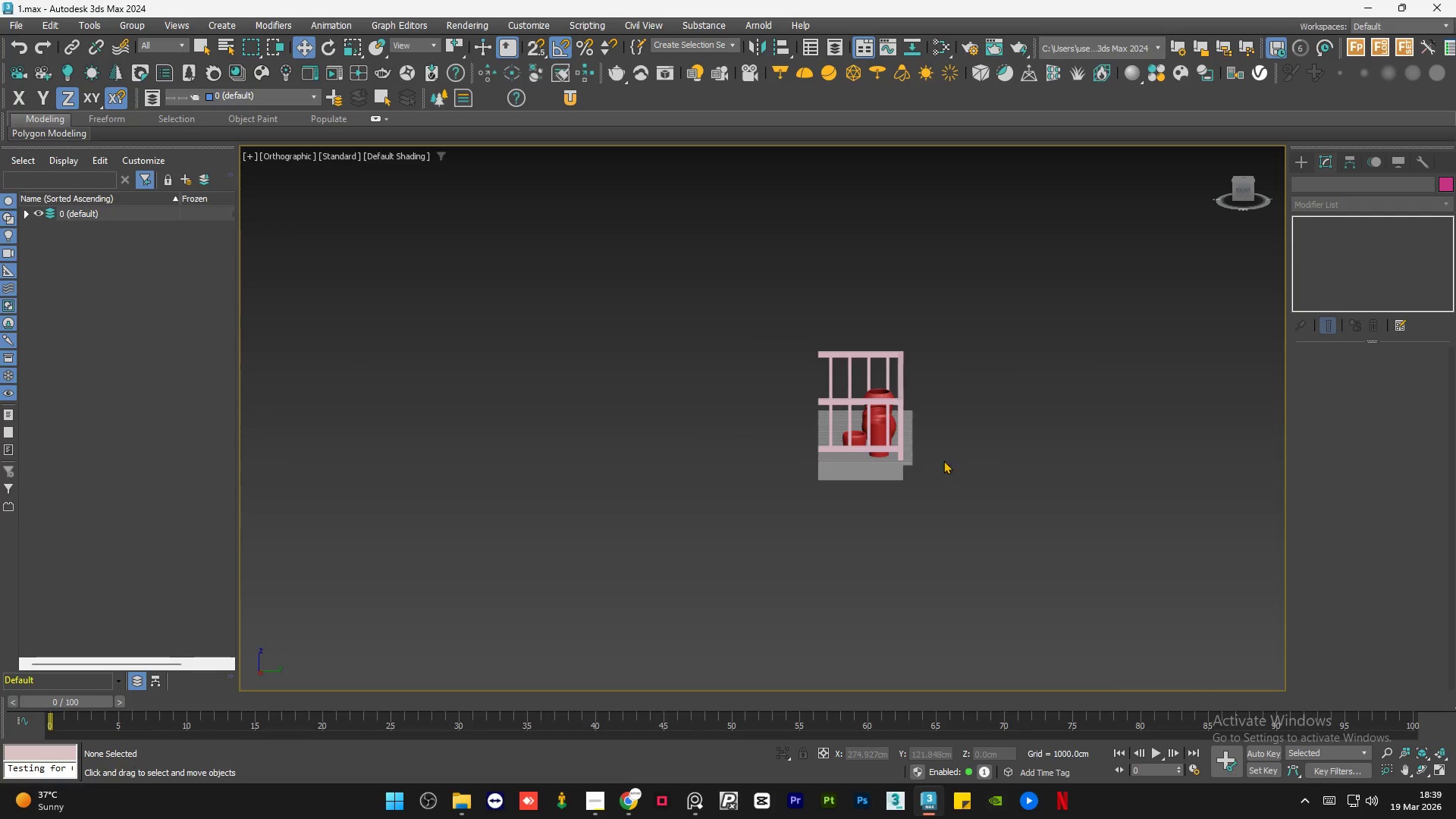 
hold_key(key=AltLeft, duration=0.84)
 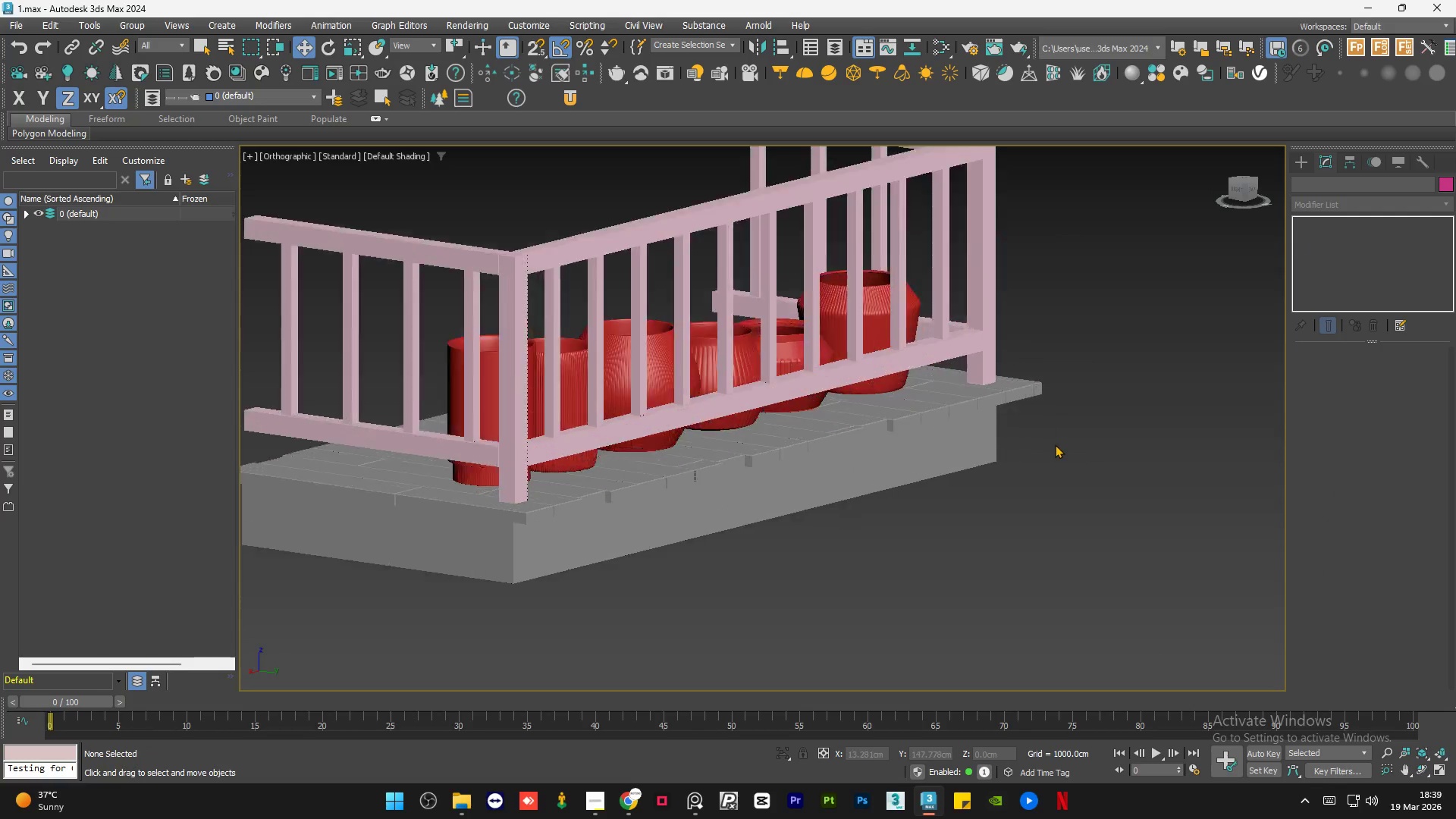 
hold_key(key=AltLeft, duration=11.2)
scroll: coordinate [1055, 444], scroll_direction: up, amount: 6.0
 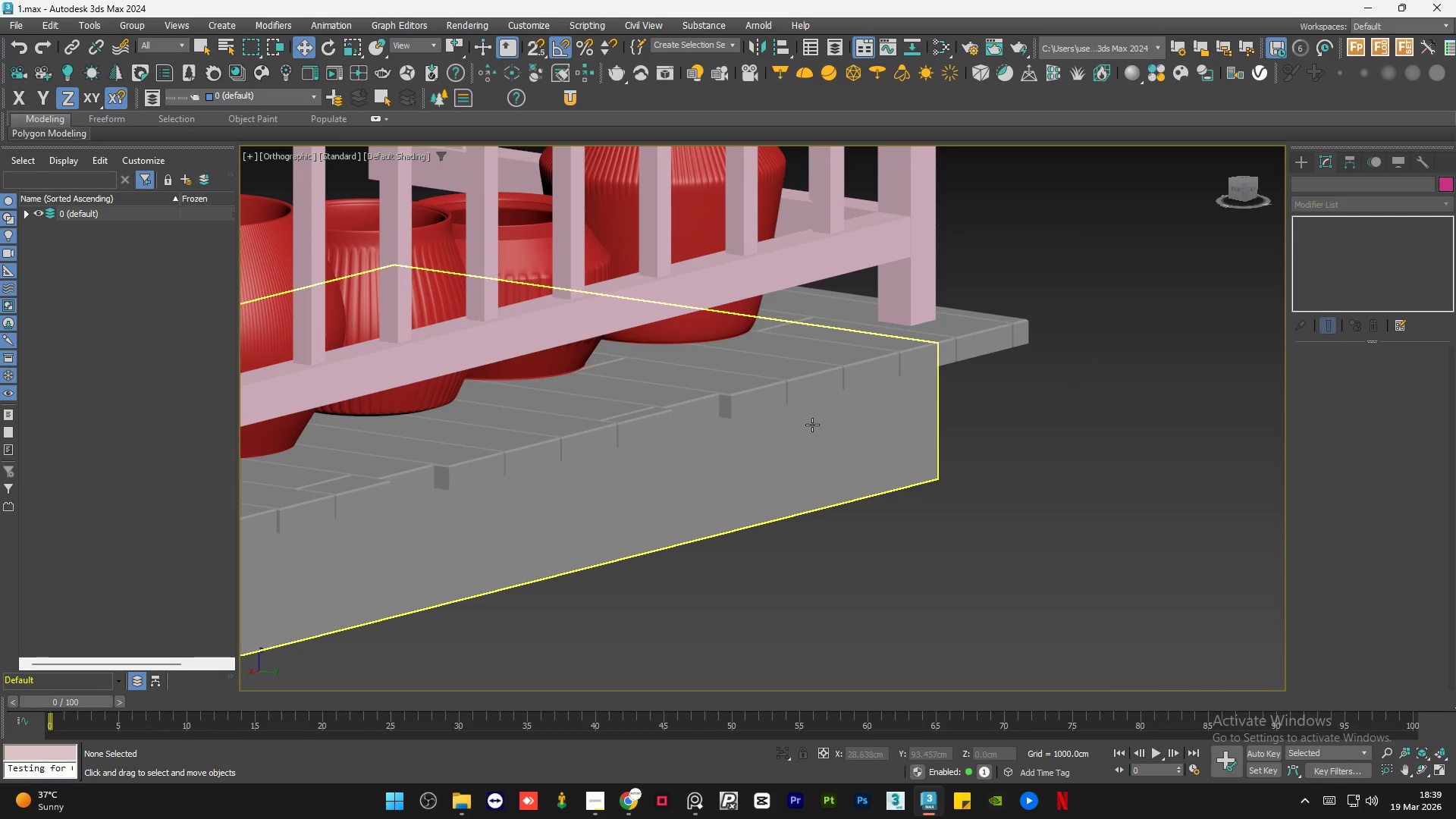 
scroll: coordinate [808, 426], scroll_direction: down, amount: 2.0
 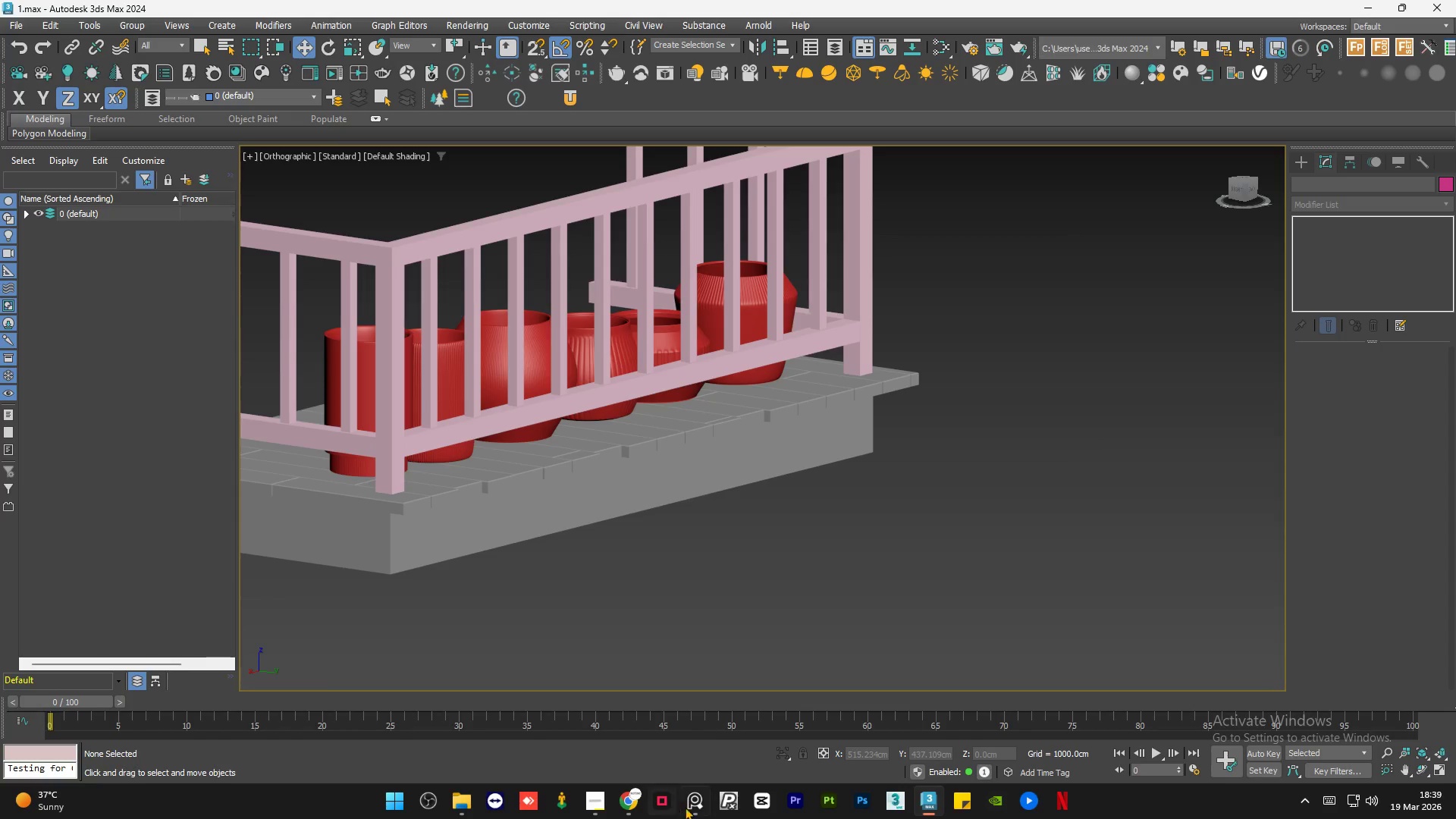 
left_click([692, 803])
 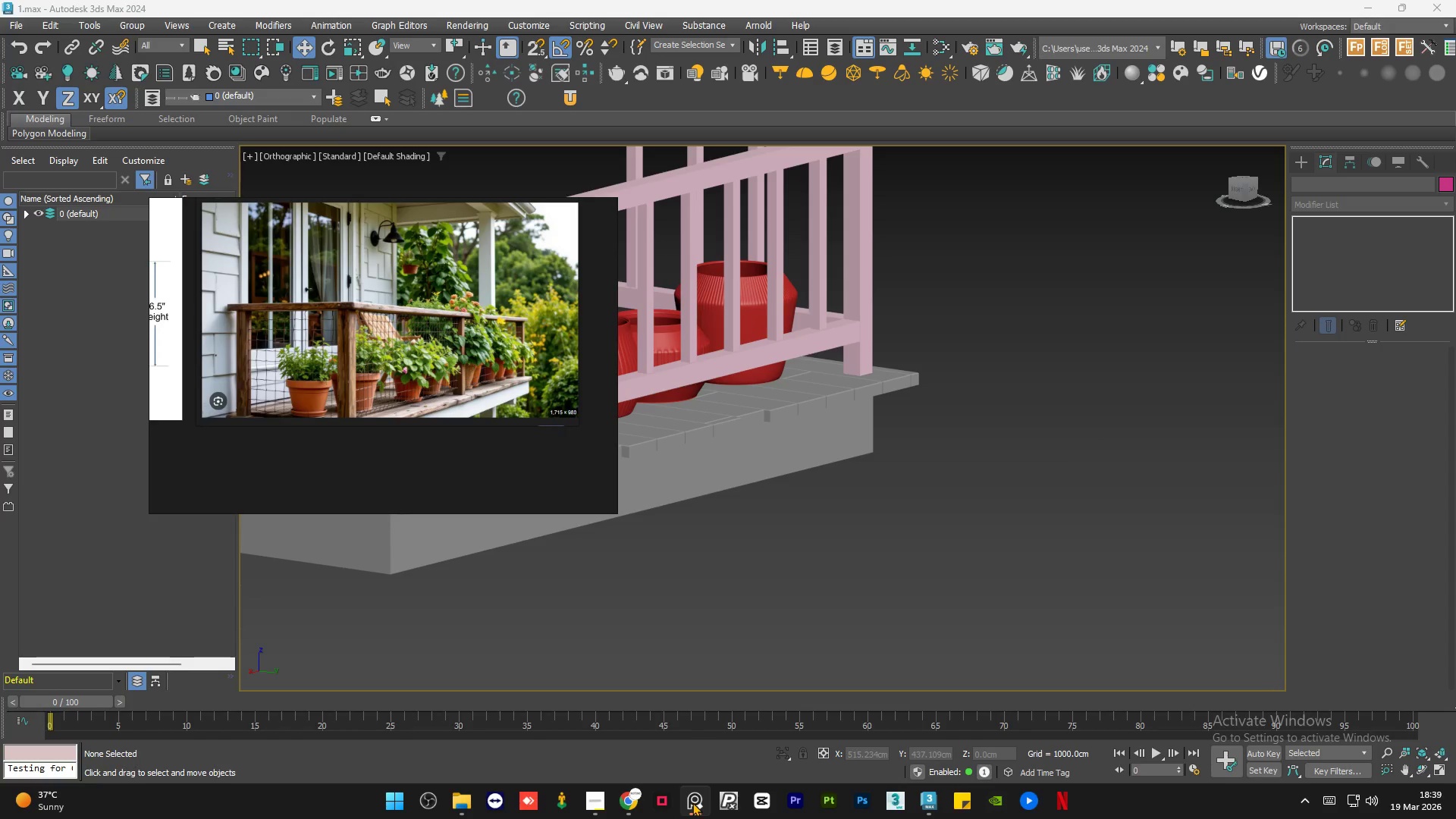 
scroll: coordinate [424, 389], scroll_direction: up, amount: 5.0
 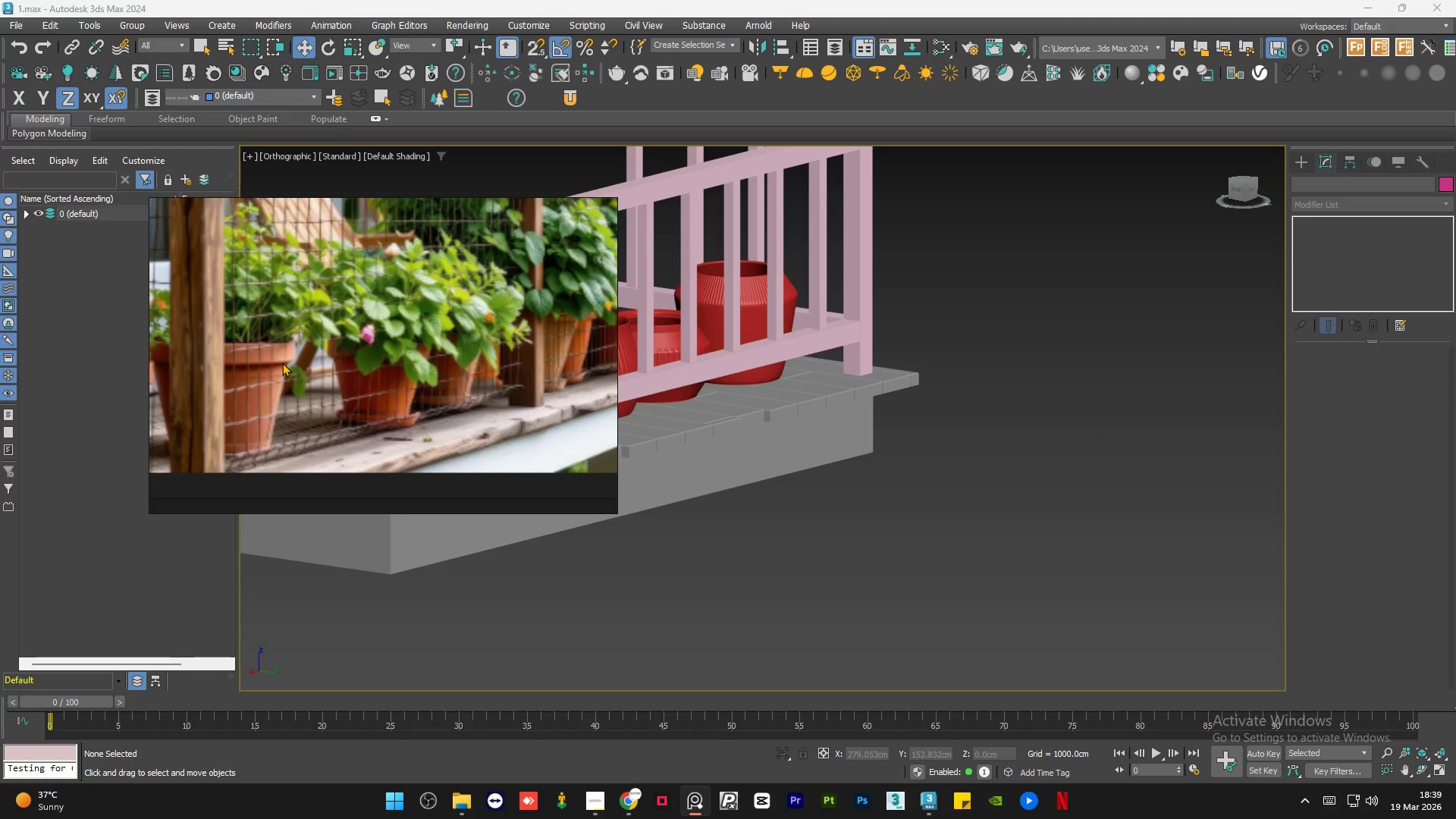 
scroll: coordinate [296, 372], scroll_direction: down, amount: 6.0
 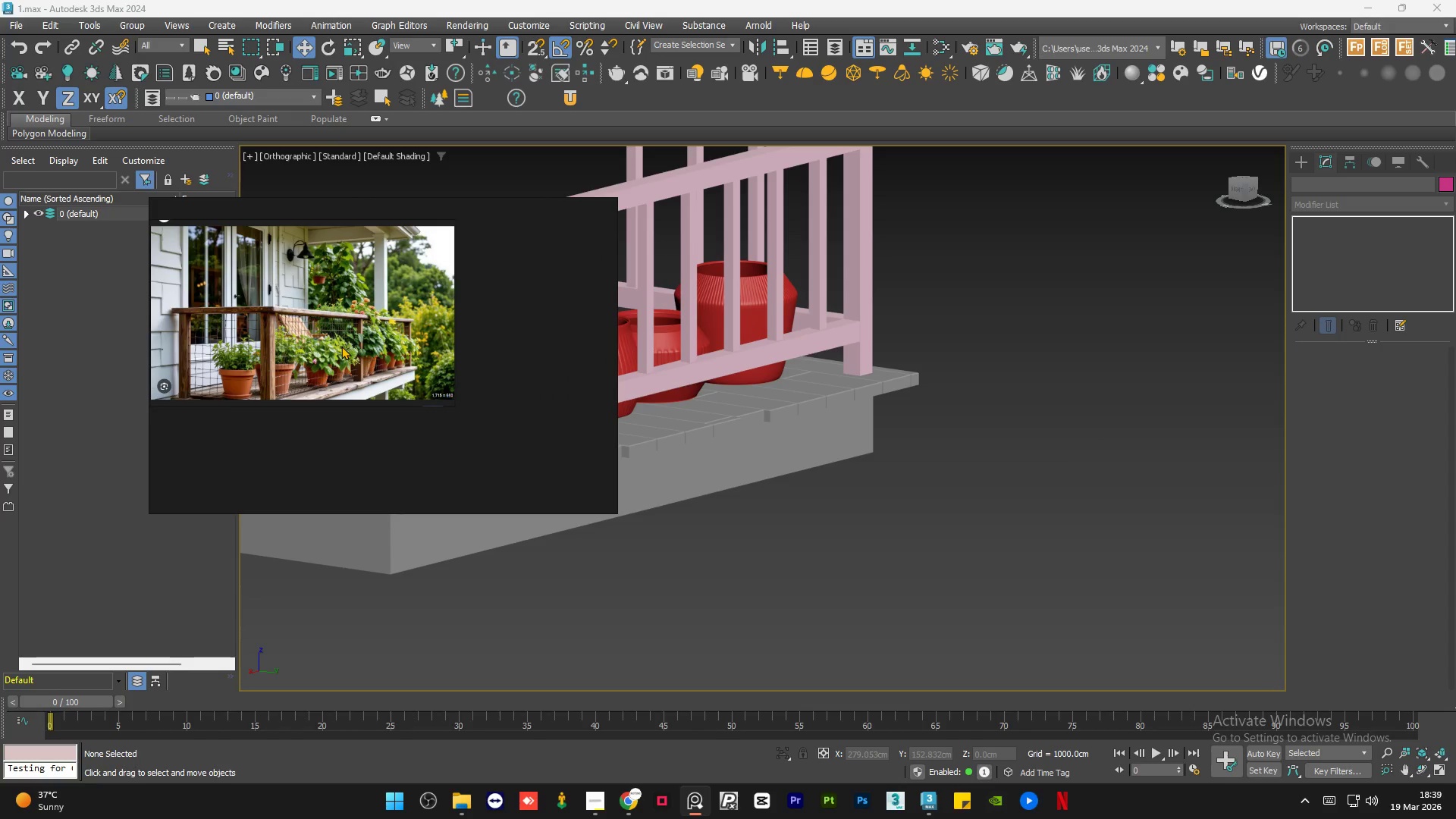 
scroll: coordinate [372, 356], scroll_direction: up, amount: 1.0
 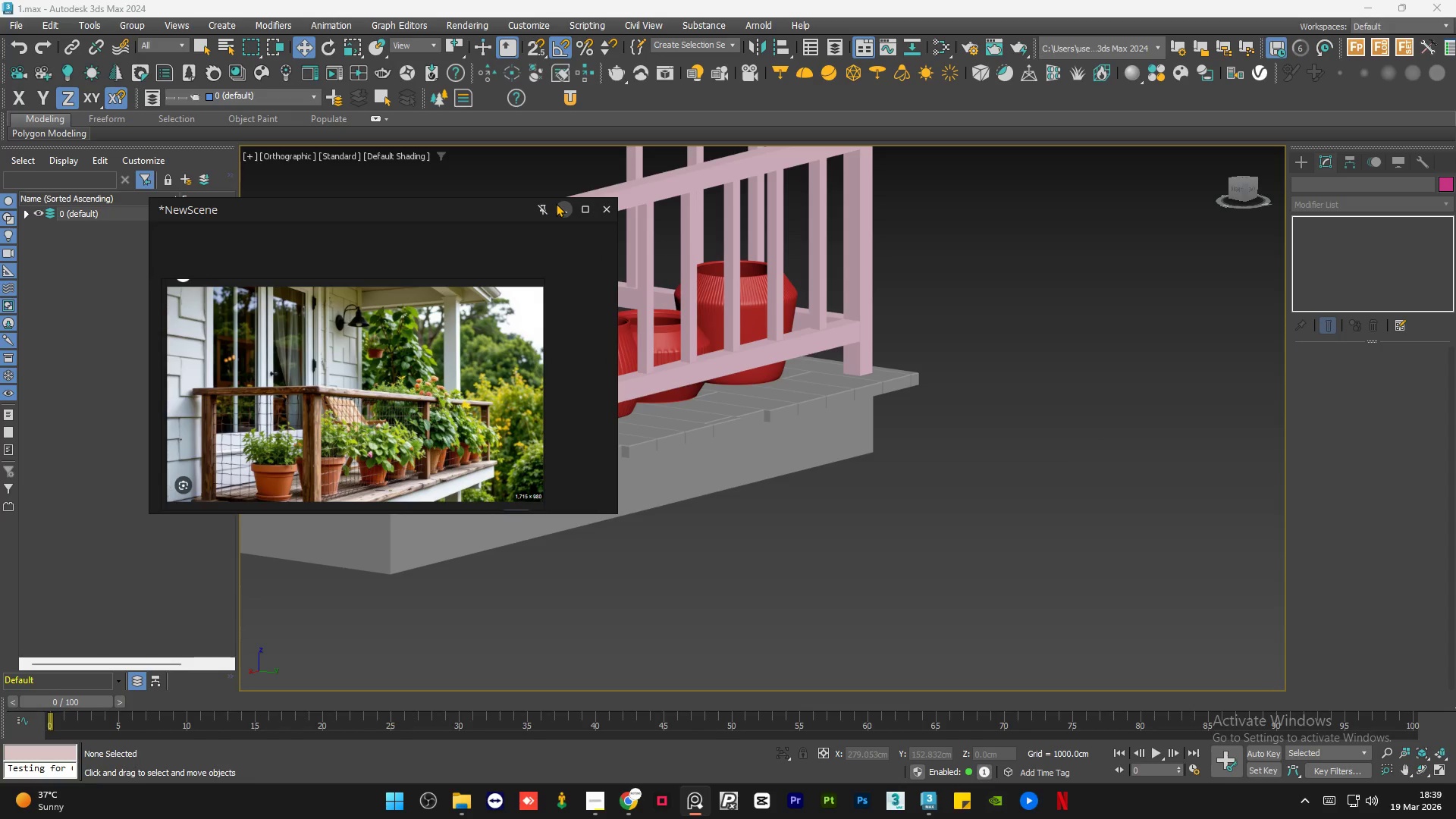 
left_click([556, 203])
 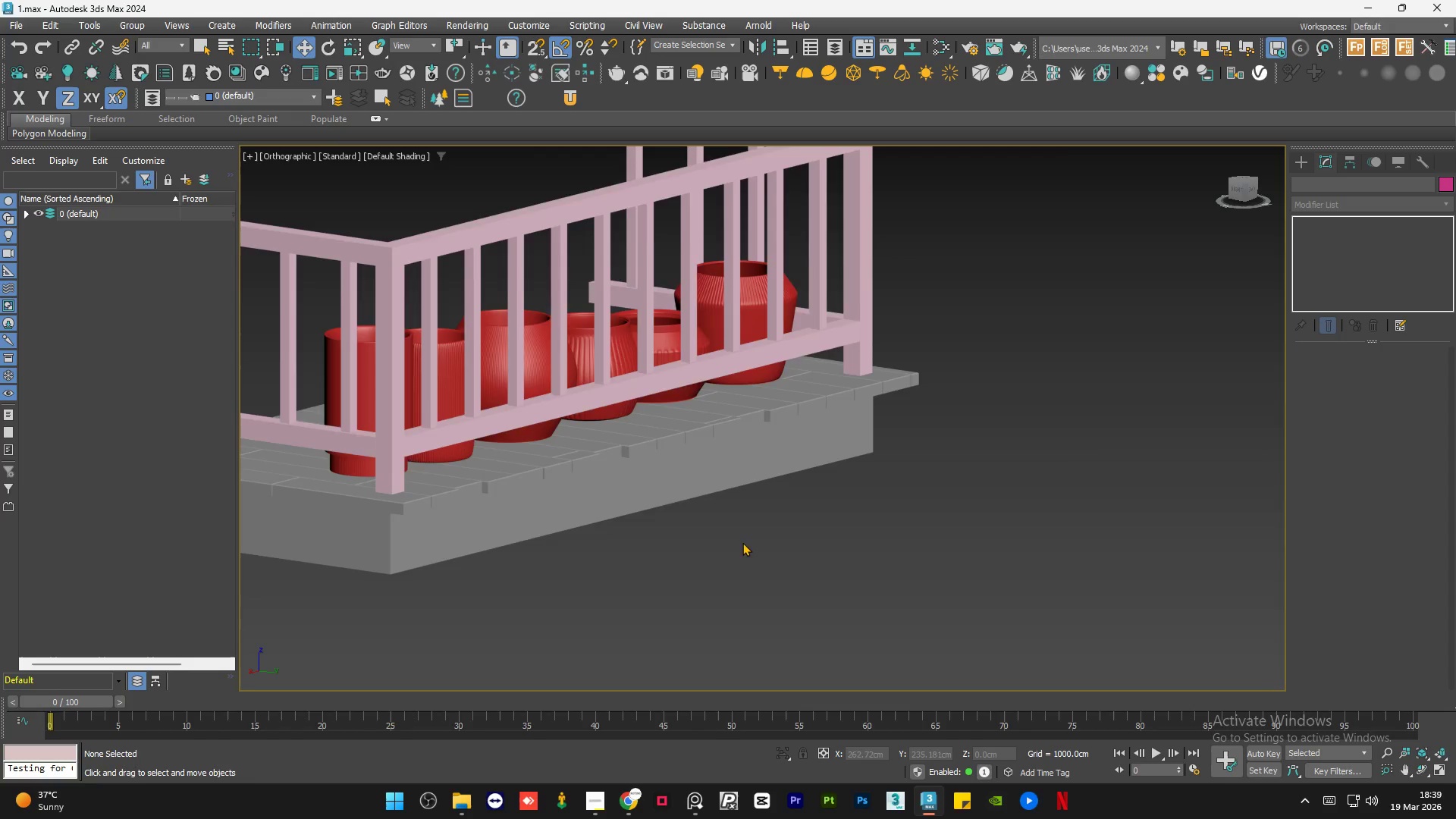 
hold_key(key=AltLeft, duration=0.91)
 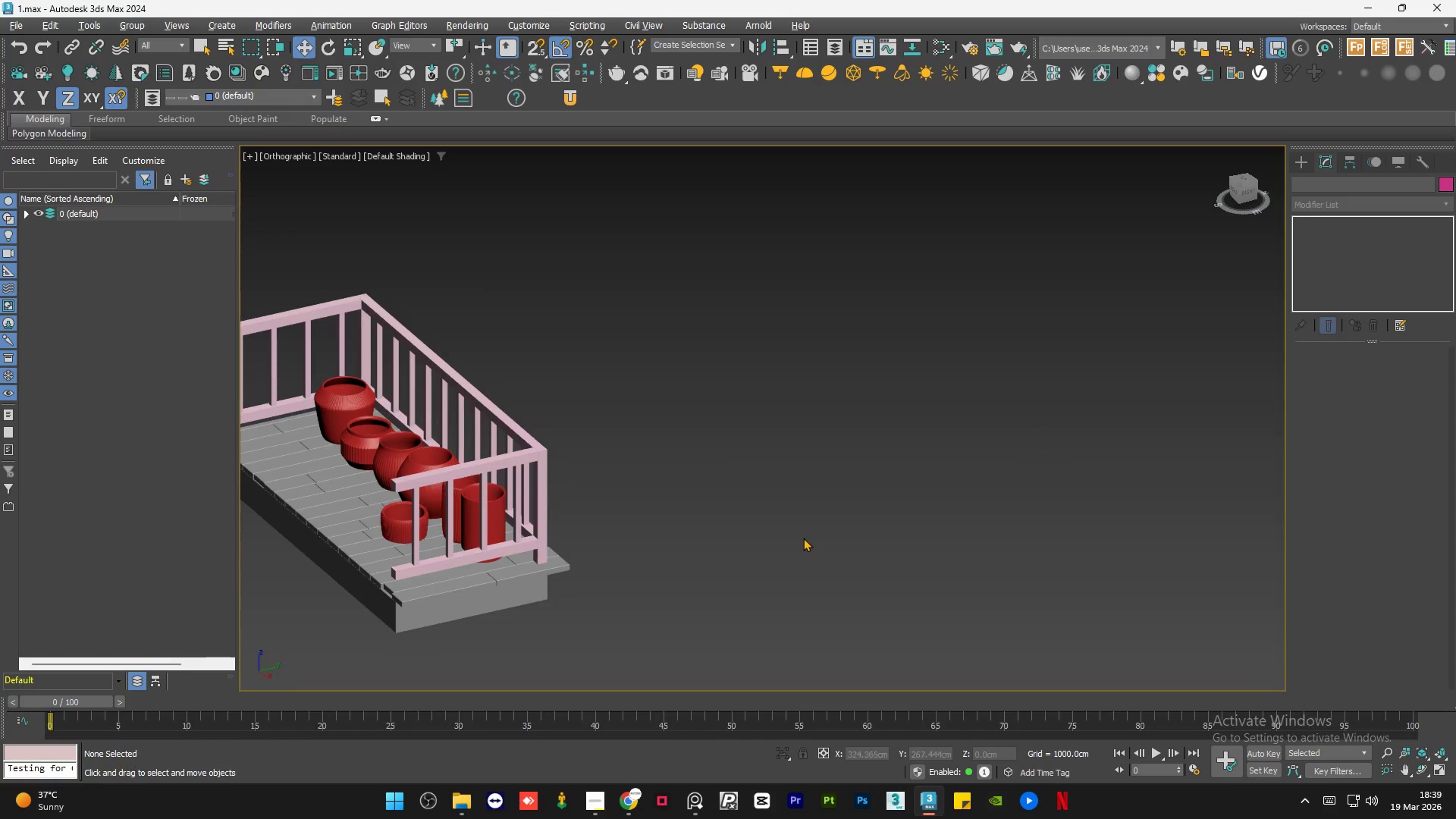 
scroll: coordinate [724, 533], scroll_direction: down, amount: 2.0
 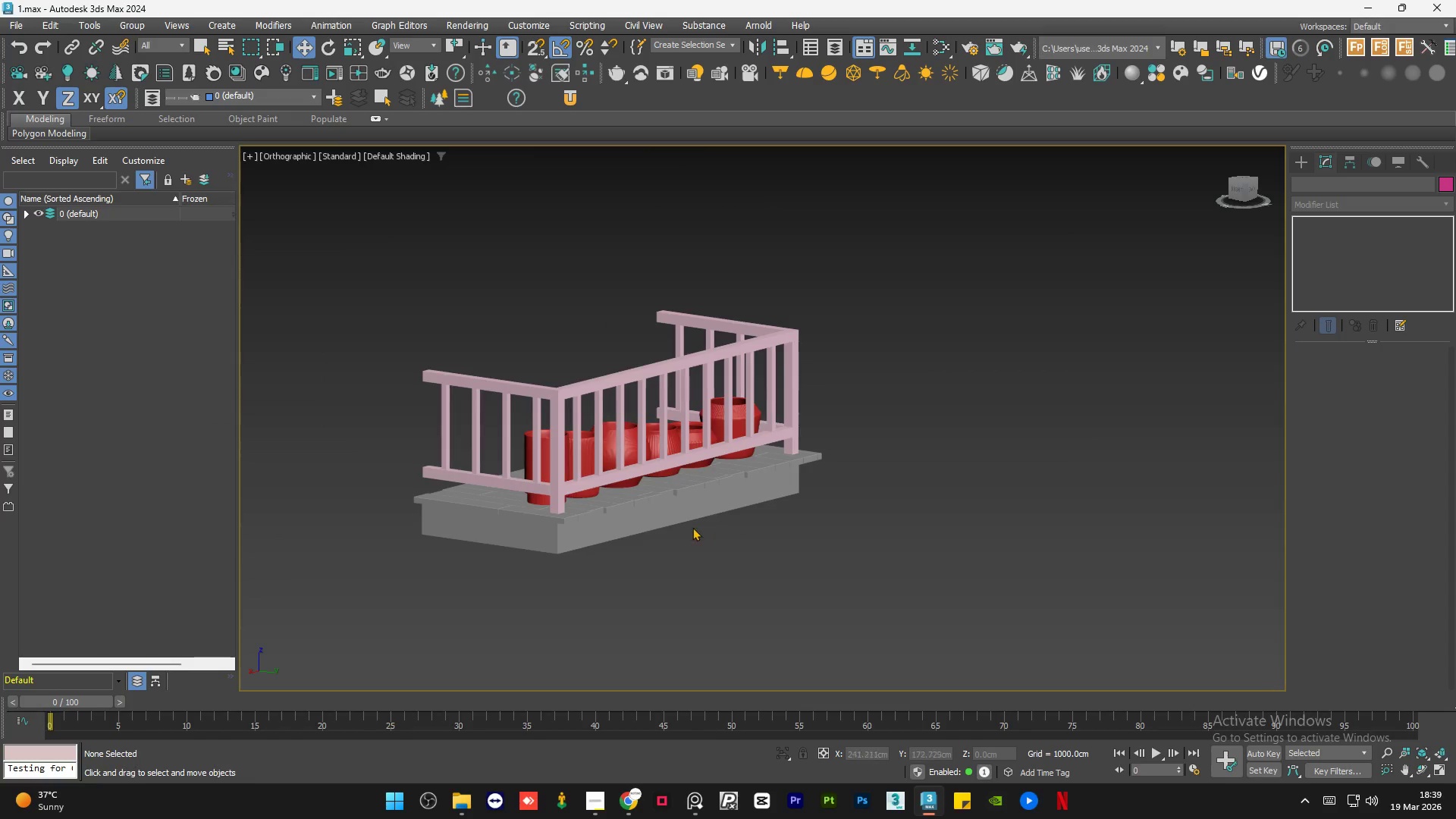 
hold_key(key=AltLeft, duration=1.16)
 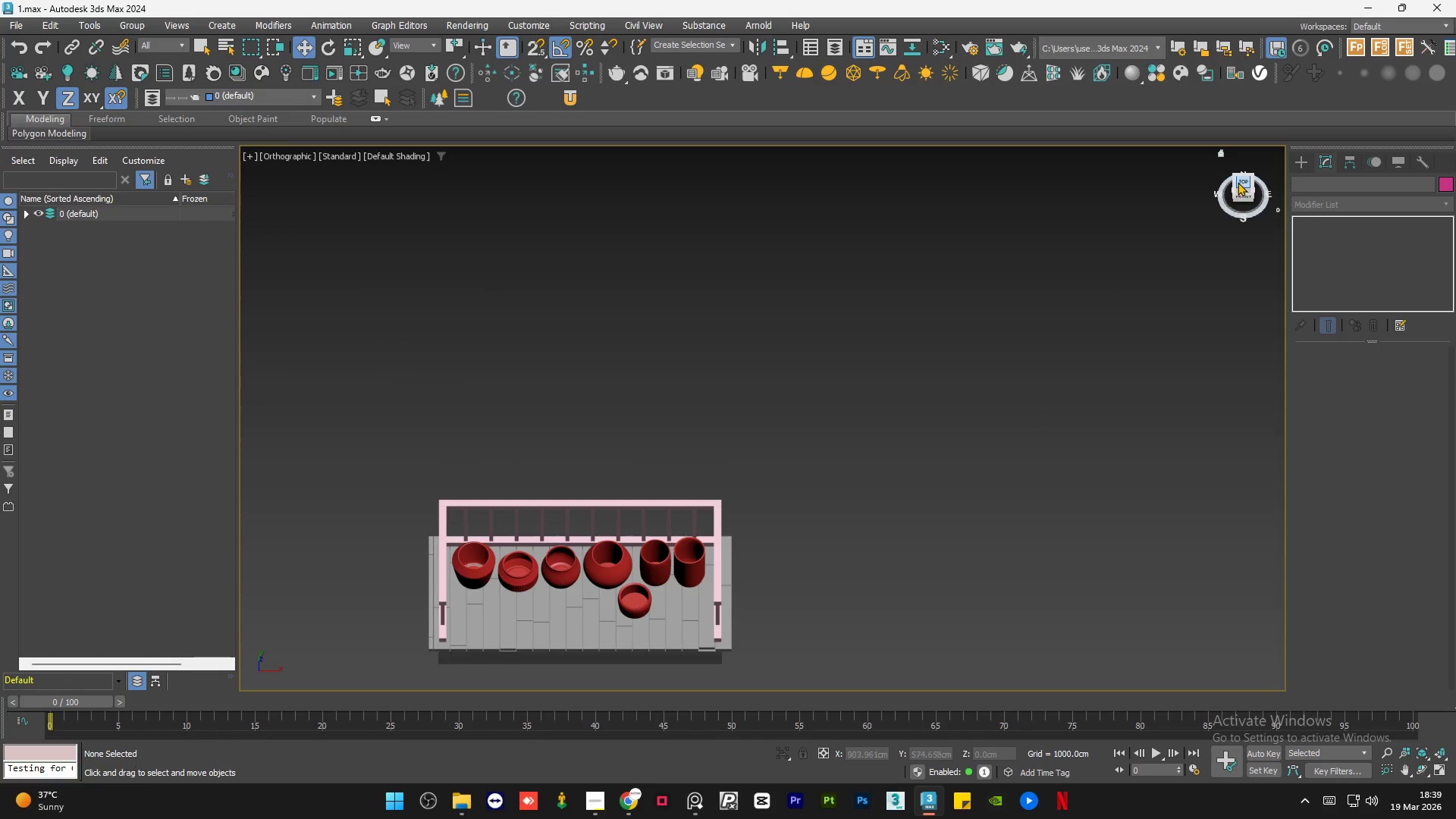 
scroll: coordinate [801, 538], scroll_direction: down, amount: 1.0
 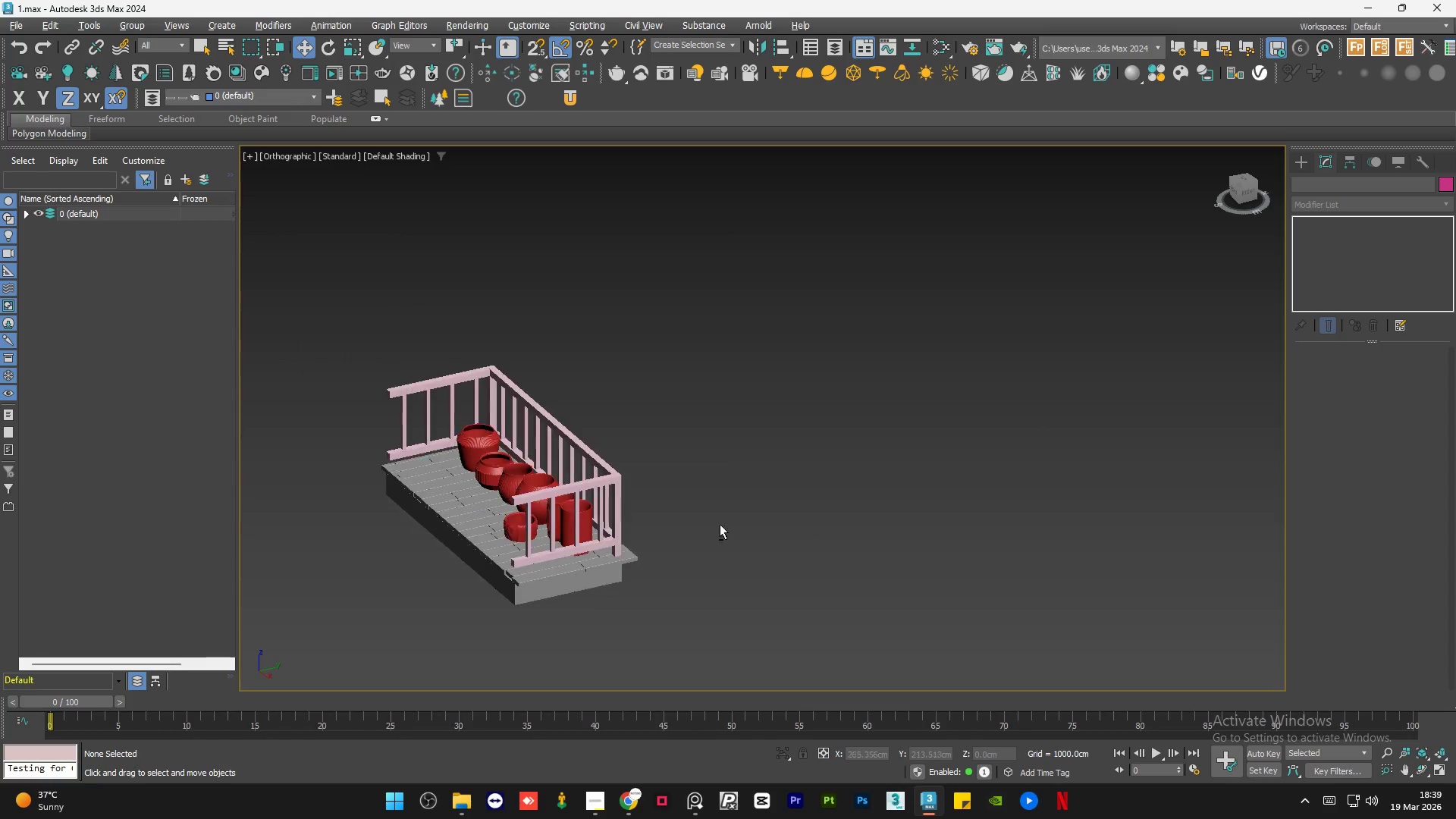 
left_click([1241, 180])
 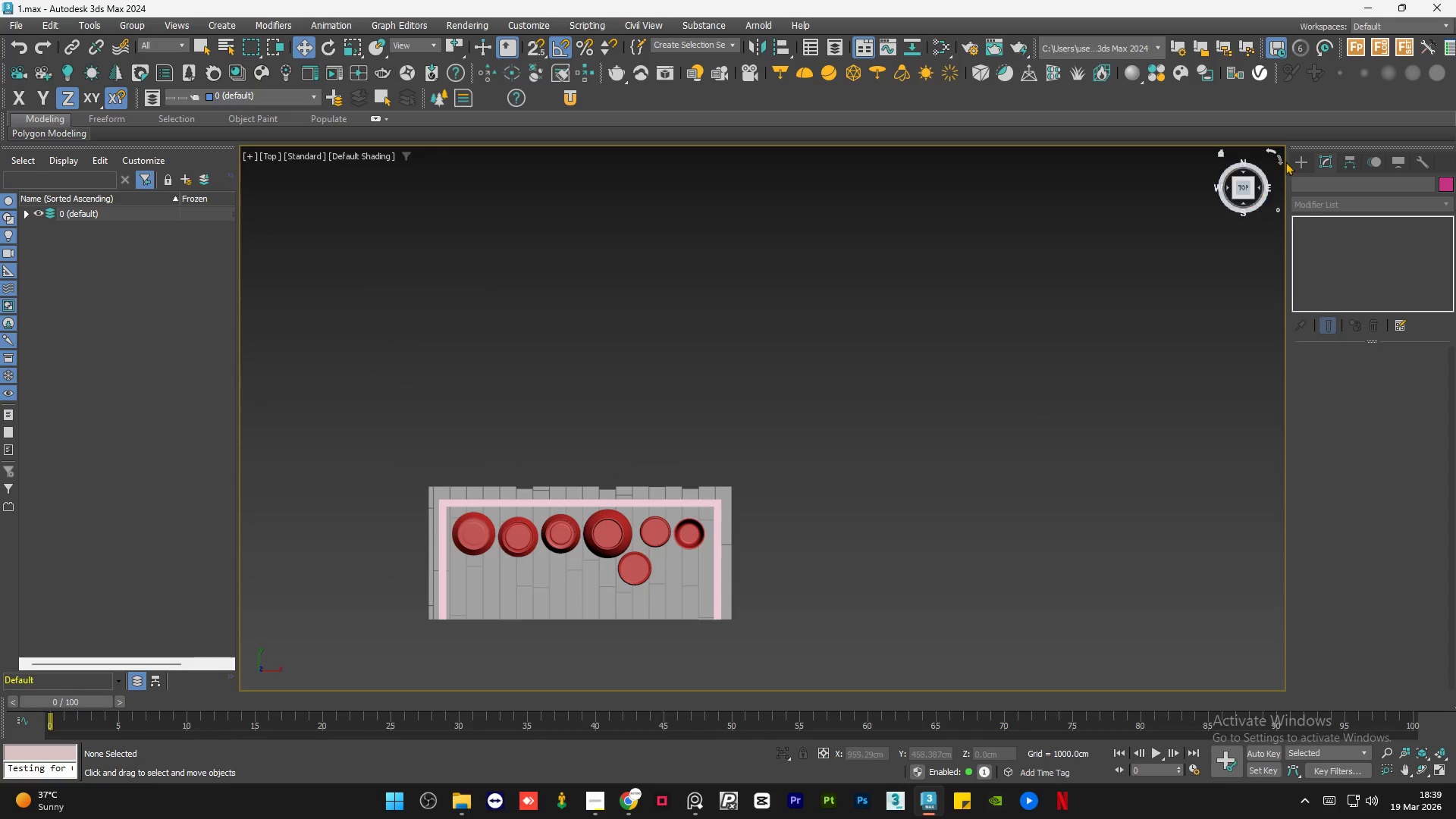 
left_click([1300, 156])
 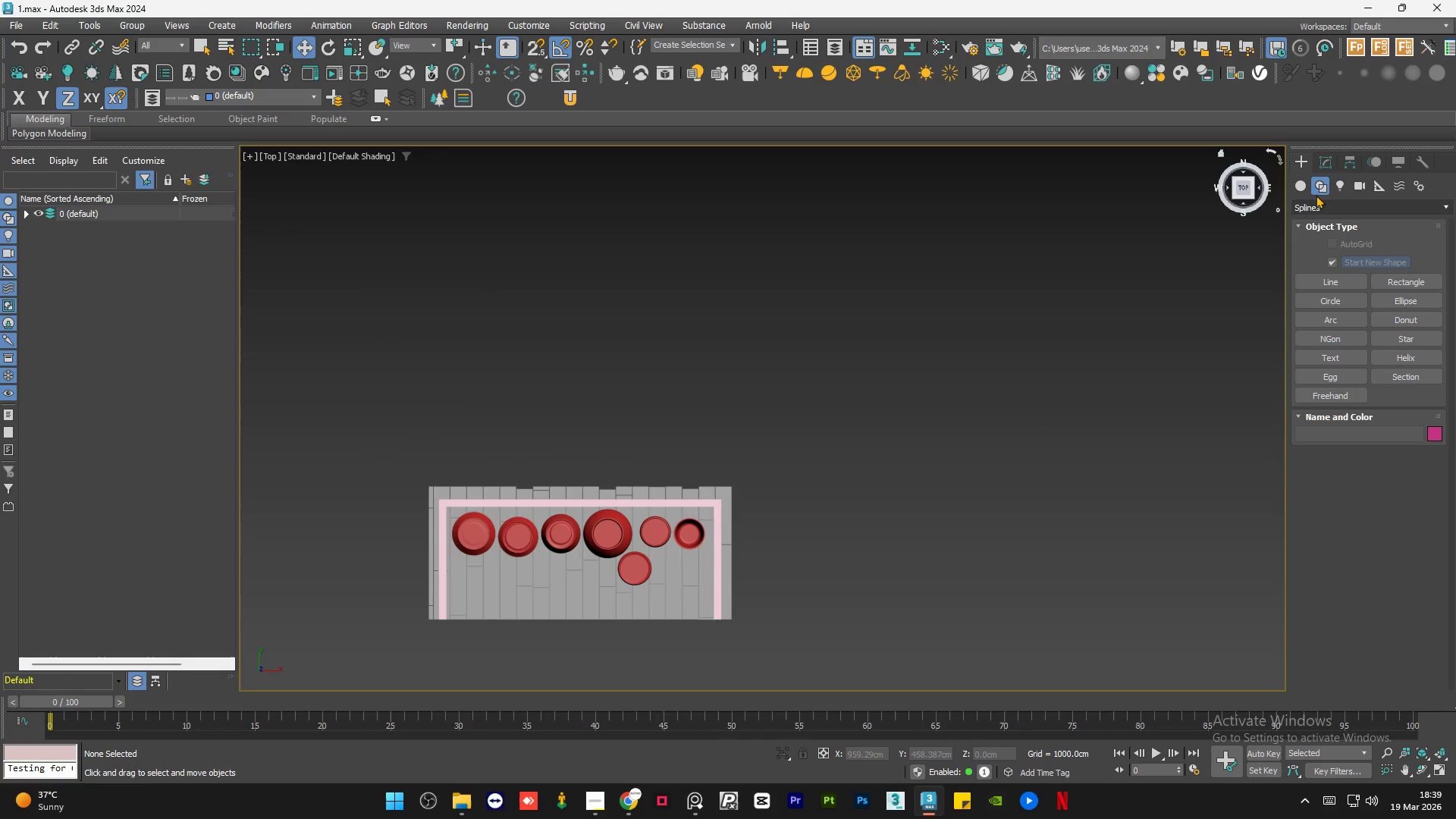 
left_click([1304, 188])
 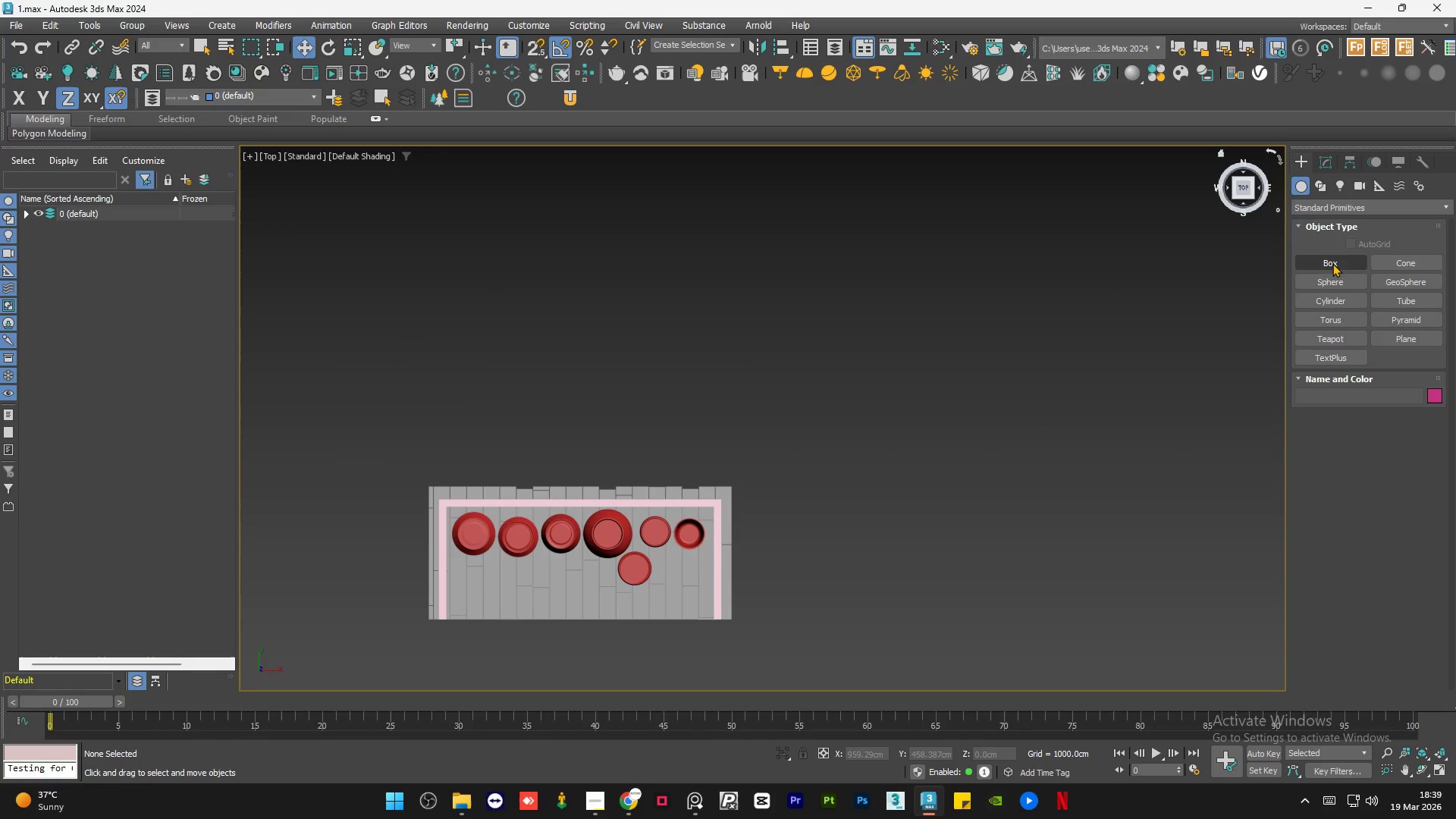 
left_click([1332, 262])
 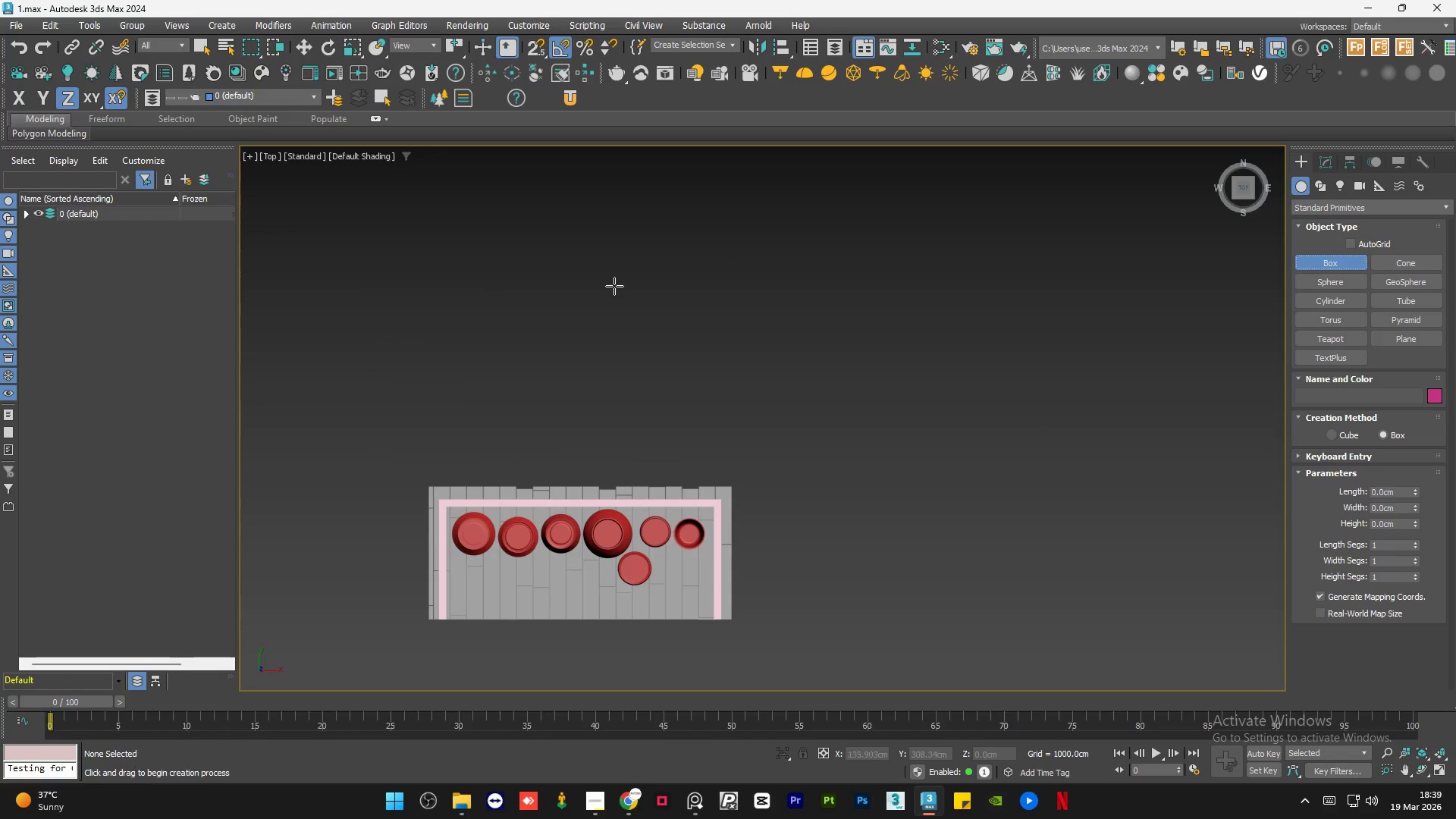 
scroll: coordinate [678, 452], scroll_direction: none, amount: 0.0
 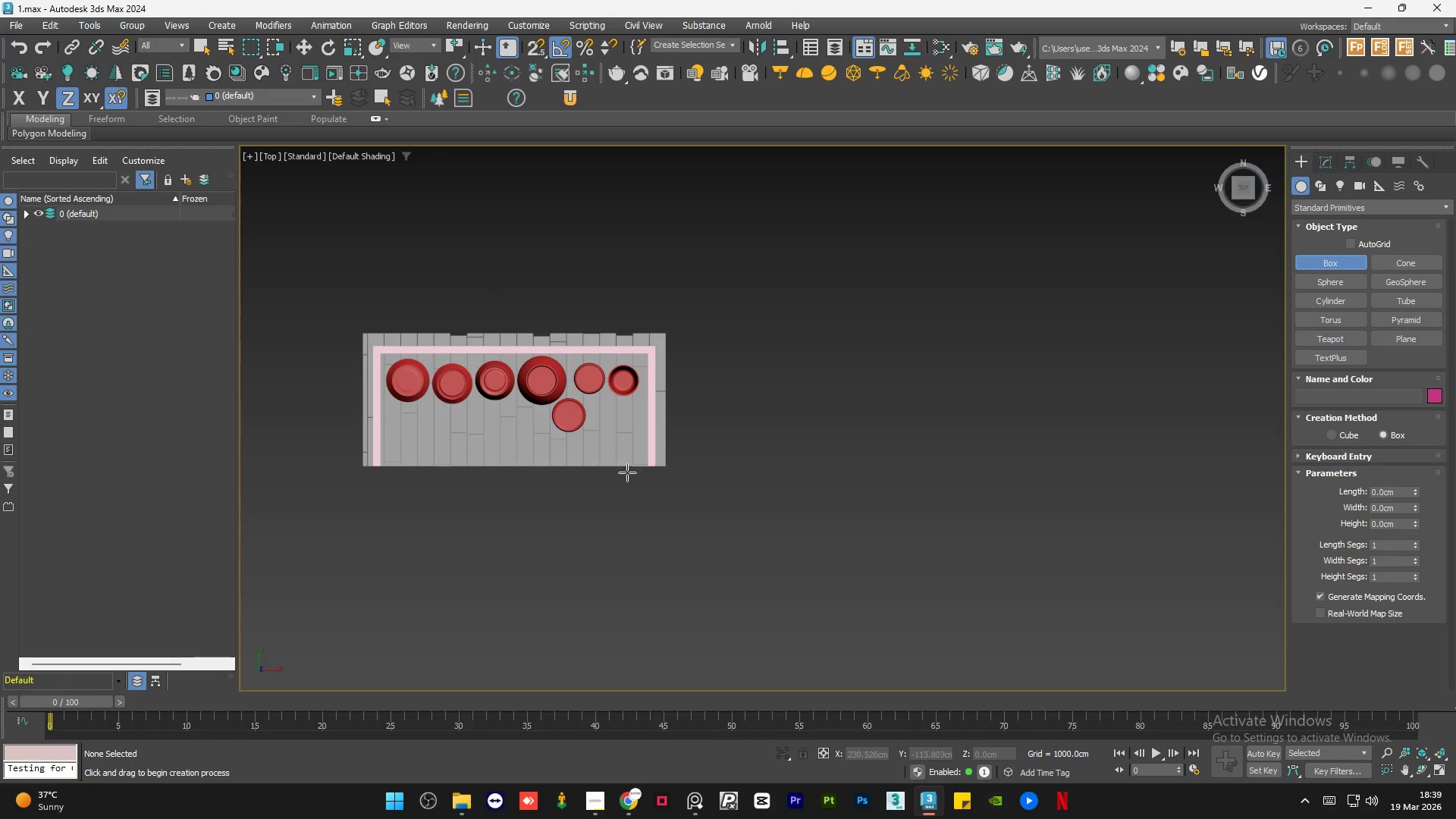 
left_click_drag(start_coordinate=[627, 472], to_coordinate=[739, 494])
 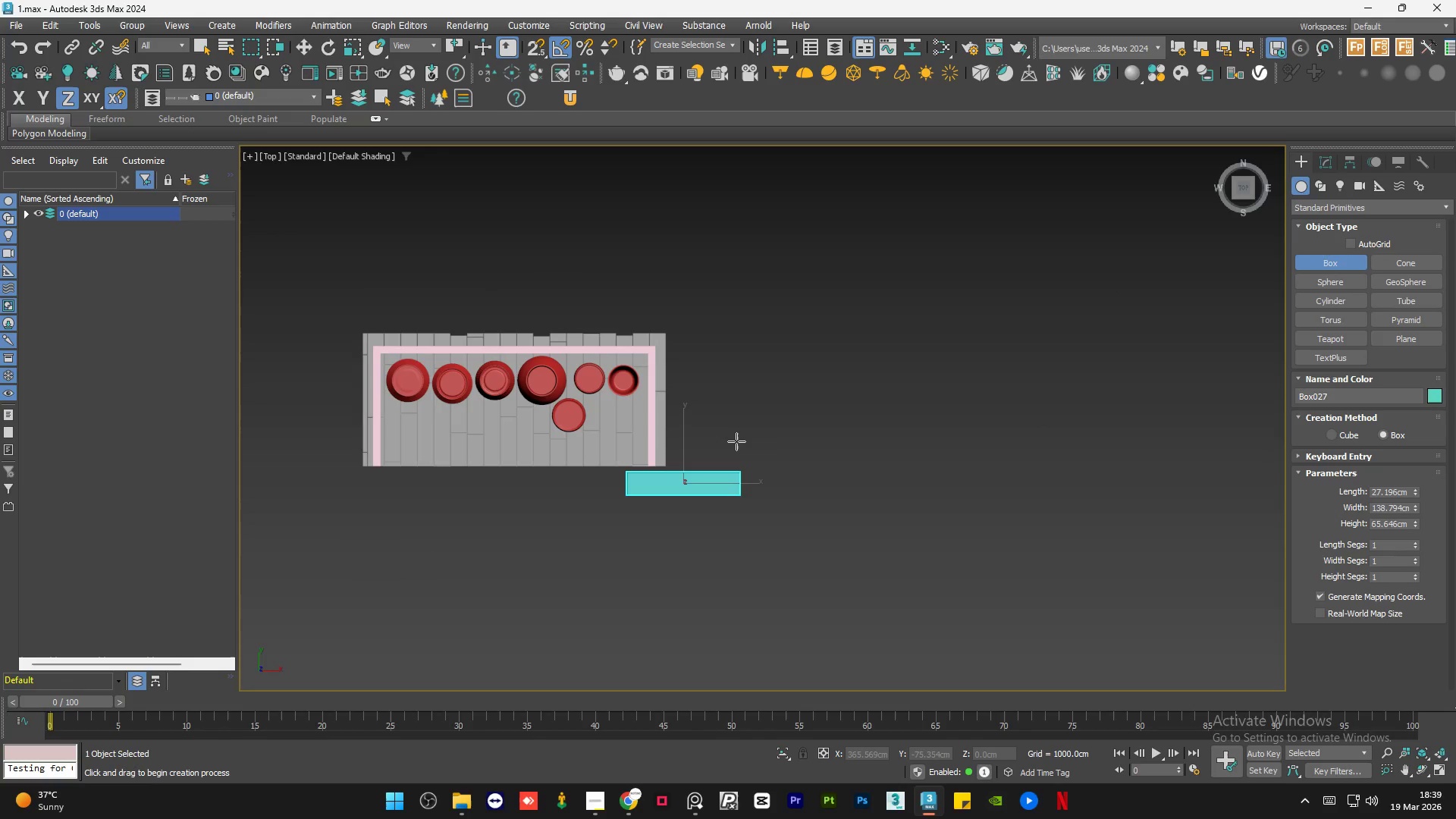 
left_click([736, 441])
 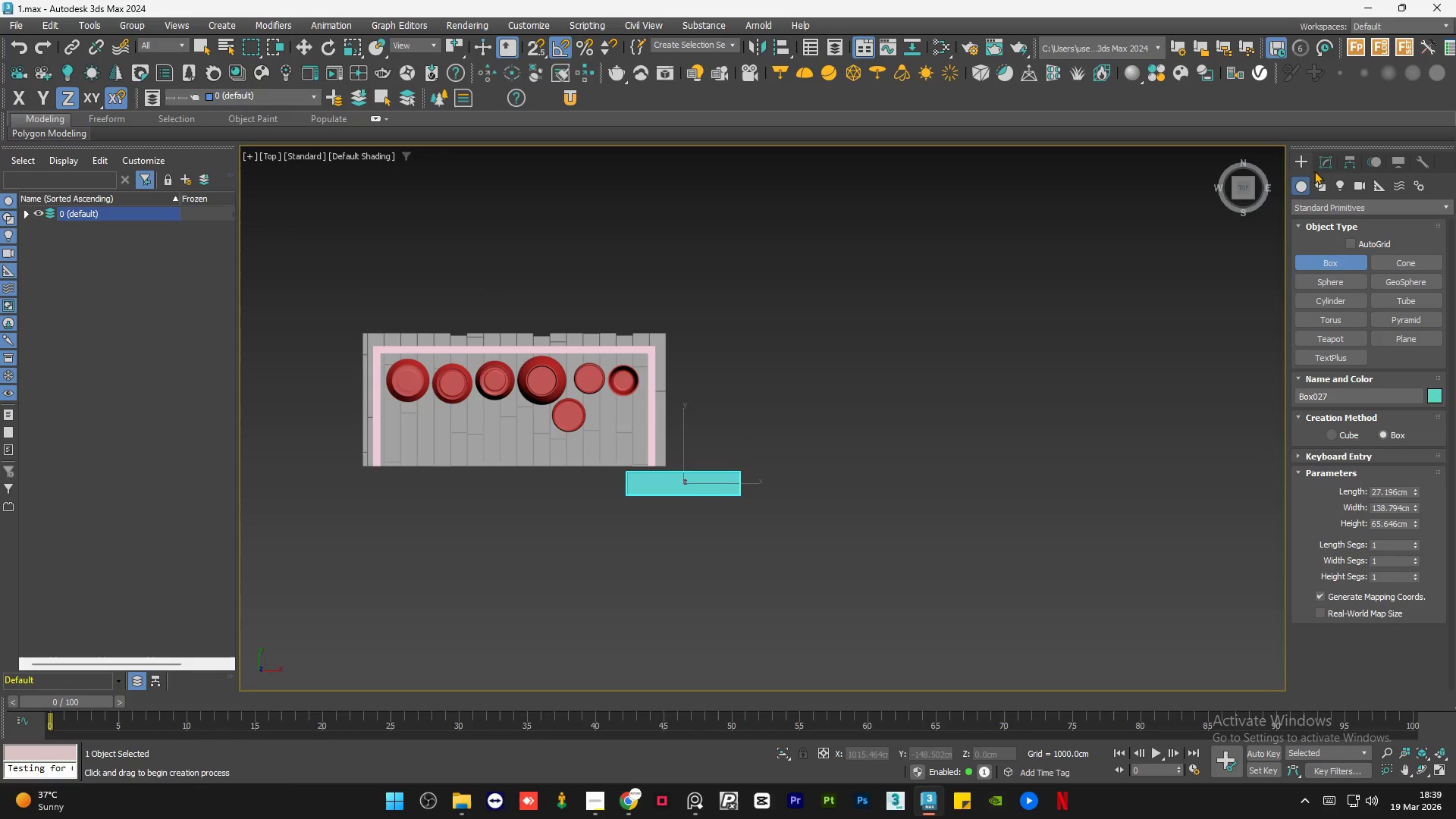 
left_click([1323, 157])
 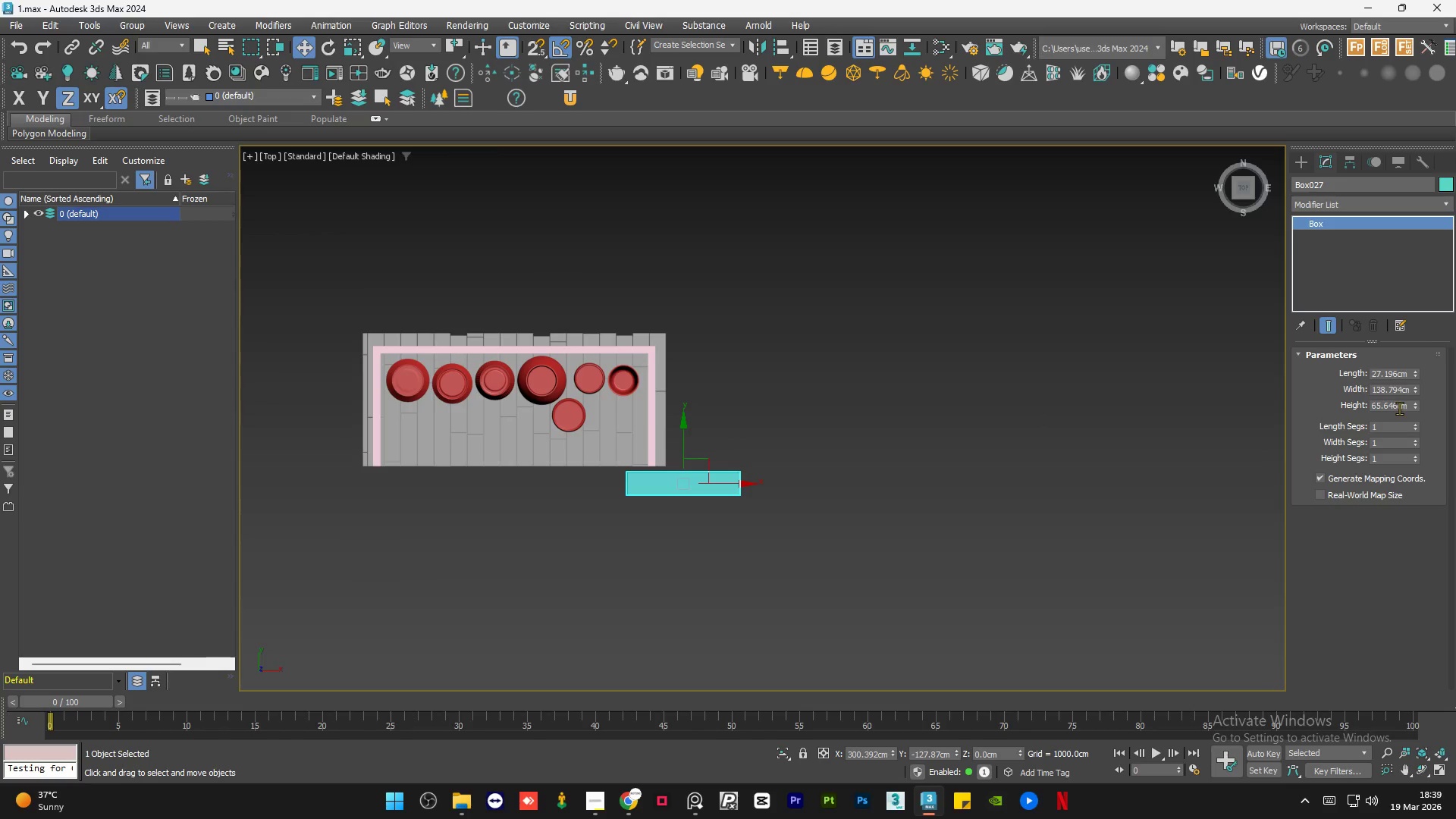 
double_click([1399, 408])
 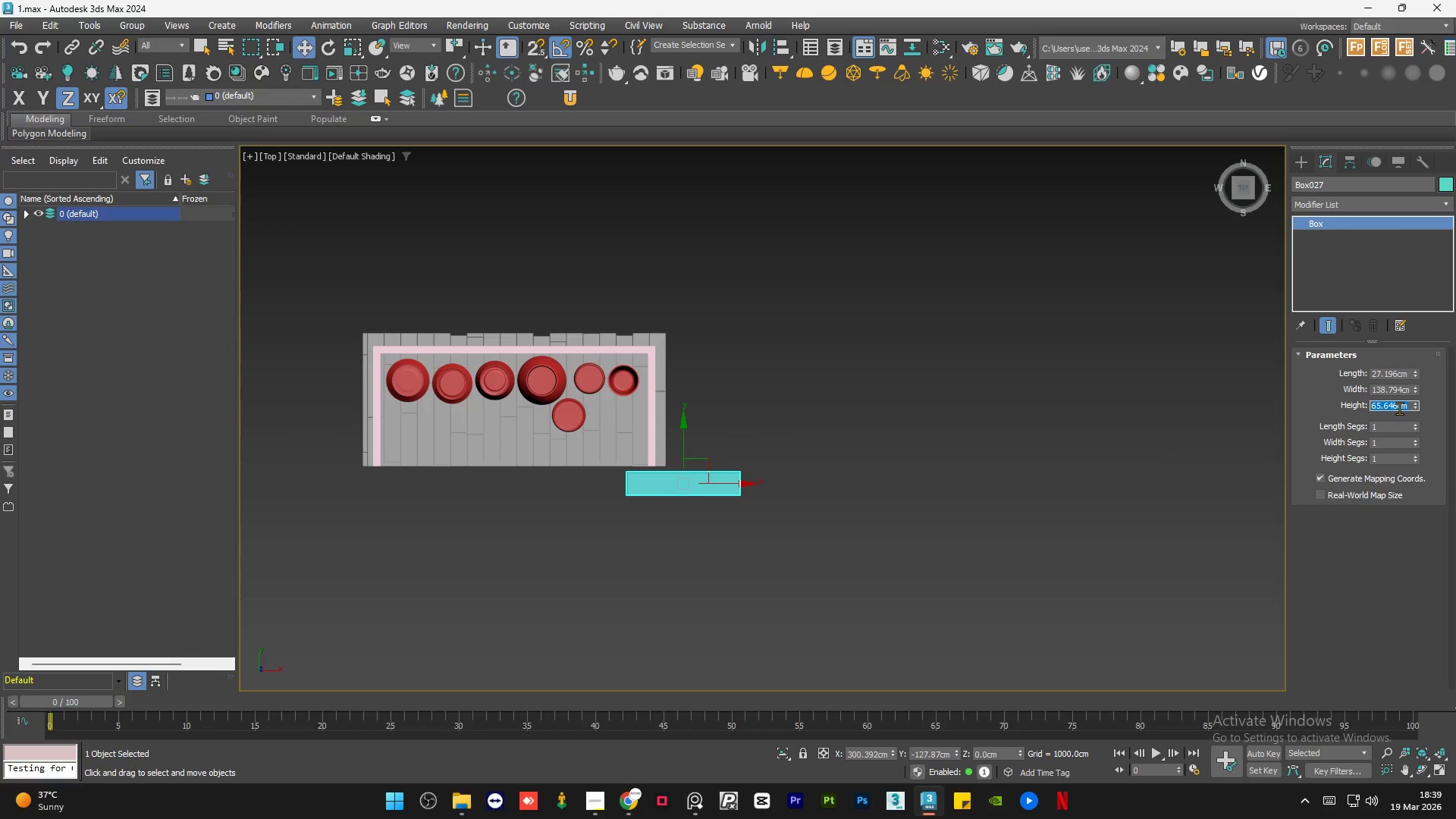 
key(Numpad2)
 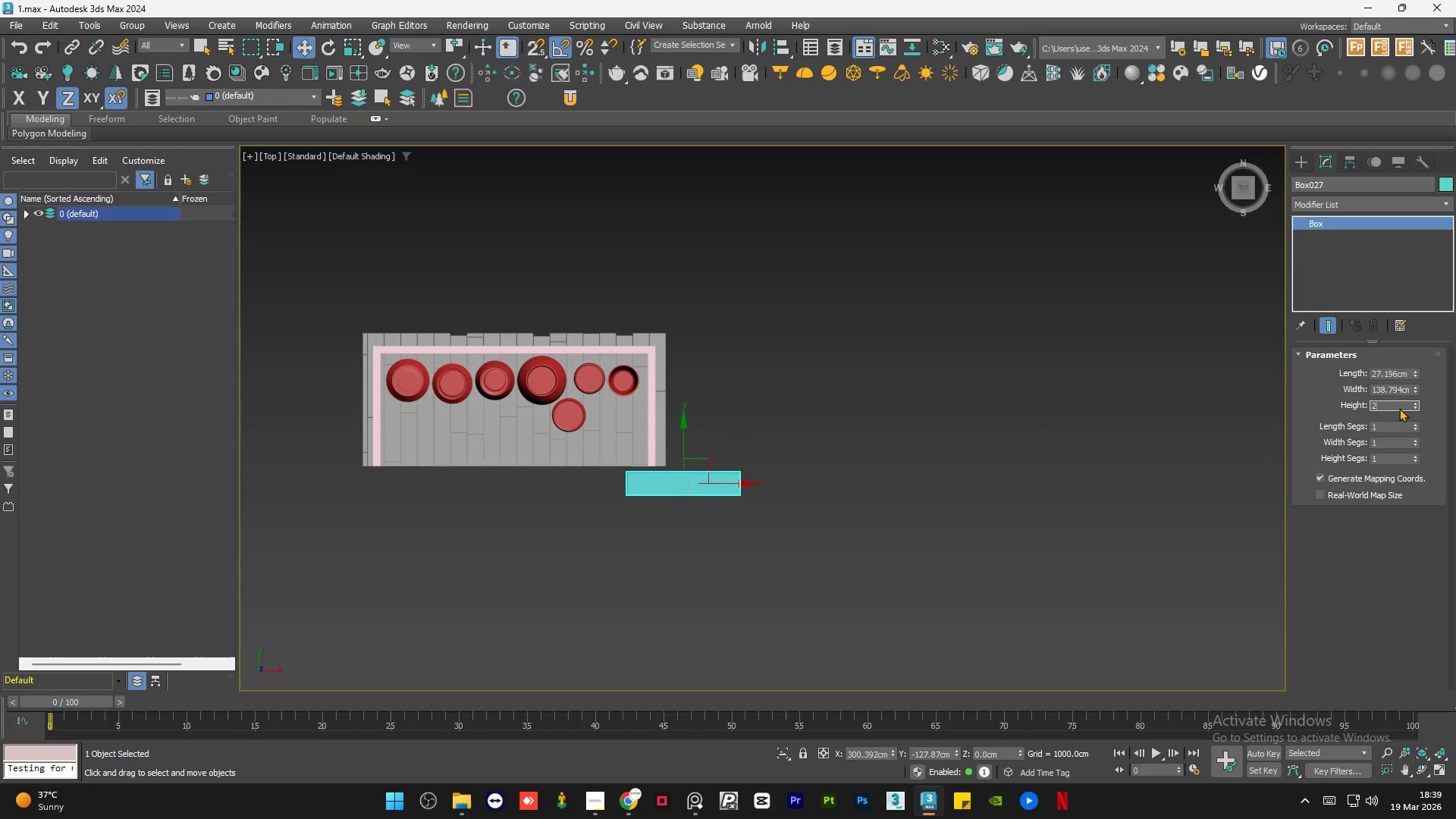 
key(Numpad7)
 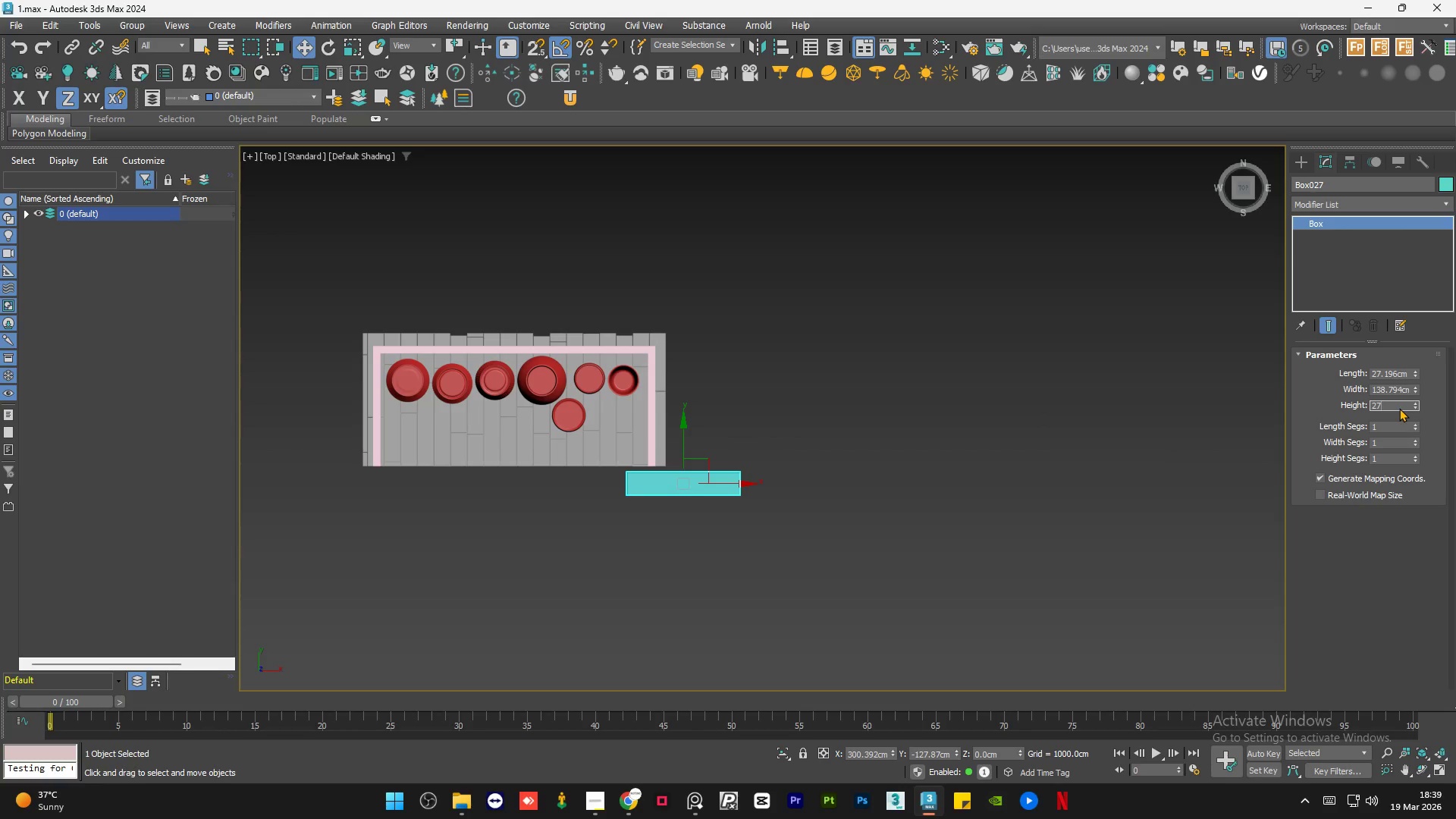 
key(Numpad0)
 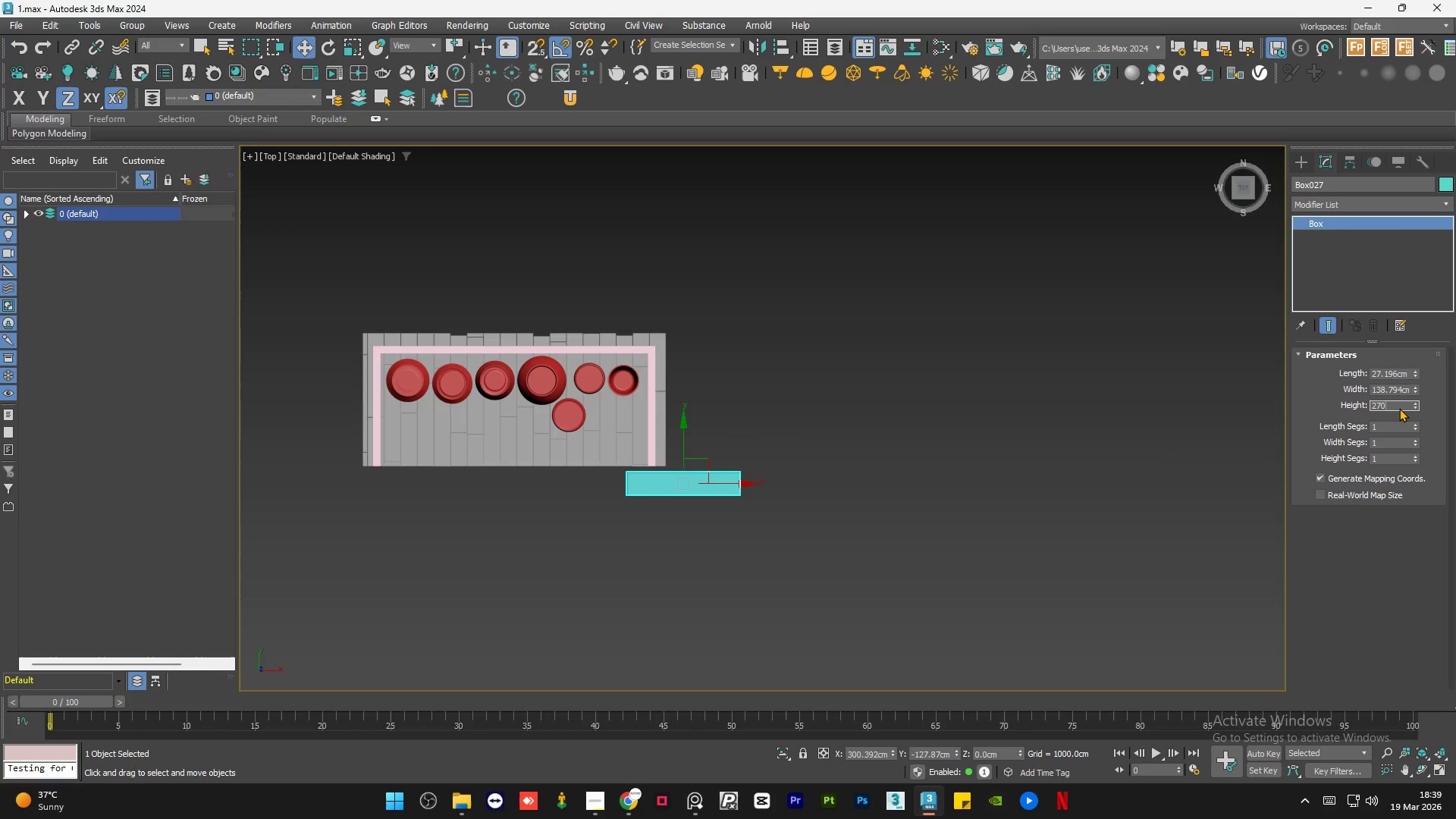 
key(NumpadEnter)
 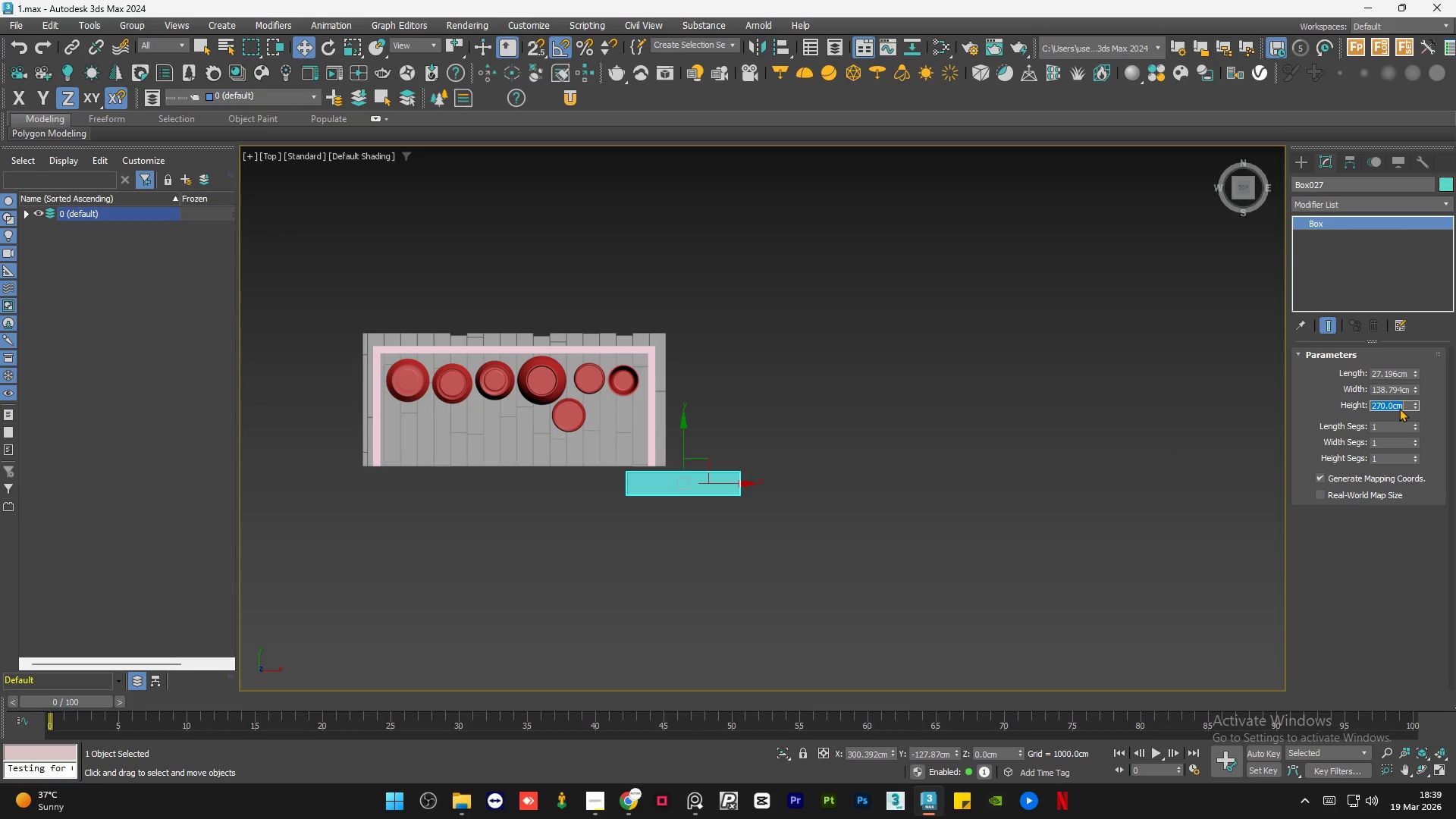 
wait(8.55)
 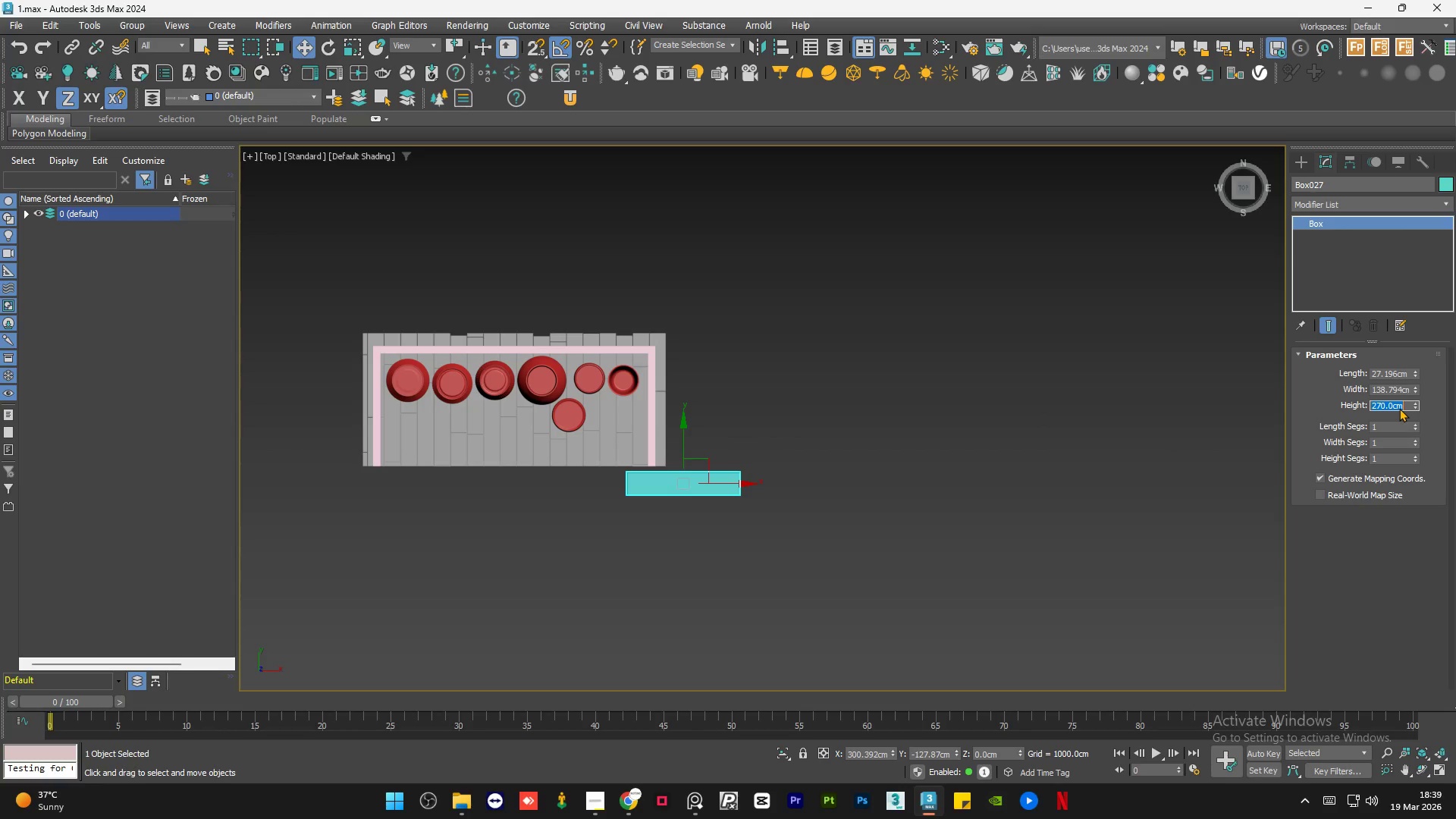 
left_click([625, 791])
 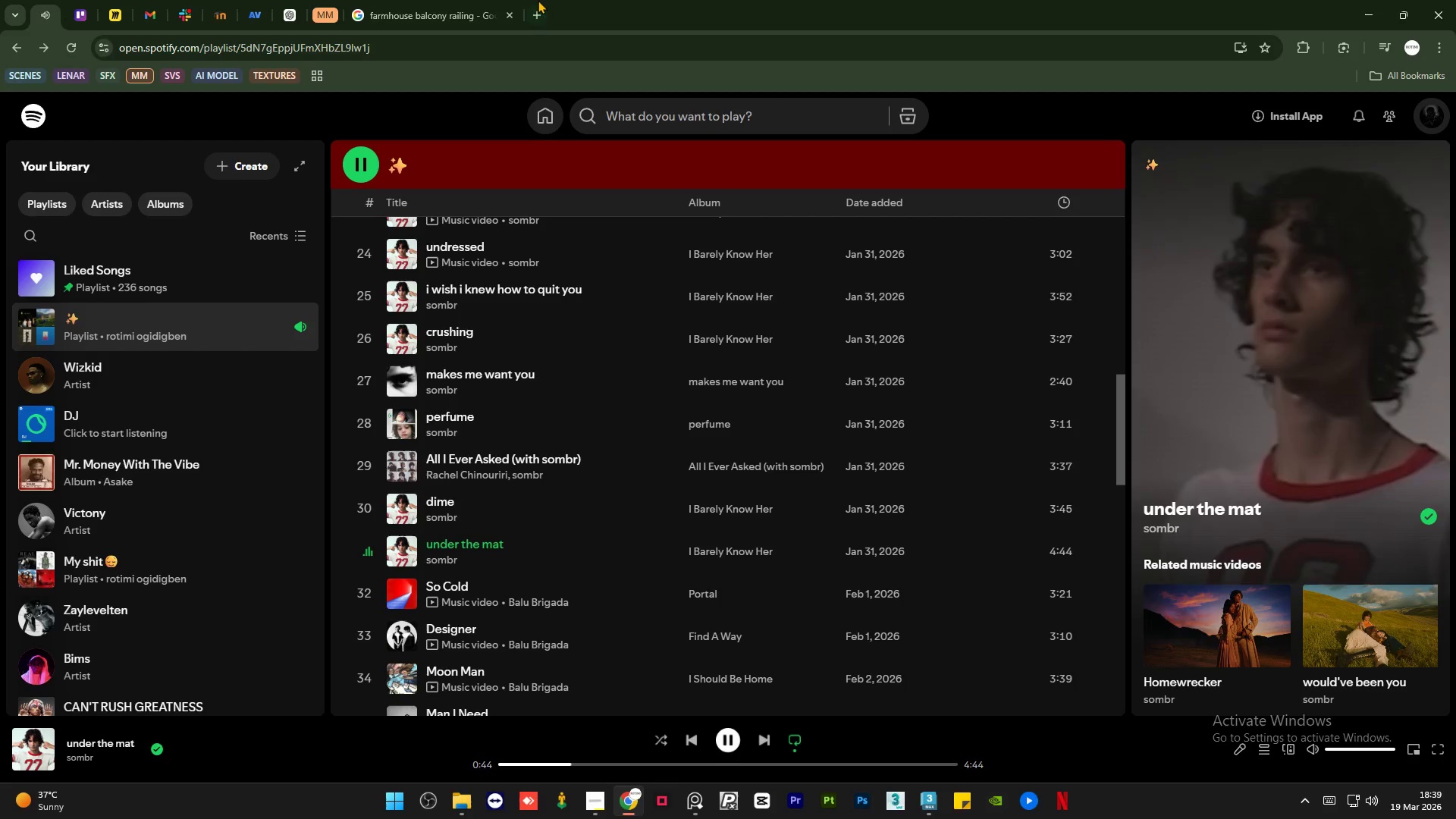 
left_click([537, 2])
 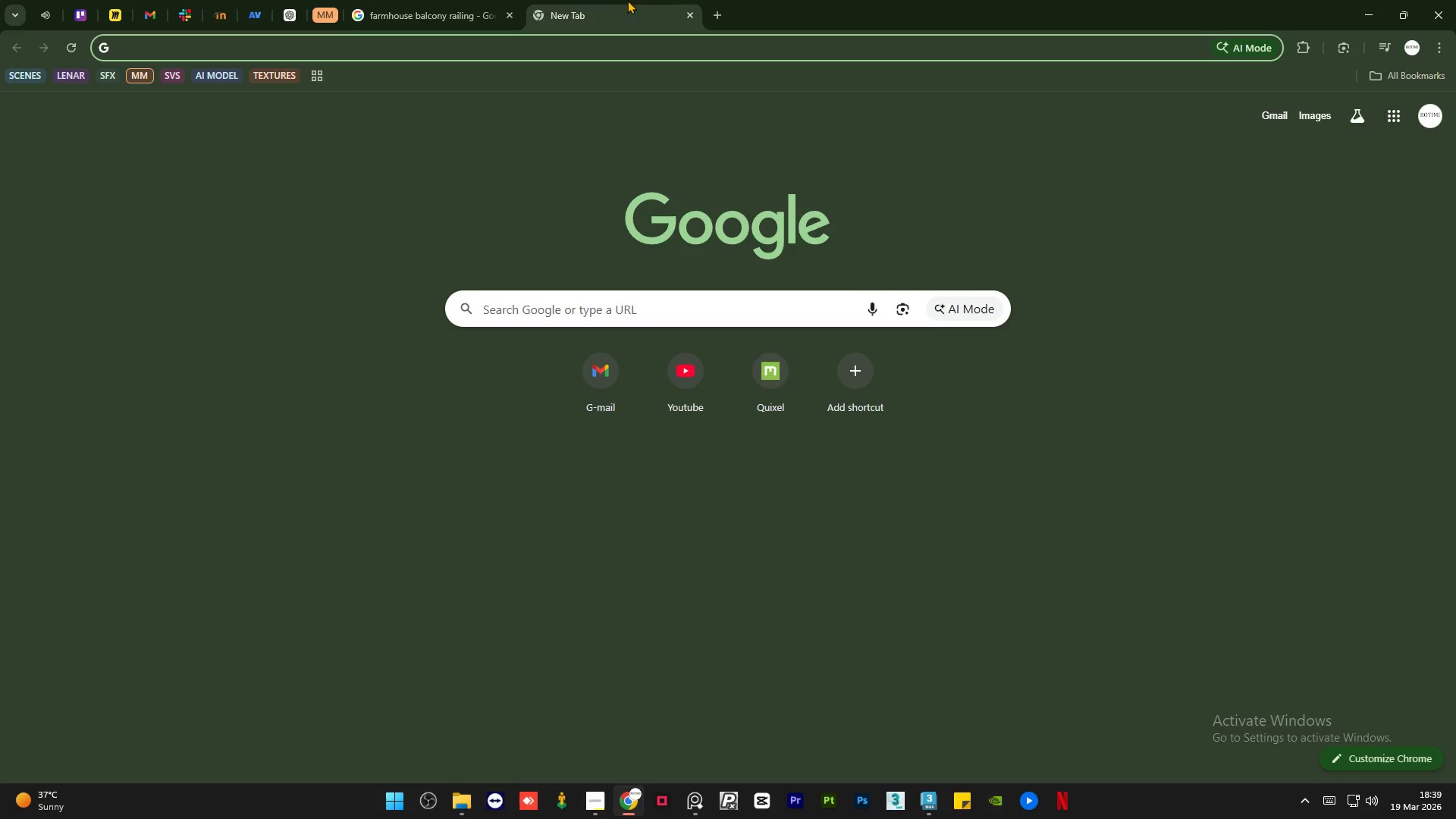 
type(270cm )
 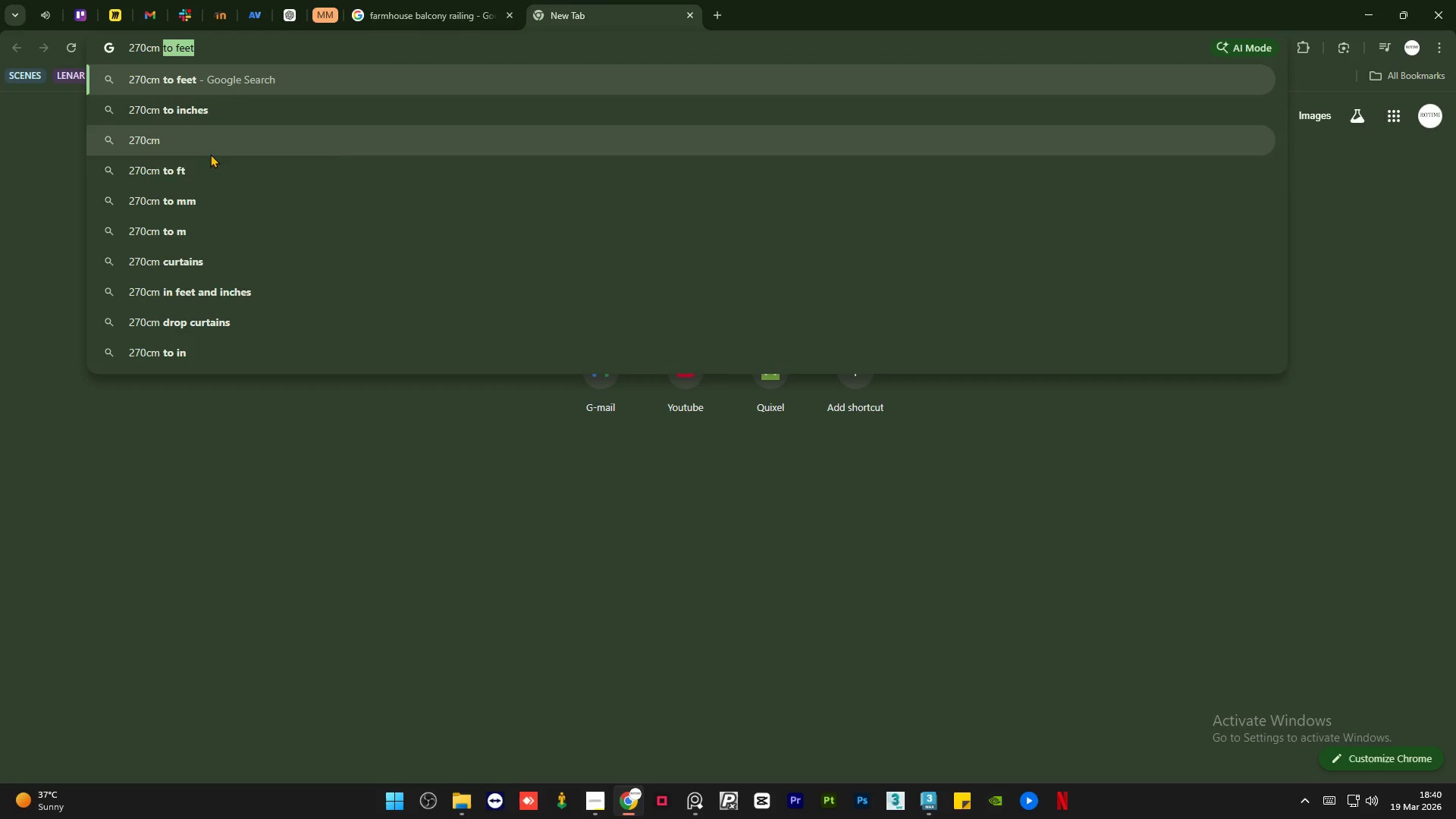 
left_click([204, 169])
 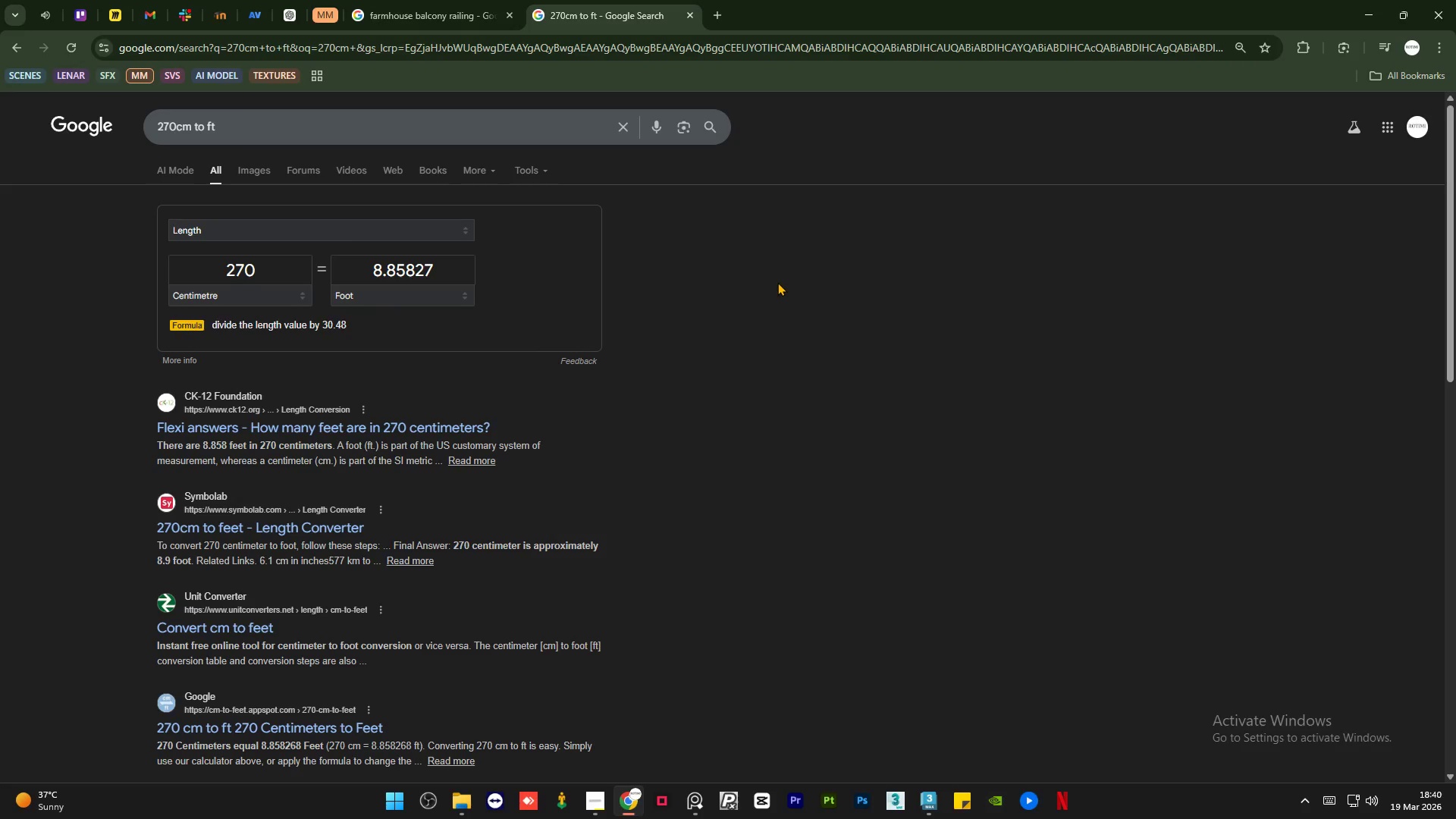 
mouse_move([666, 44])
 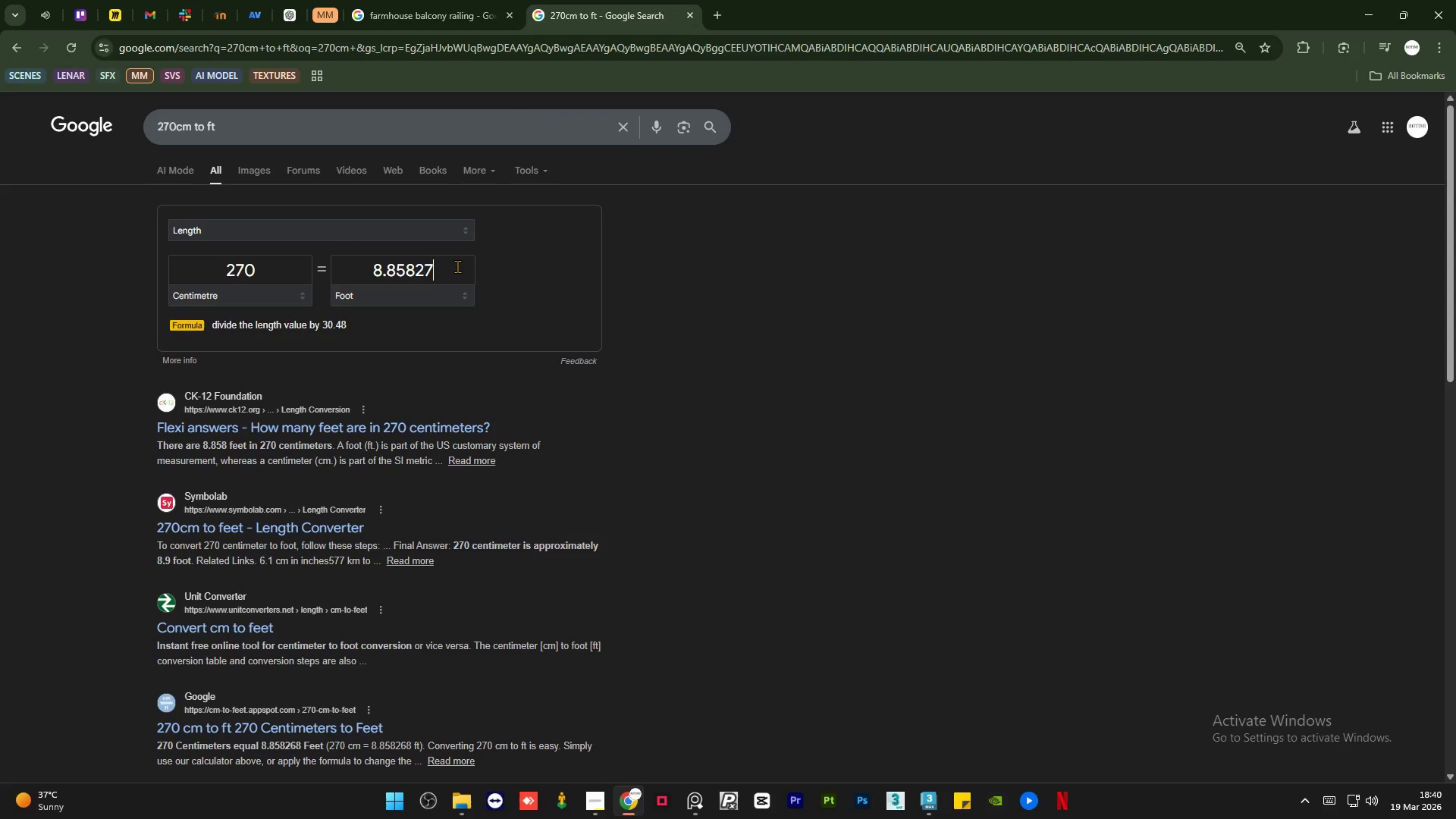 
double_click([457, 266])
 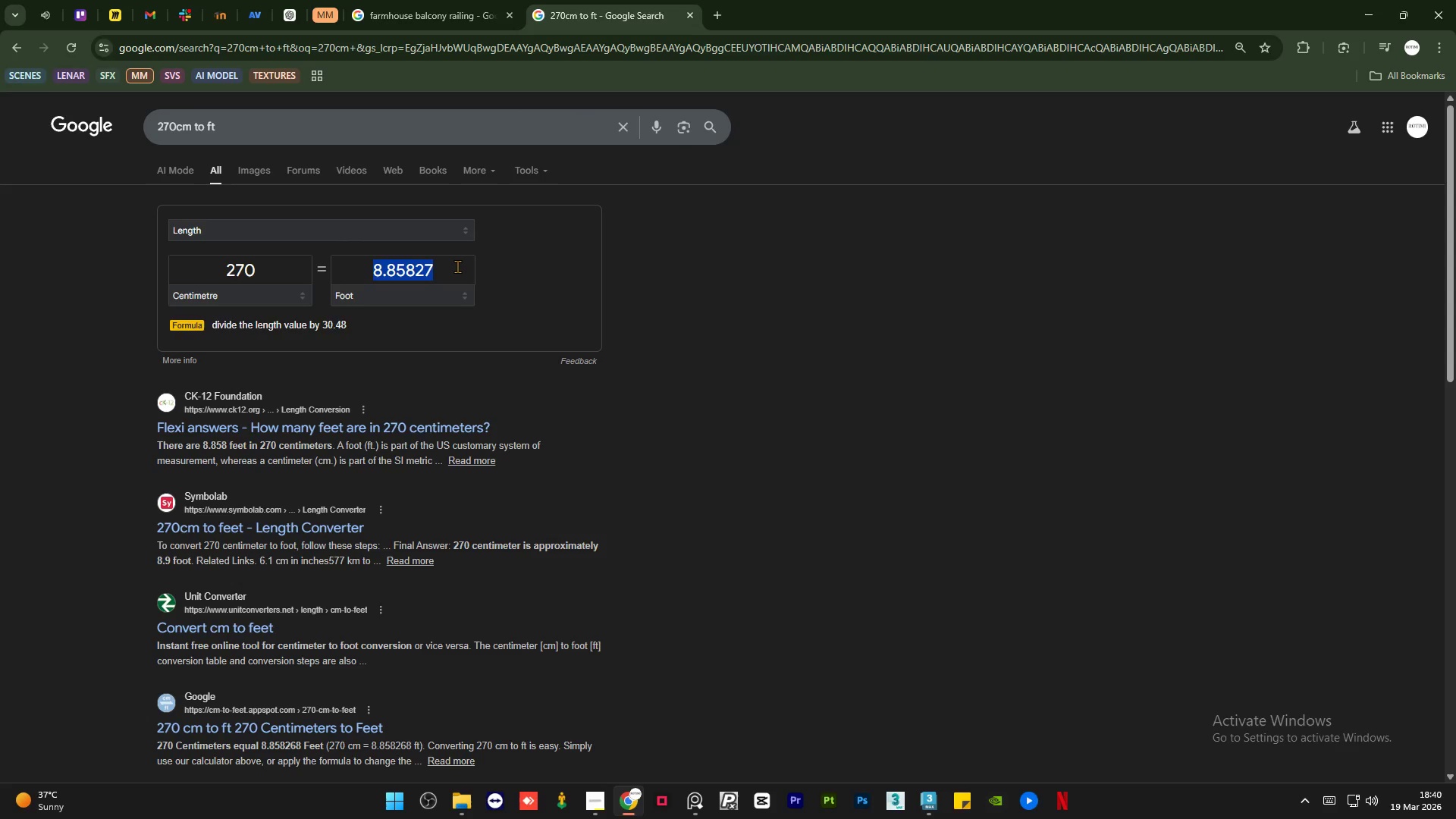 
key(Numpad9)
 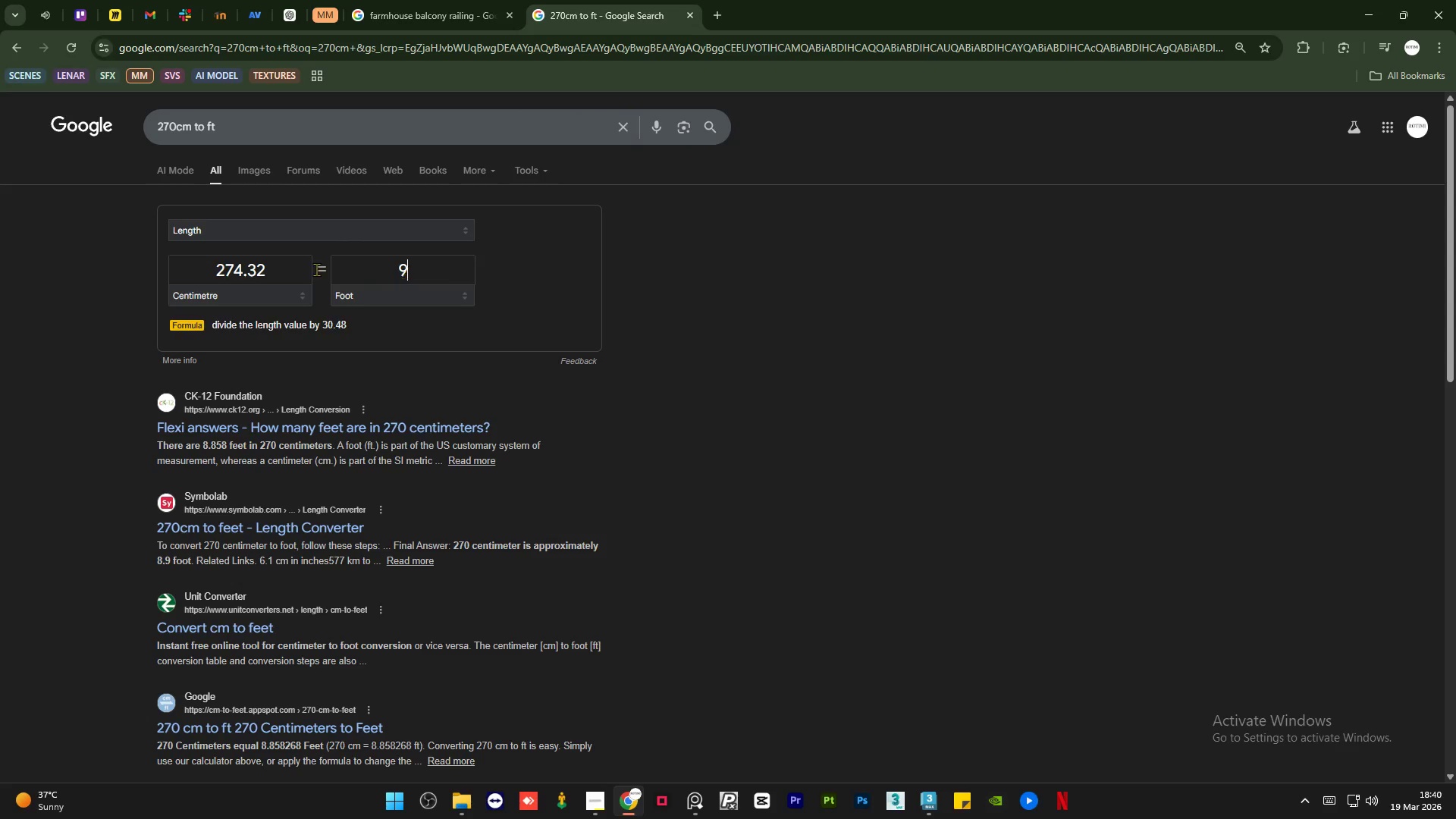 
double_click([271, 269])
 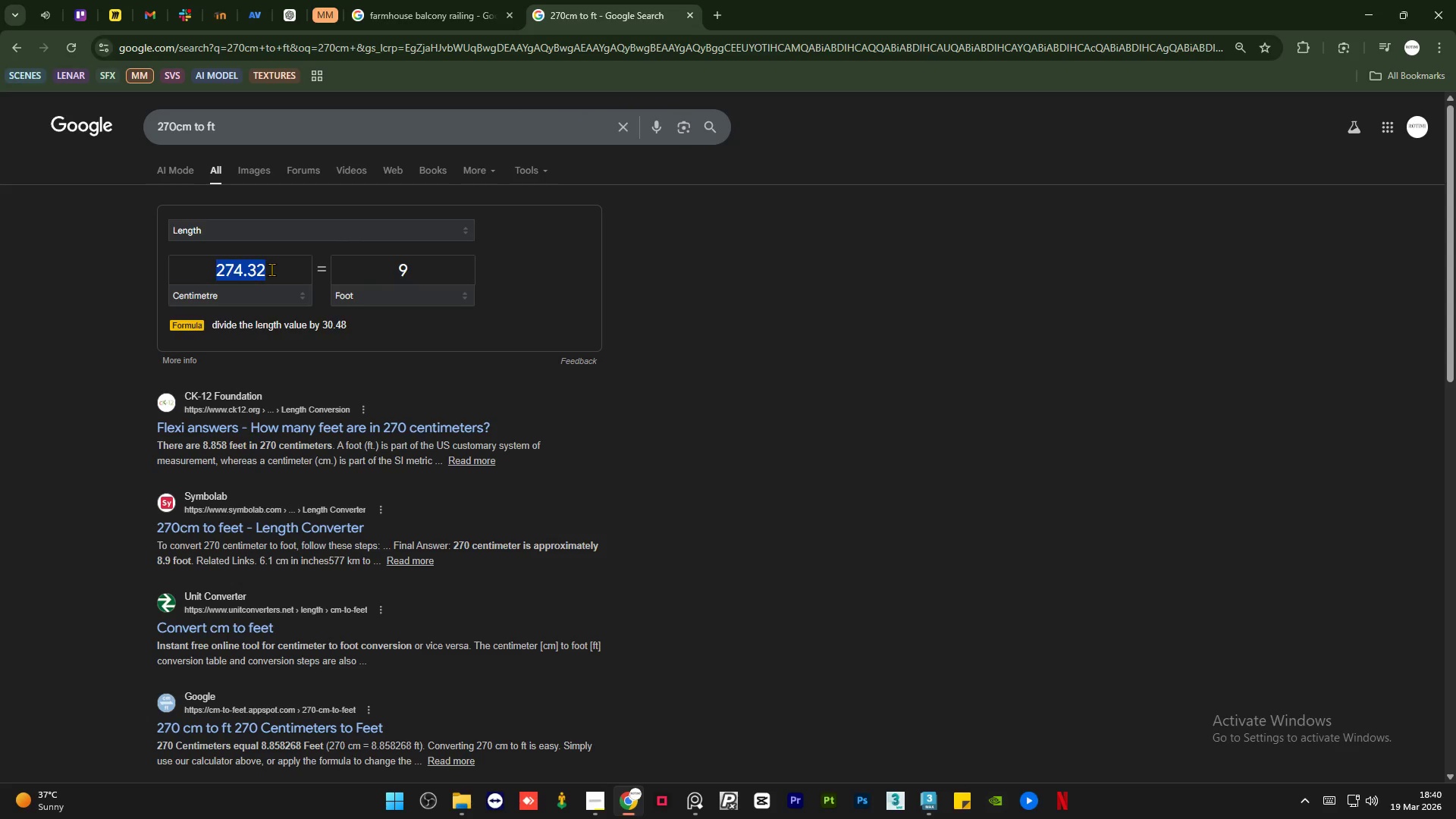 
key(Numpad3)
 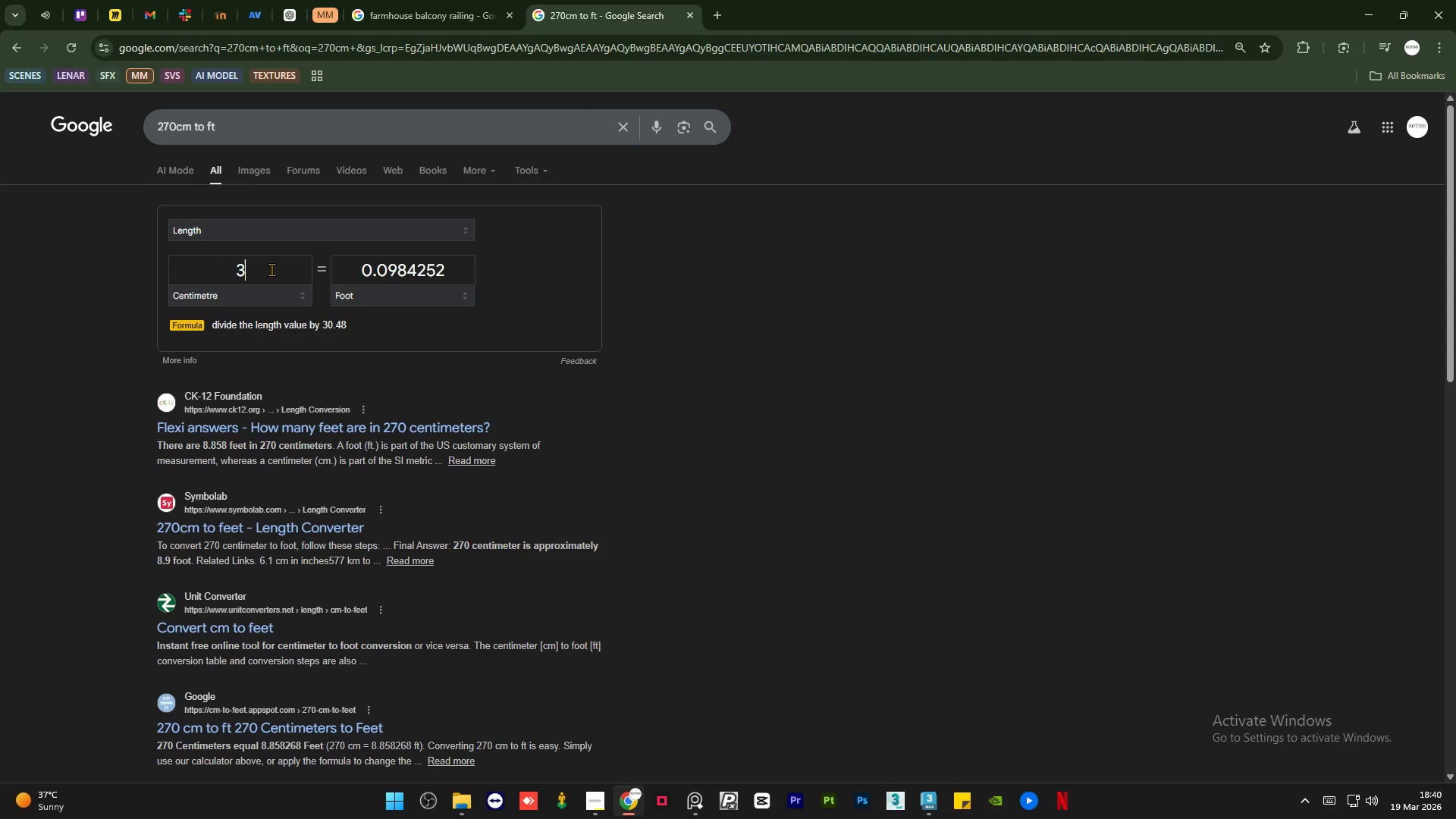 
key(Numpad0)
 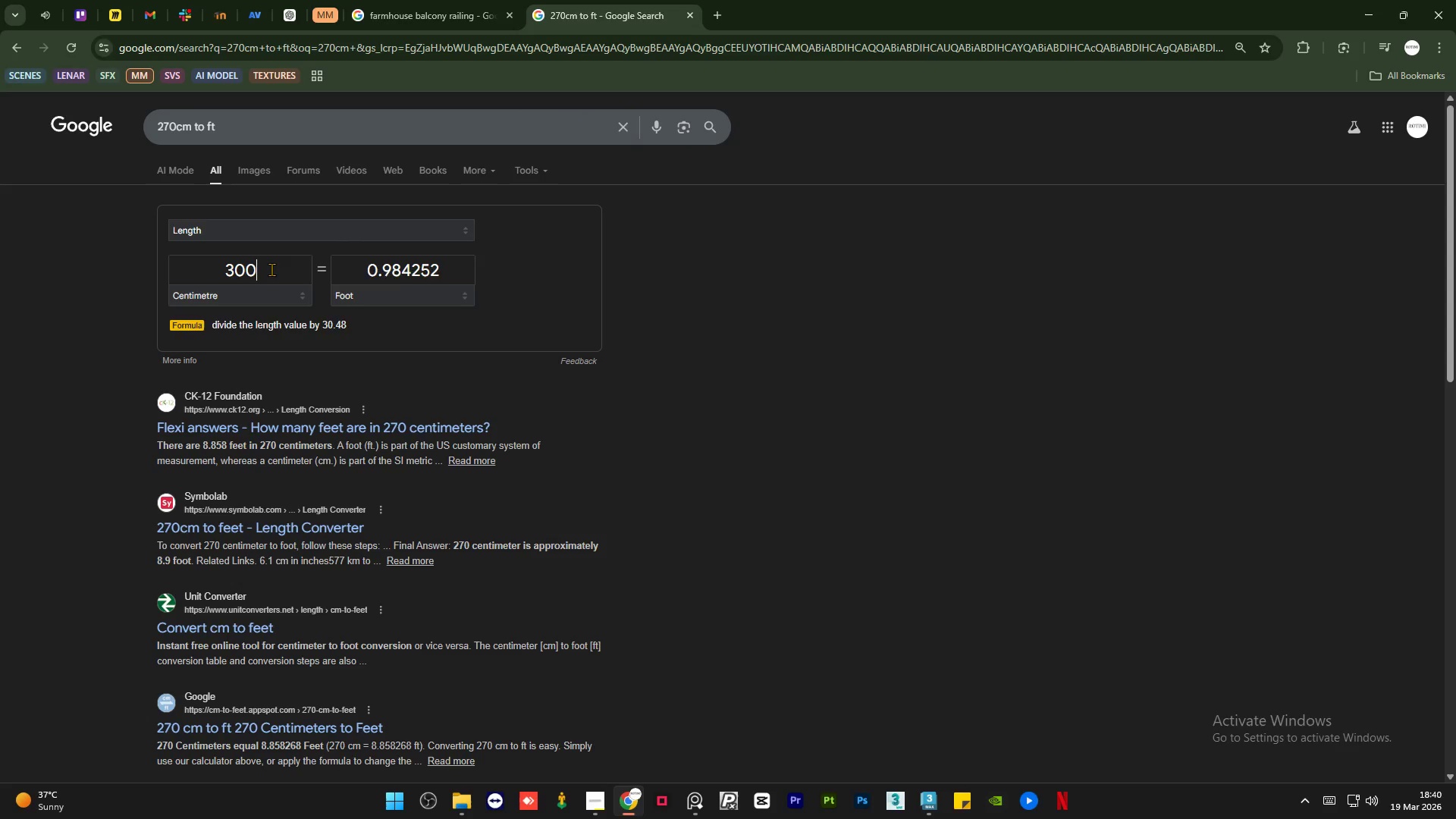 
key(Numpad0)
 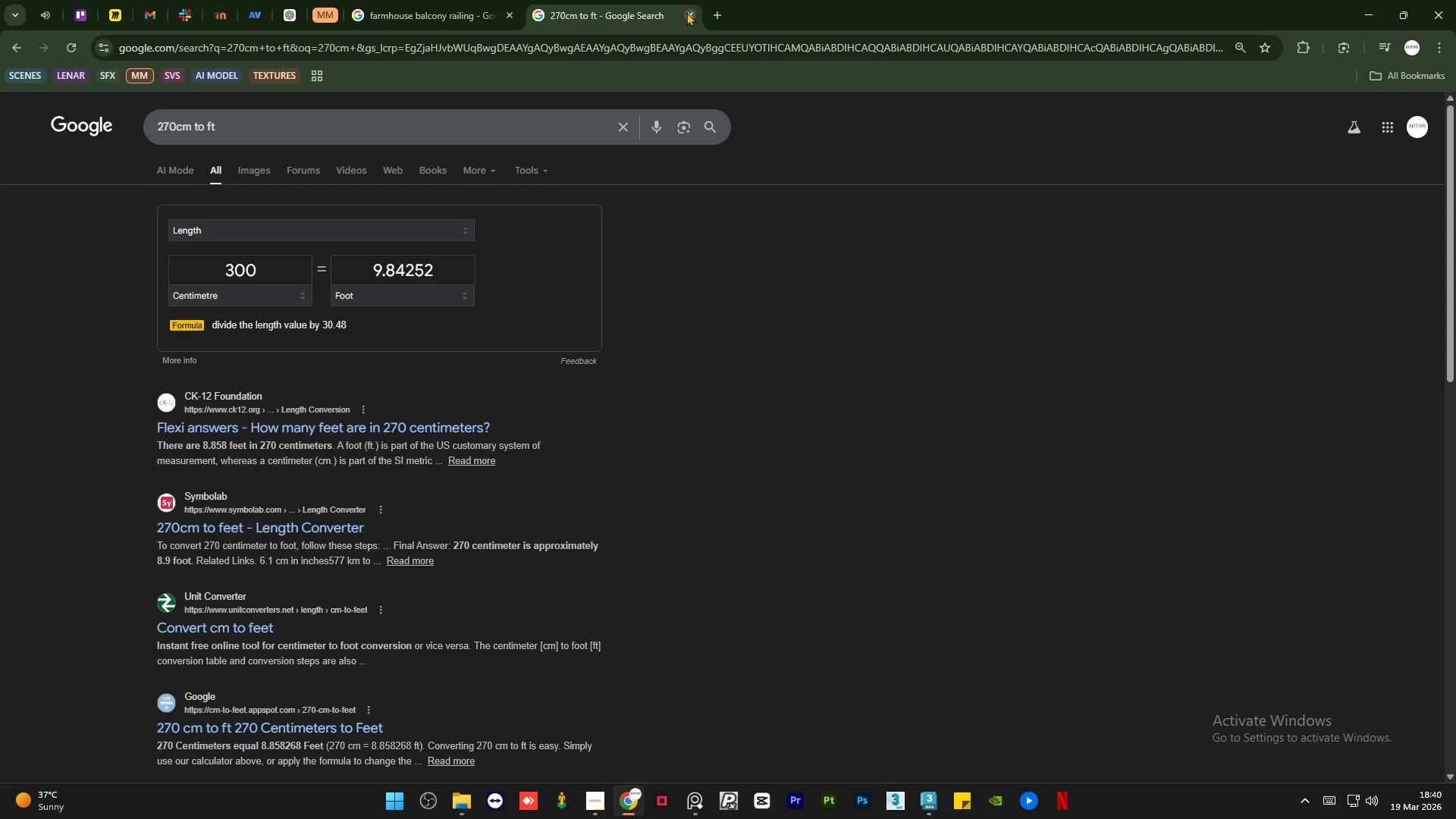 
left_click([685, 11])
 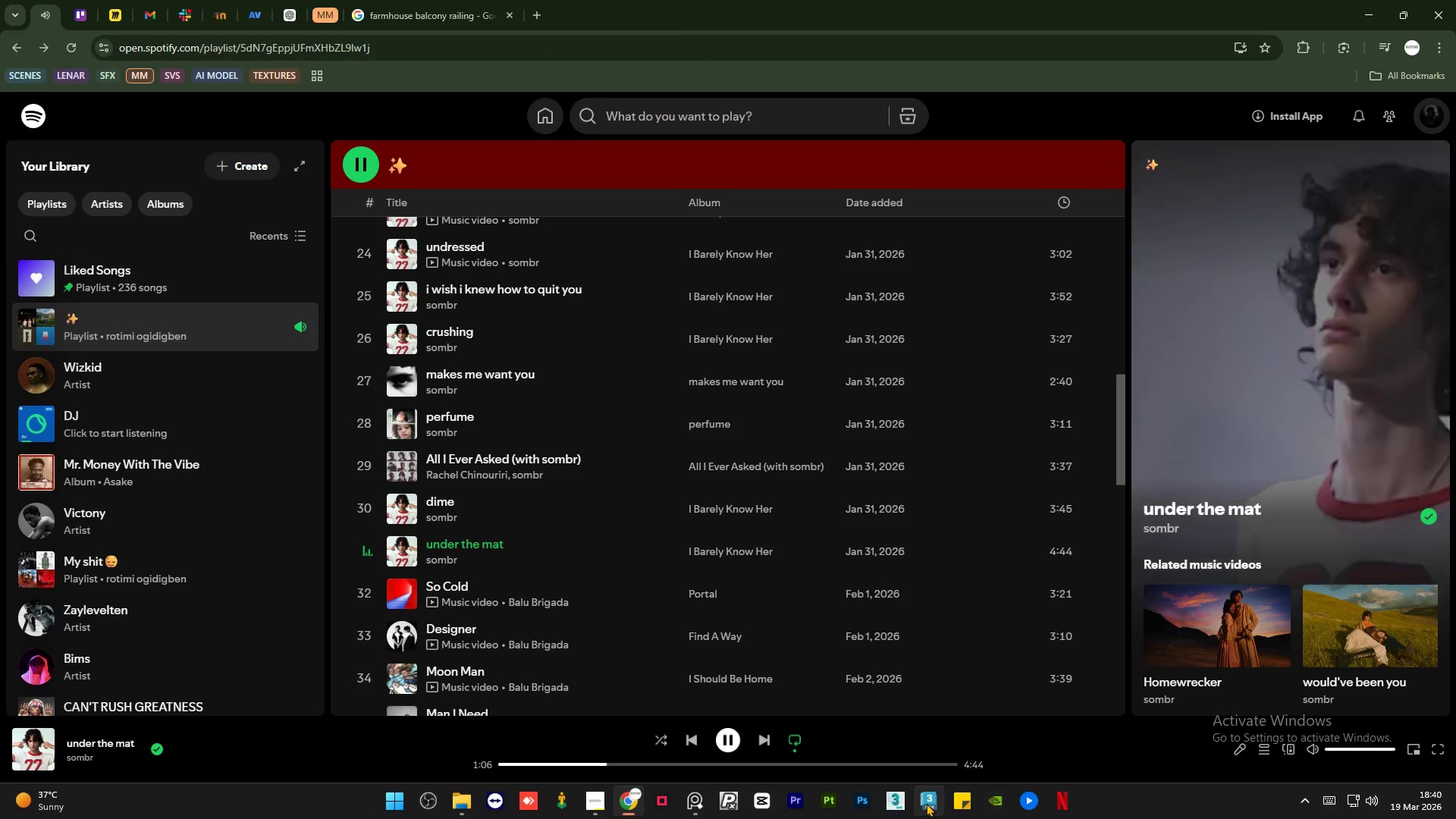 
left_click([927, 803])
 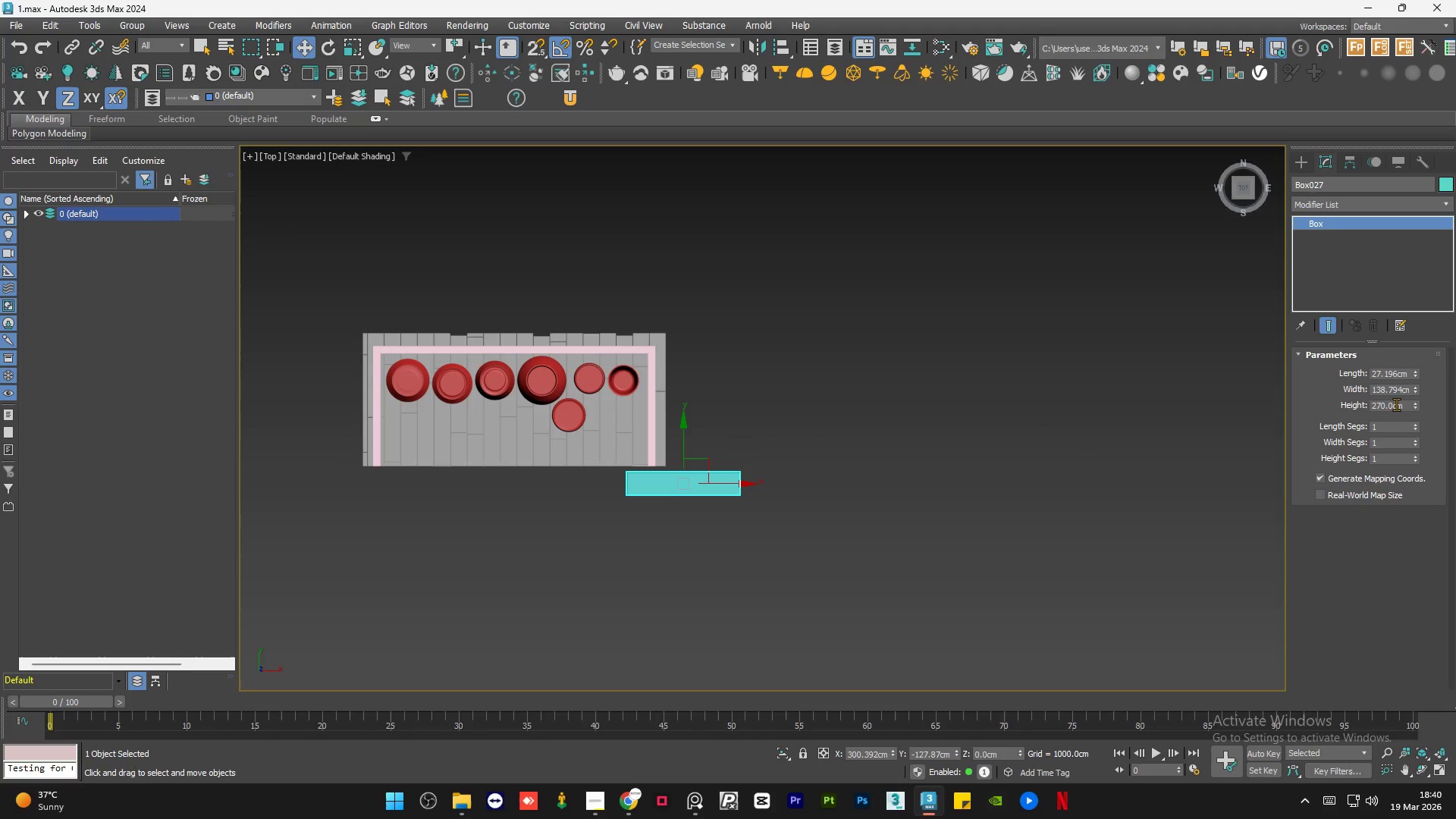 
double_click([1396, 404])
 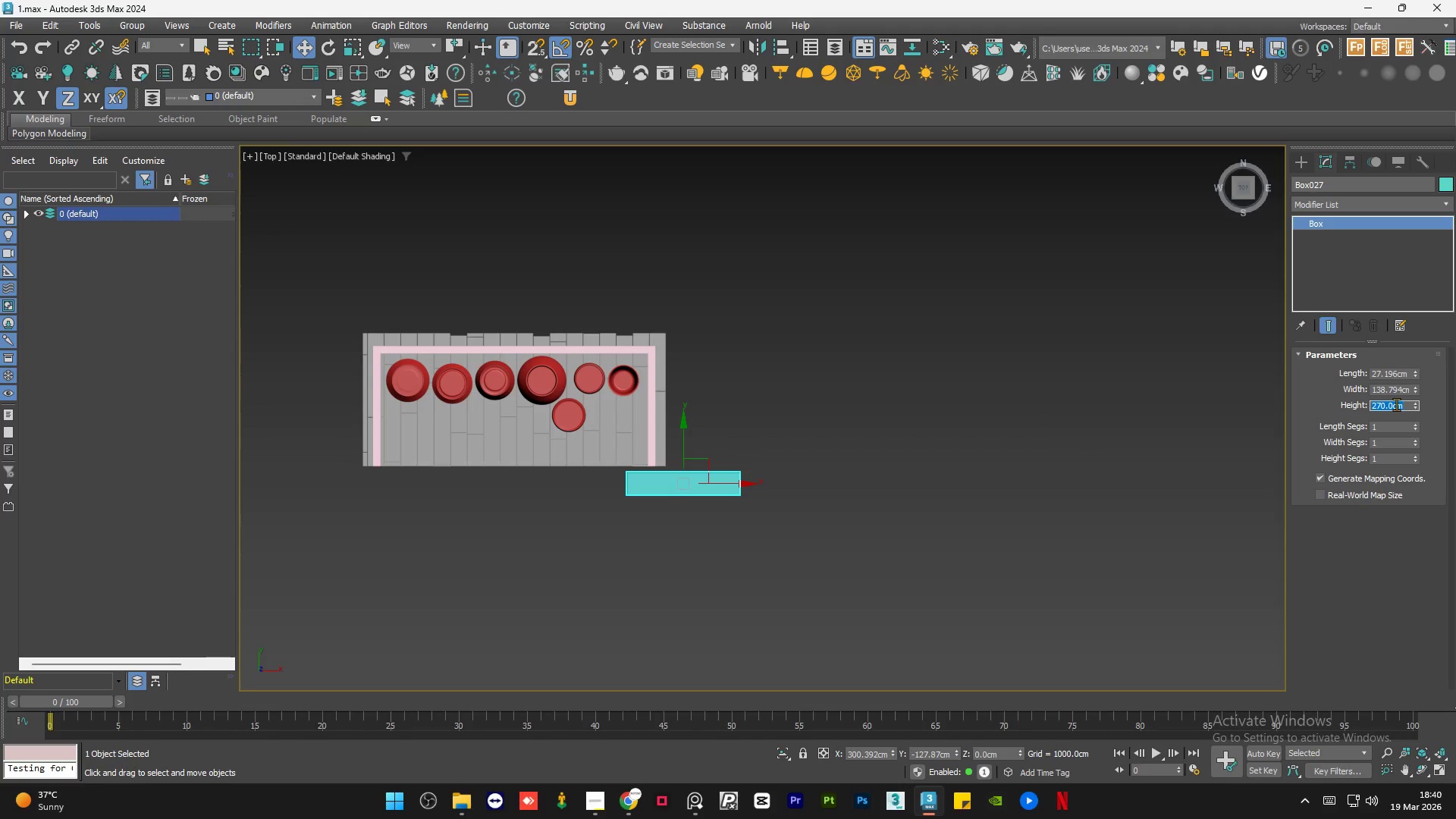 
key(Numpad3)
 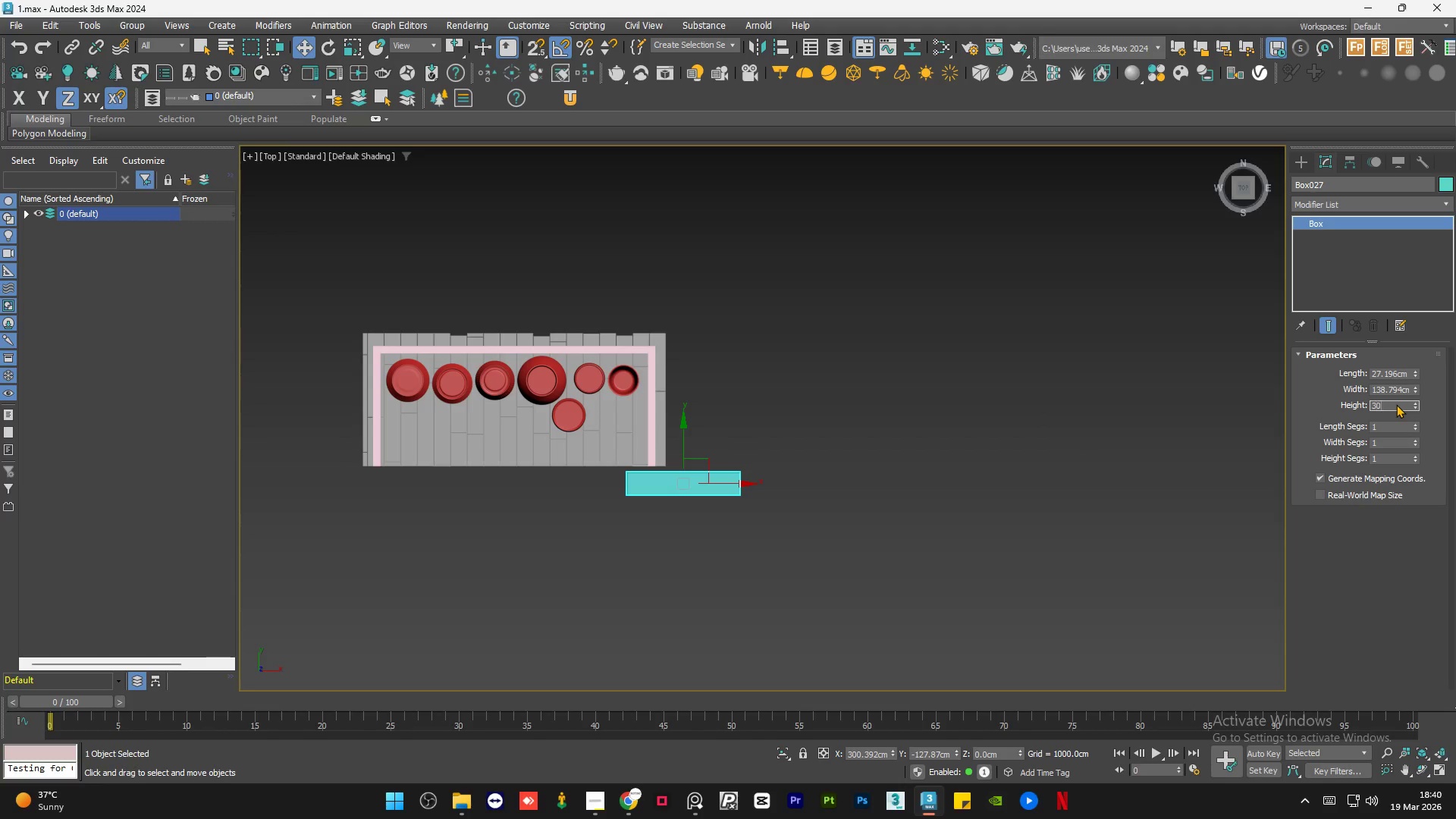 
key(Numpad0)
 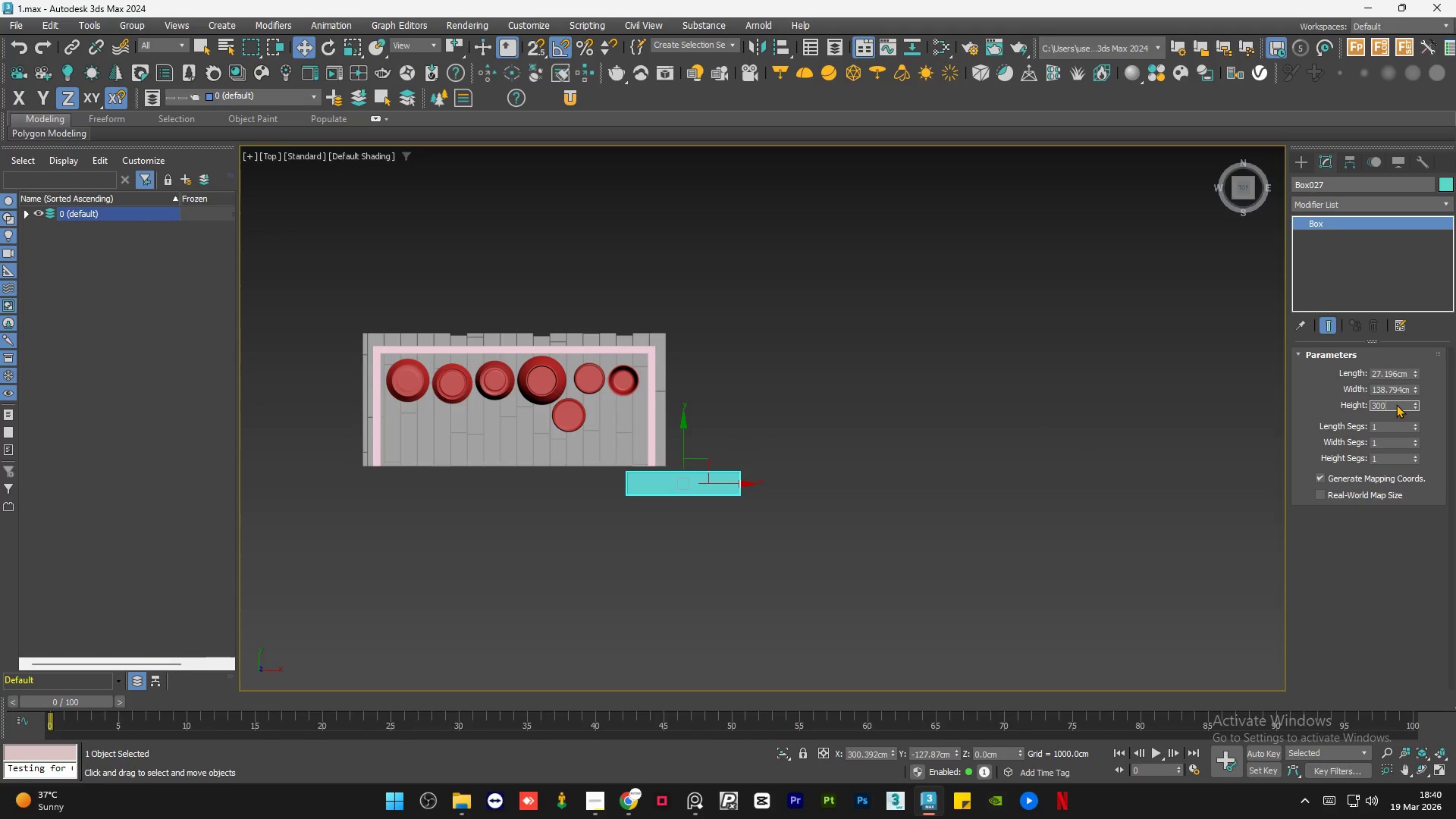 
key(Numpad0)
 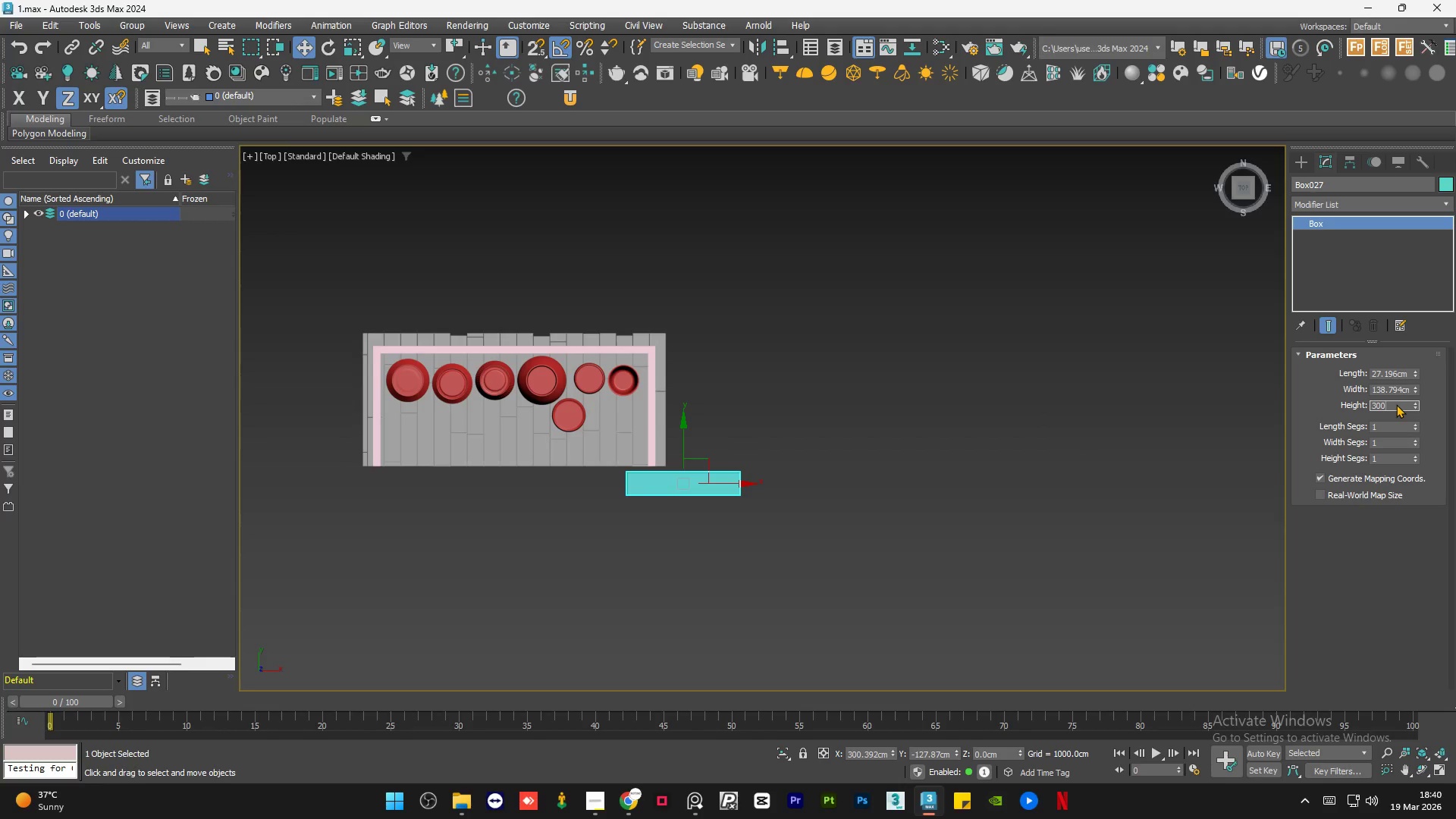 
key(NumpadEnter)
 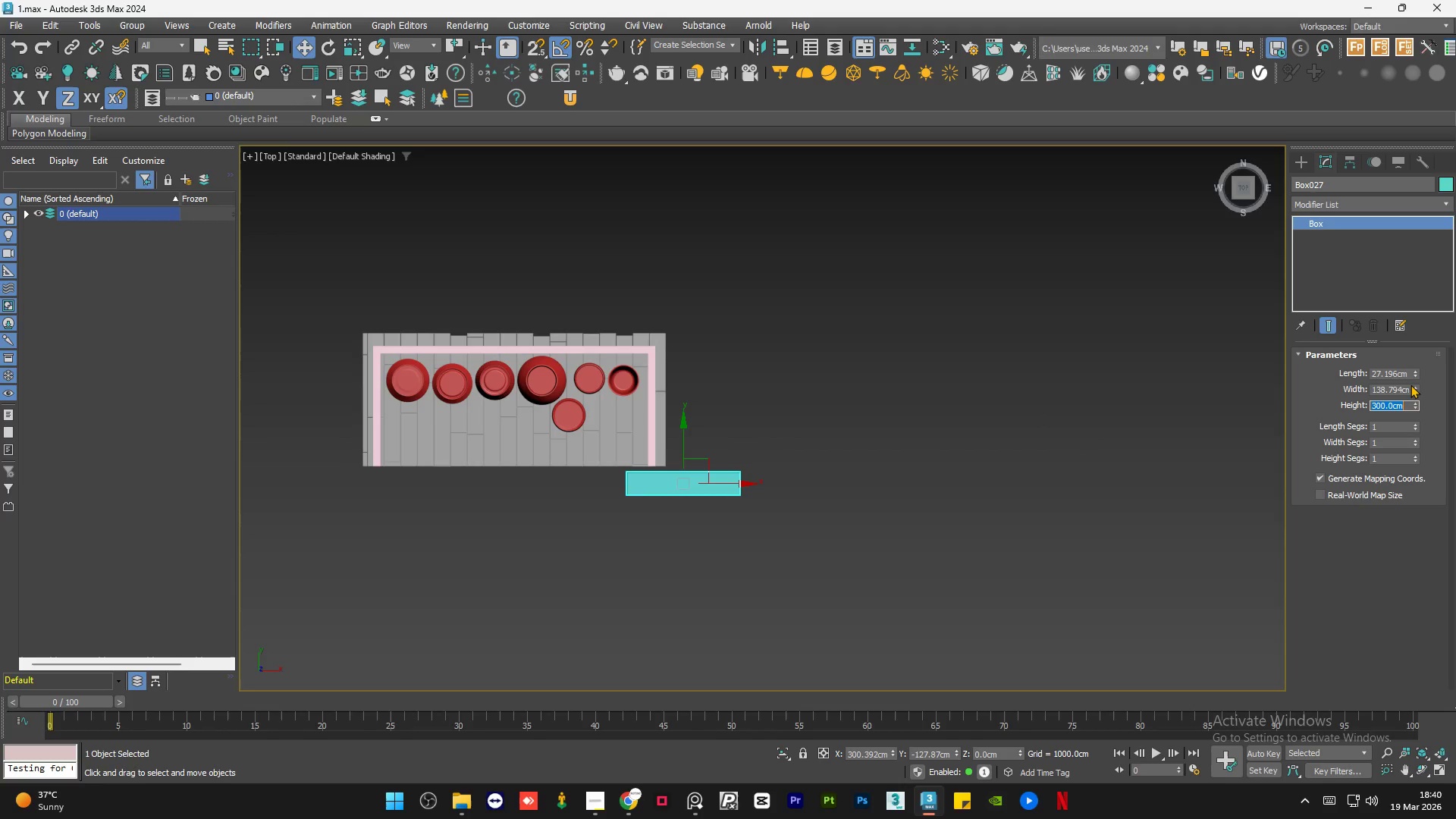 
left_click_drag(start_coordinate=[1419, 386], to_coordinate=[1417, 377])
 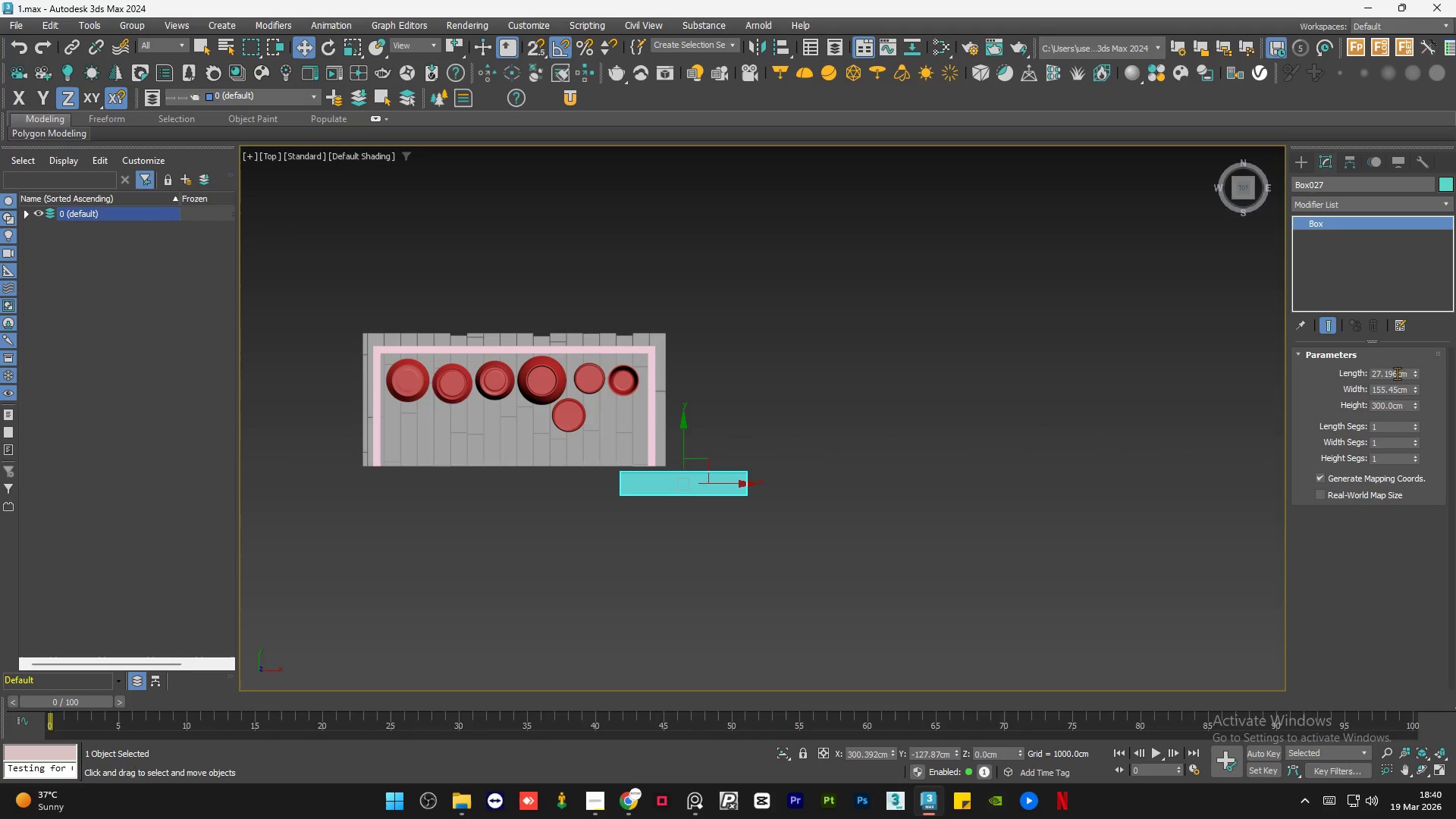 
double_click([1395, 372])
 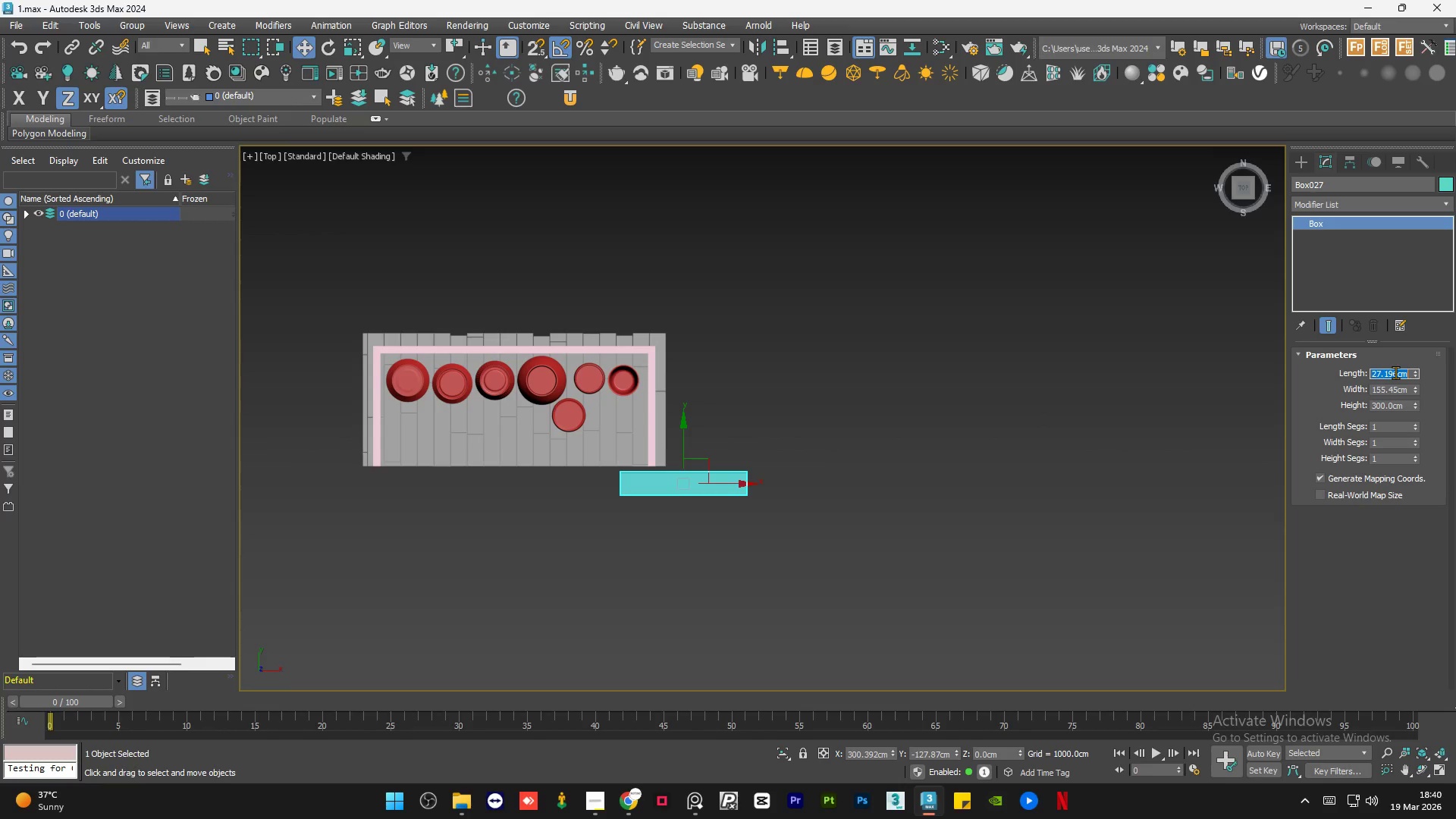 
key(Numpad2)
 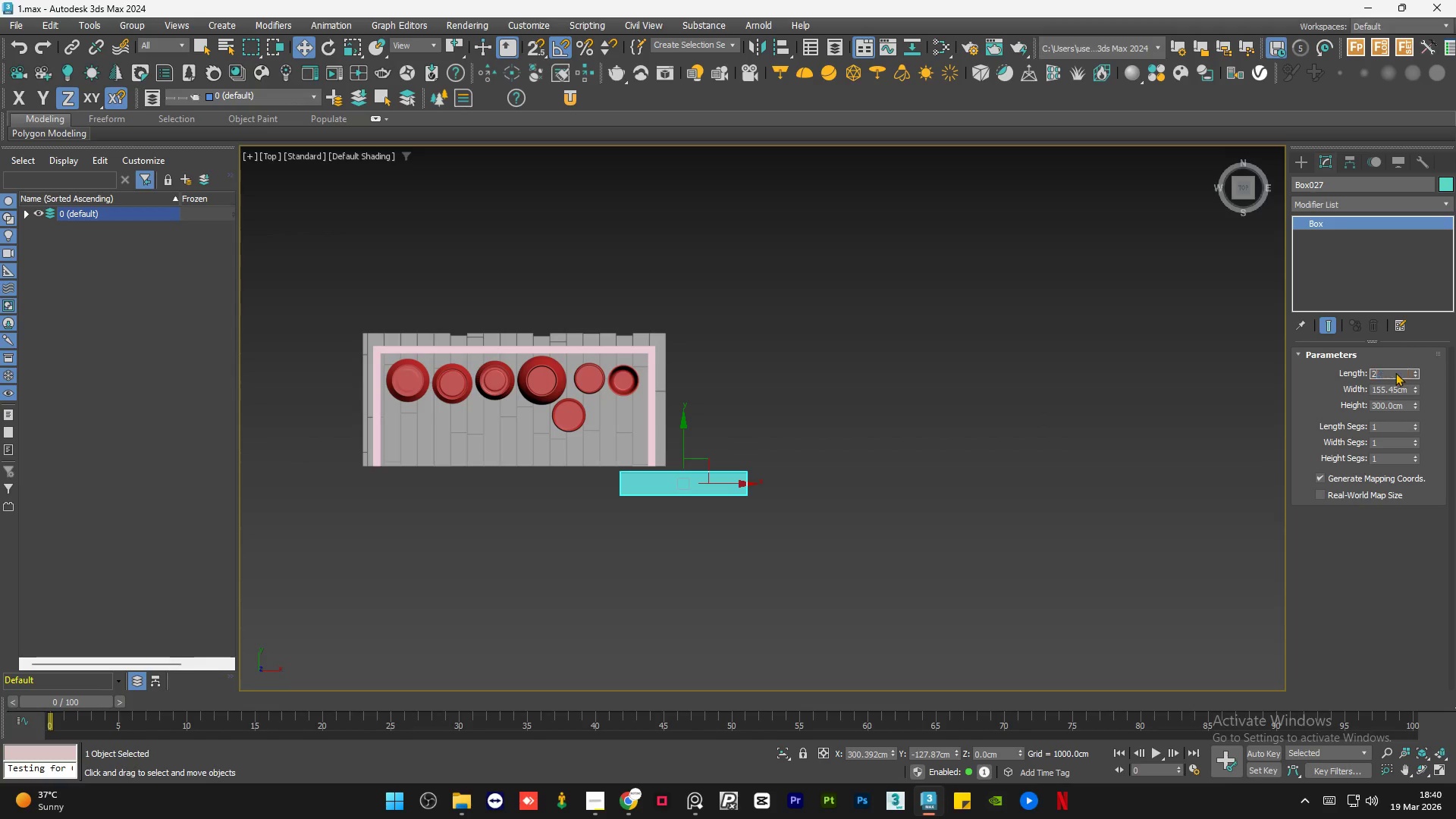 
key(Numpad3)
 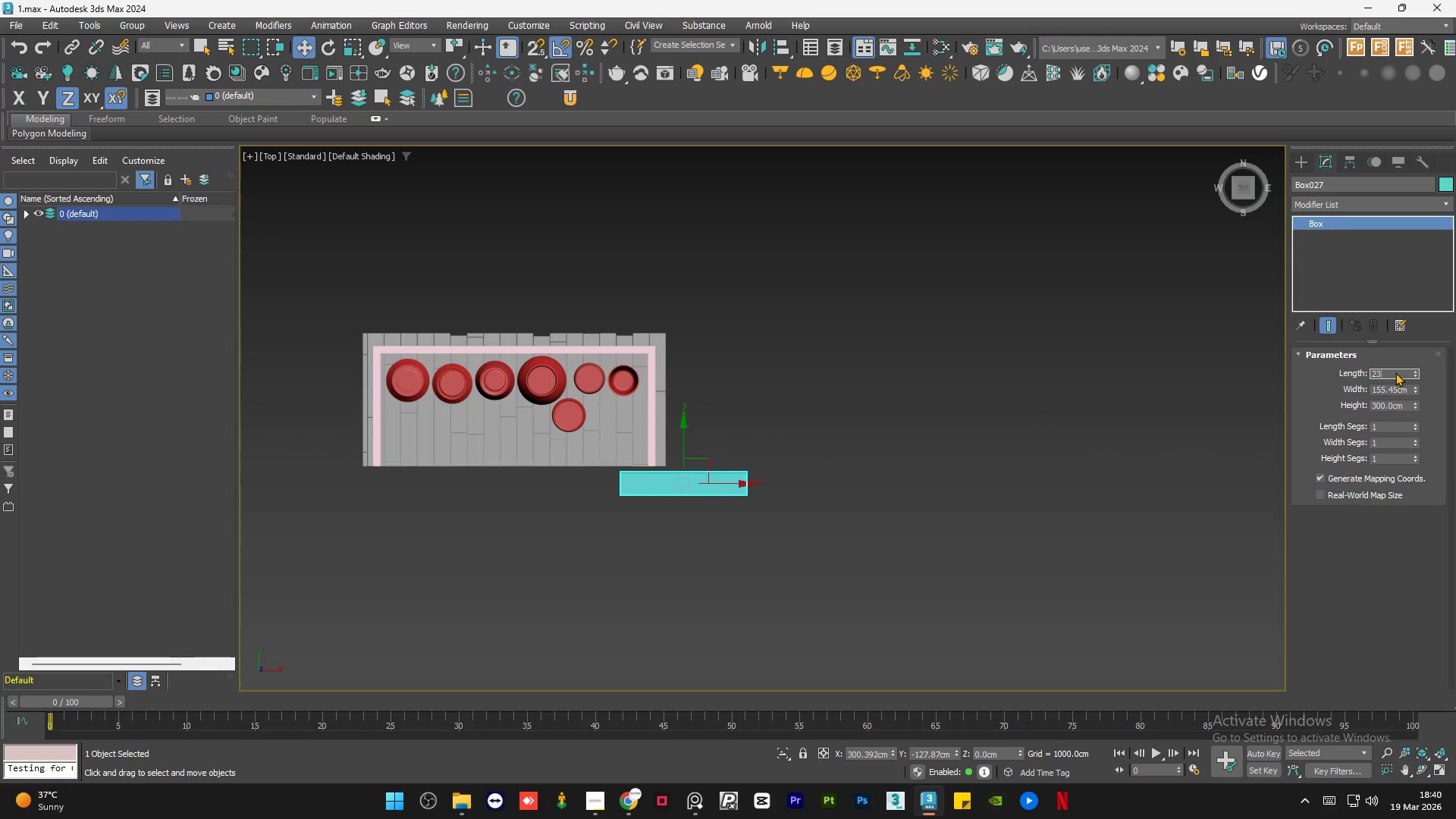 
key(NumpadEnter)
 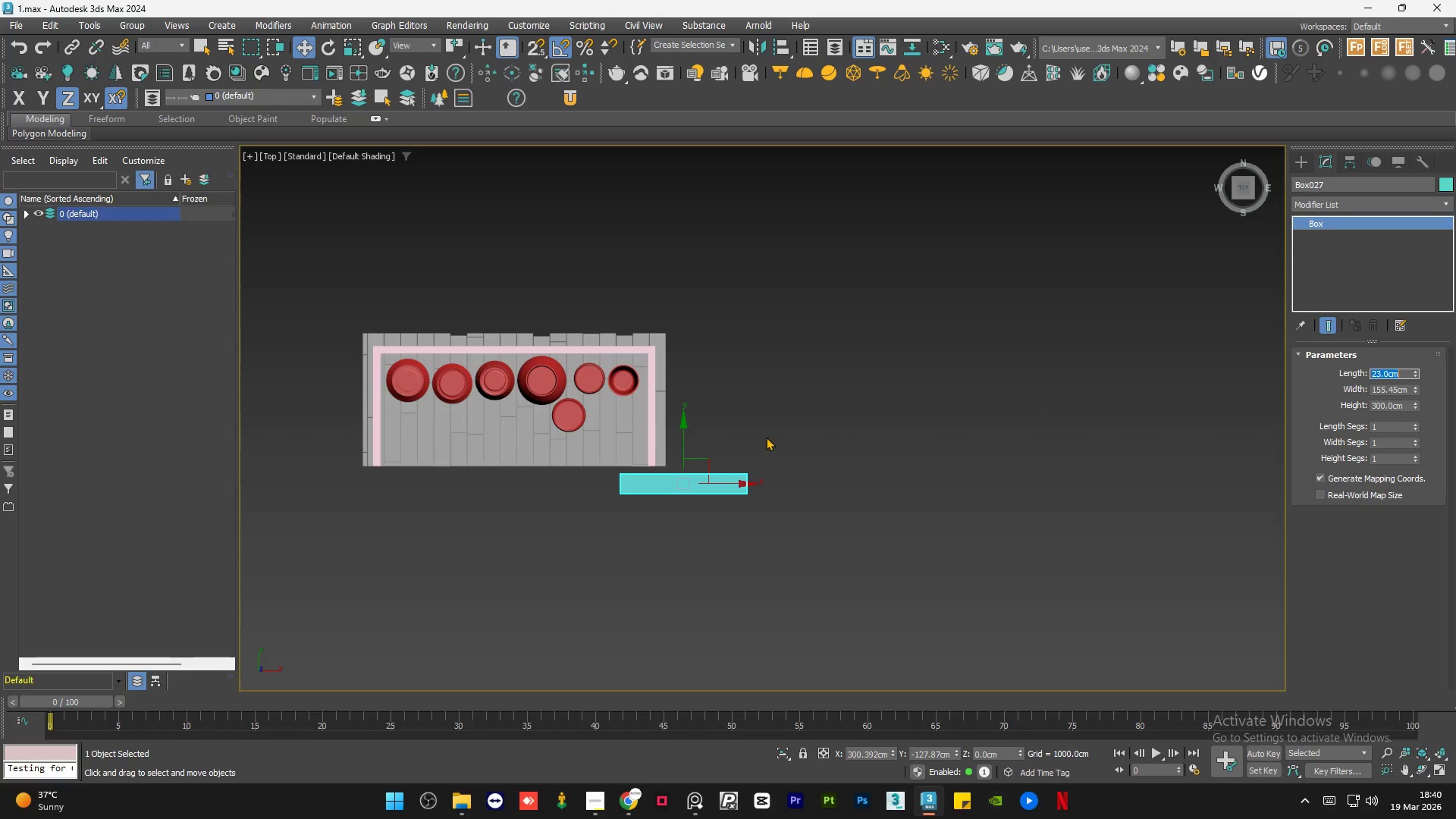 
left_click([766, 437])
 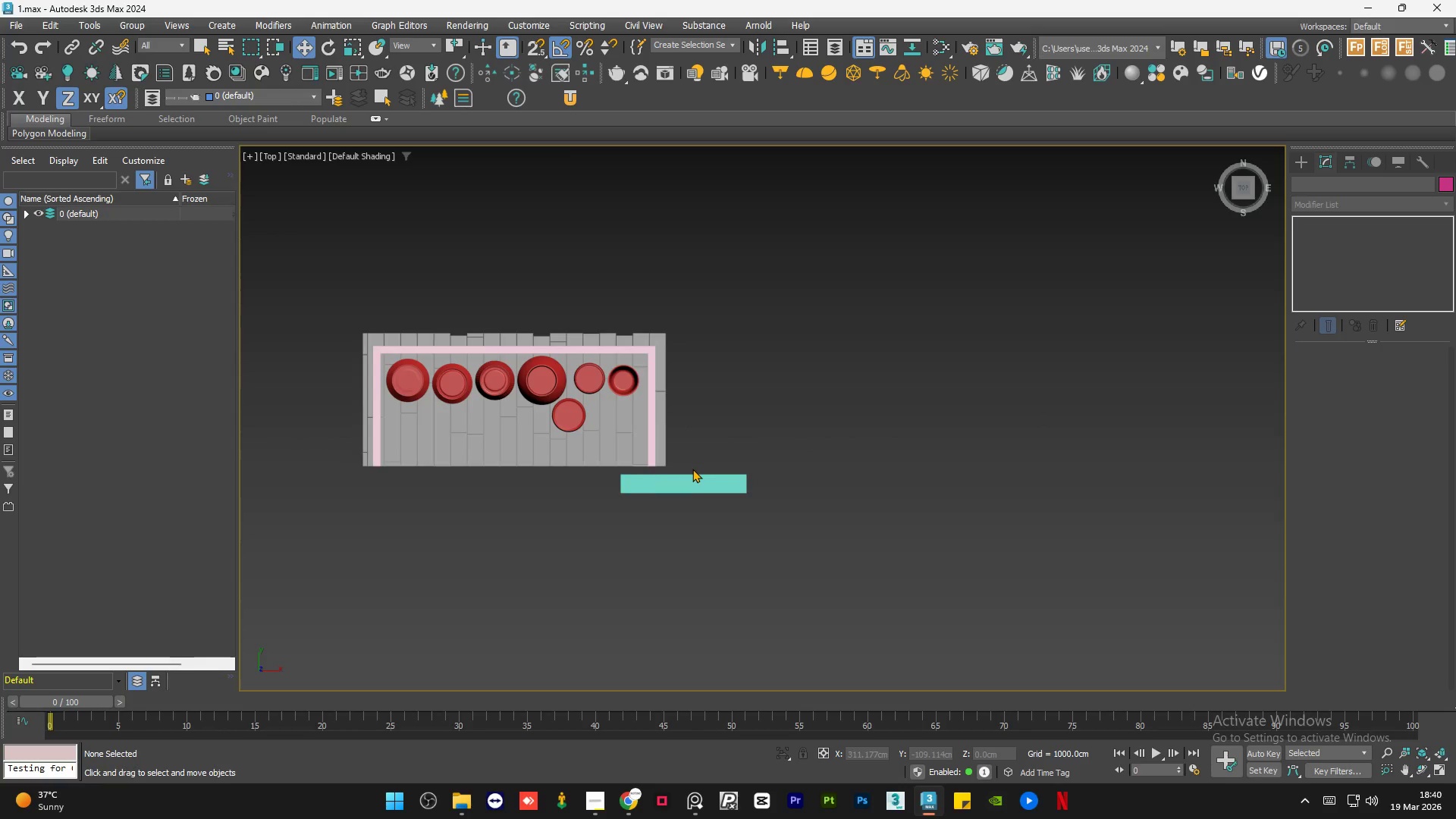 
left_click([684, 477])
 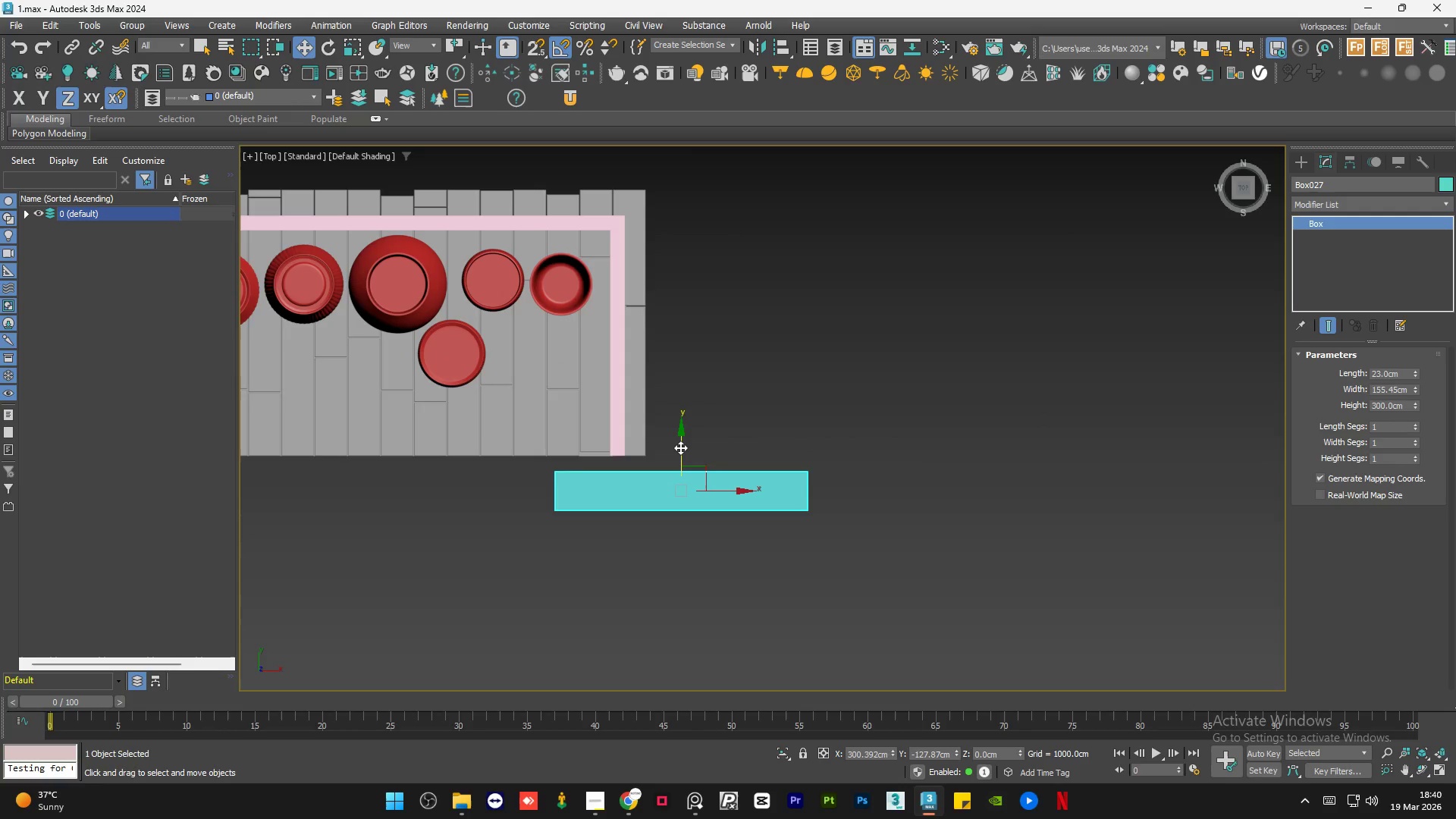 
scroll: coordinate [686, 476], scroll_direction: up, amount: 2.0
 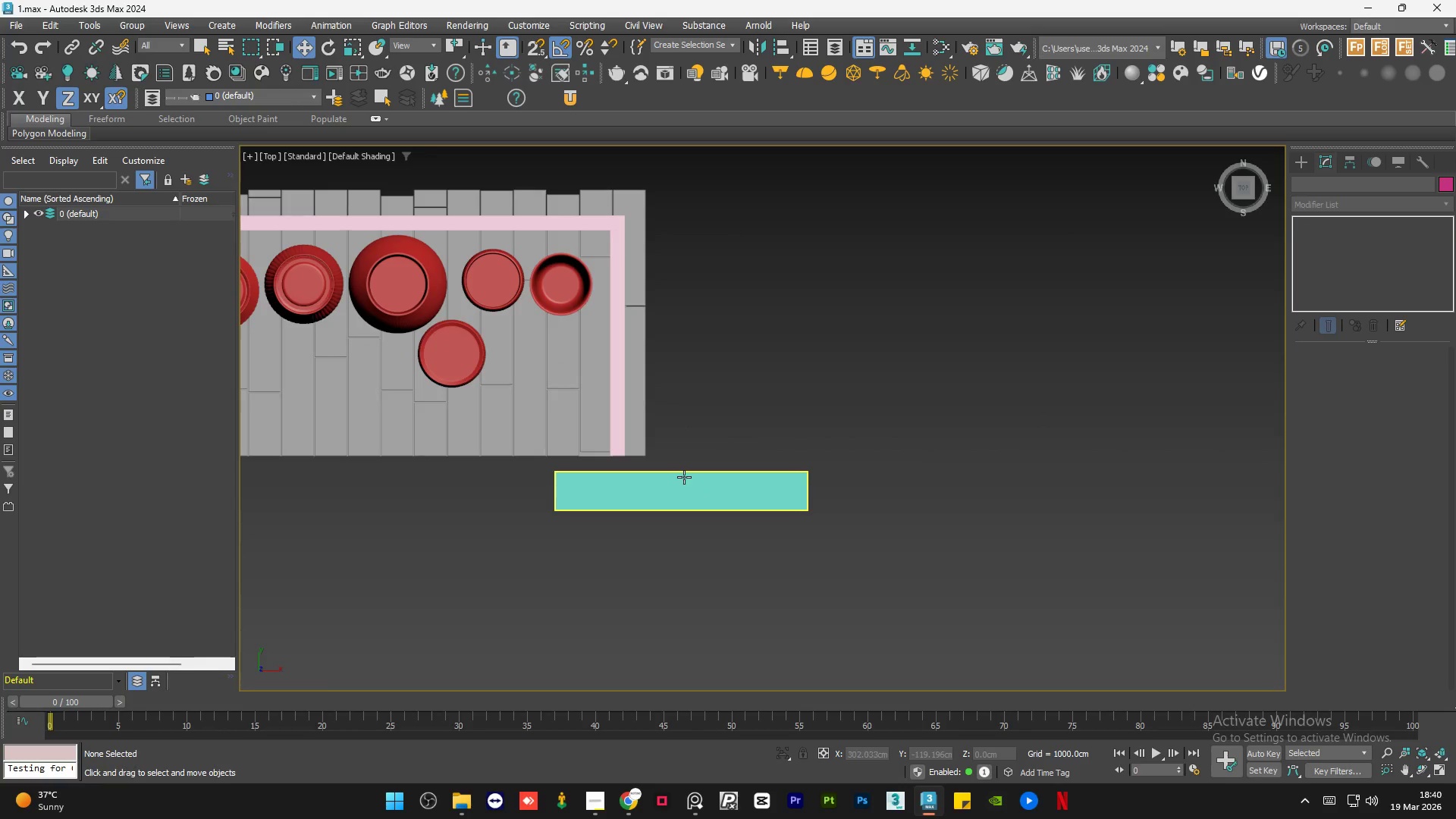 
left_click_drag(start_coordinate=[680, 447], to_coordinate=[693, 432])
 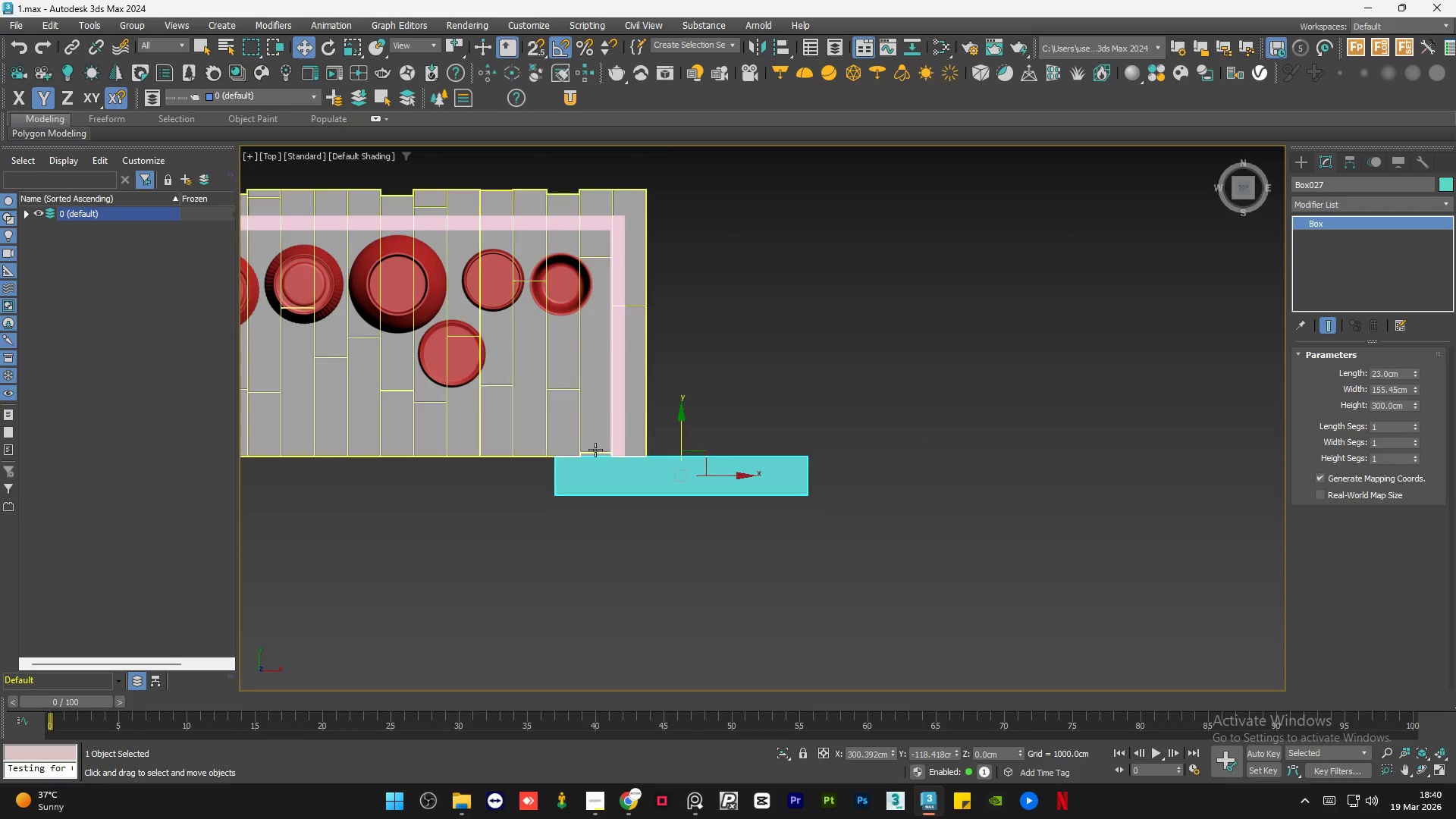 
scroll: coordinate [683, 485], scroll_direction: up, amount: 8.0
 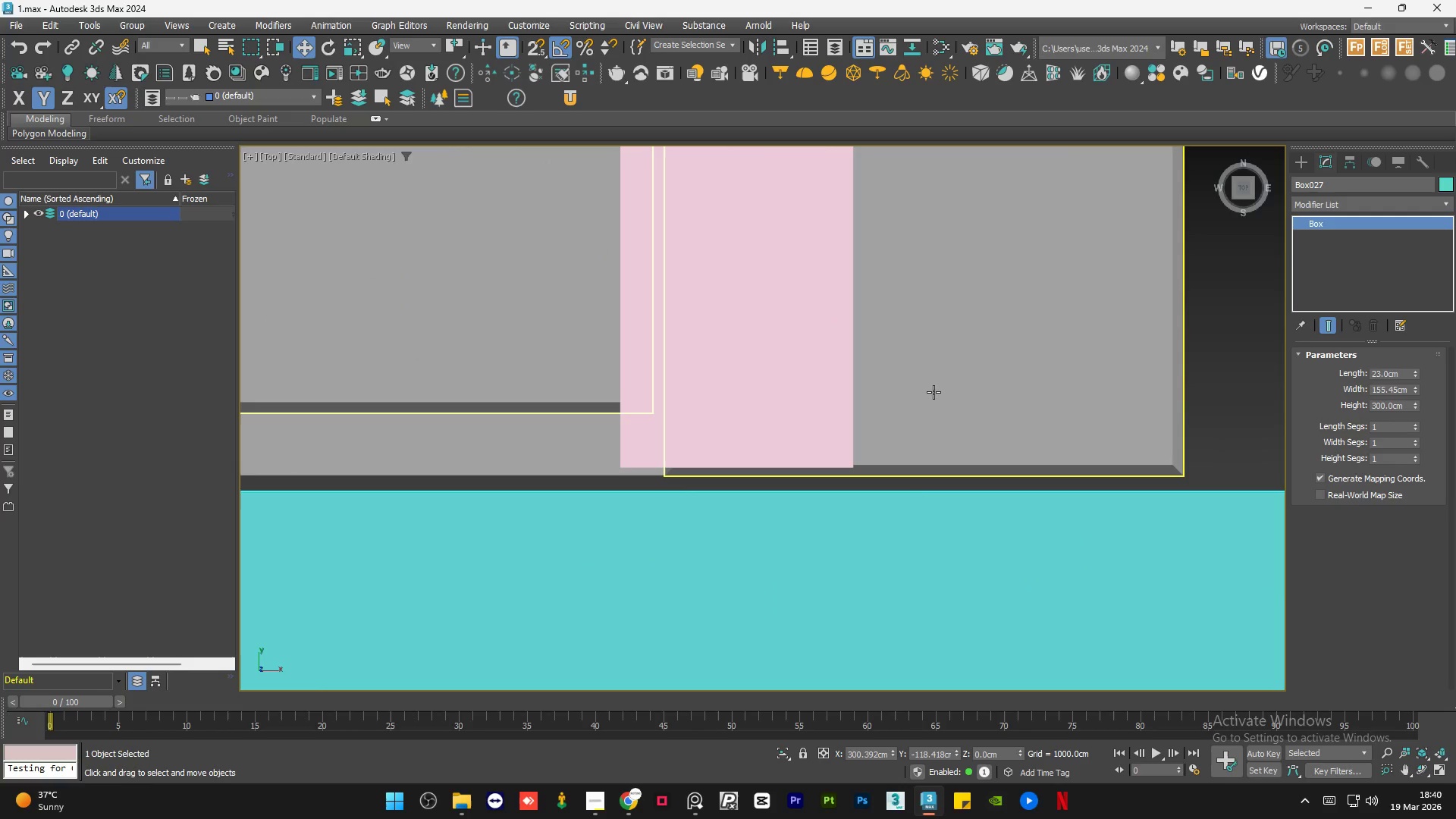 
left_click([934, 392])
 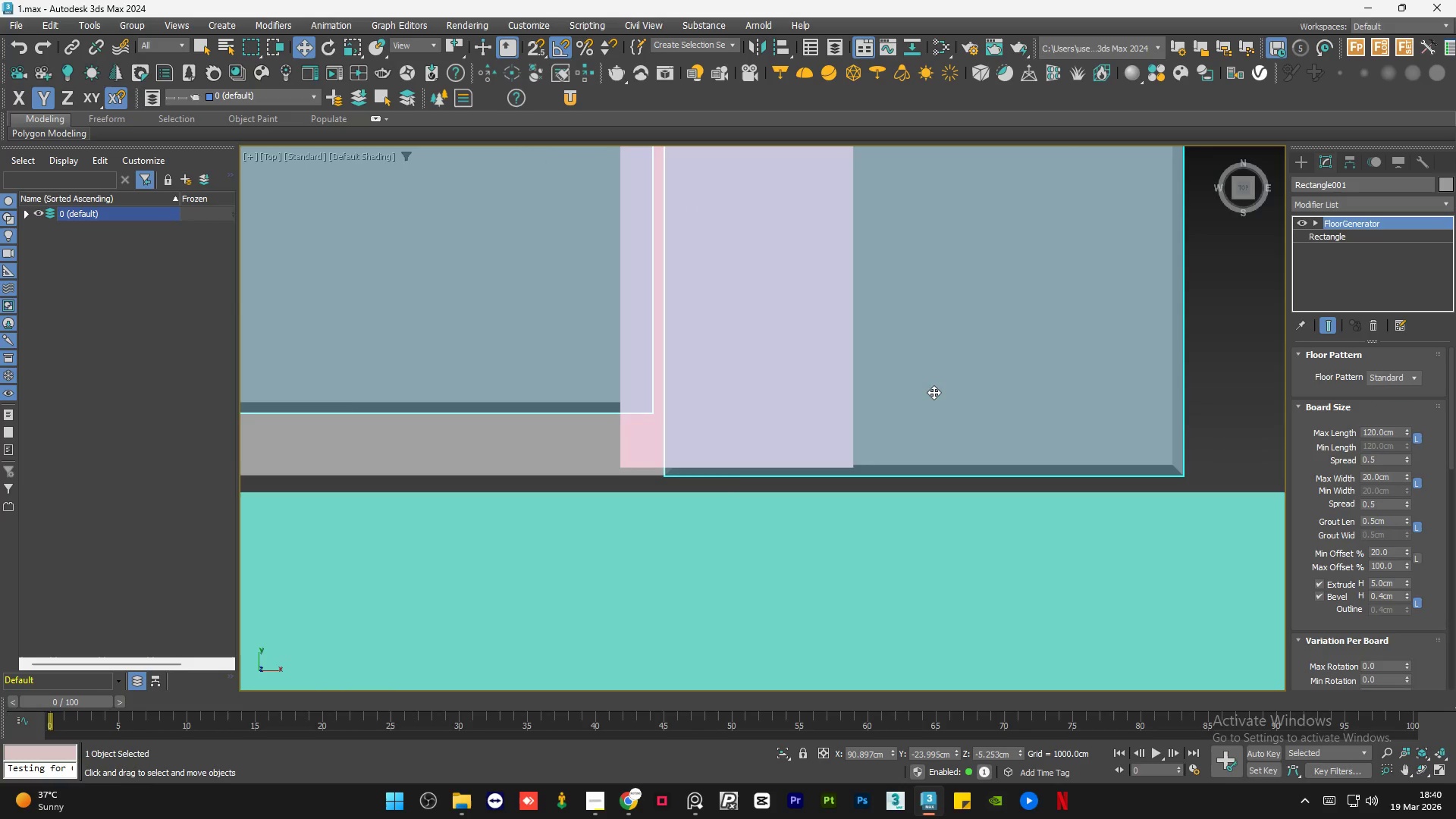 
scroll: coordinate [934, 392], scroll_direction: down, amount: 5.0
 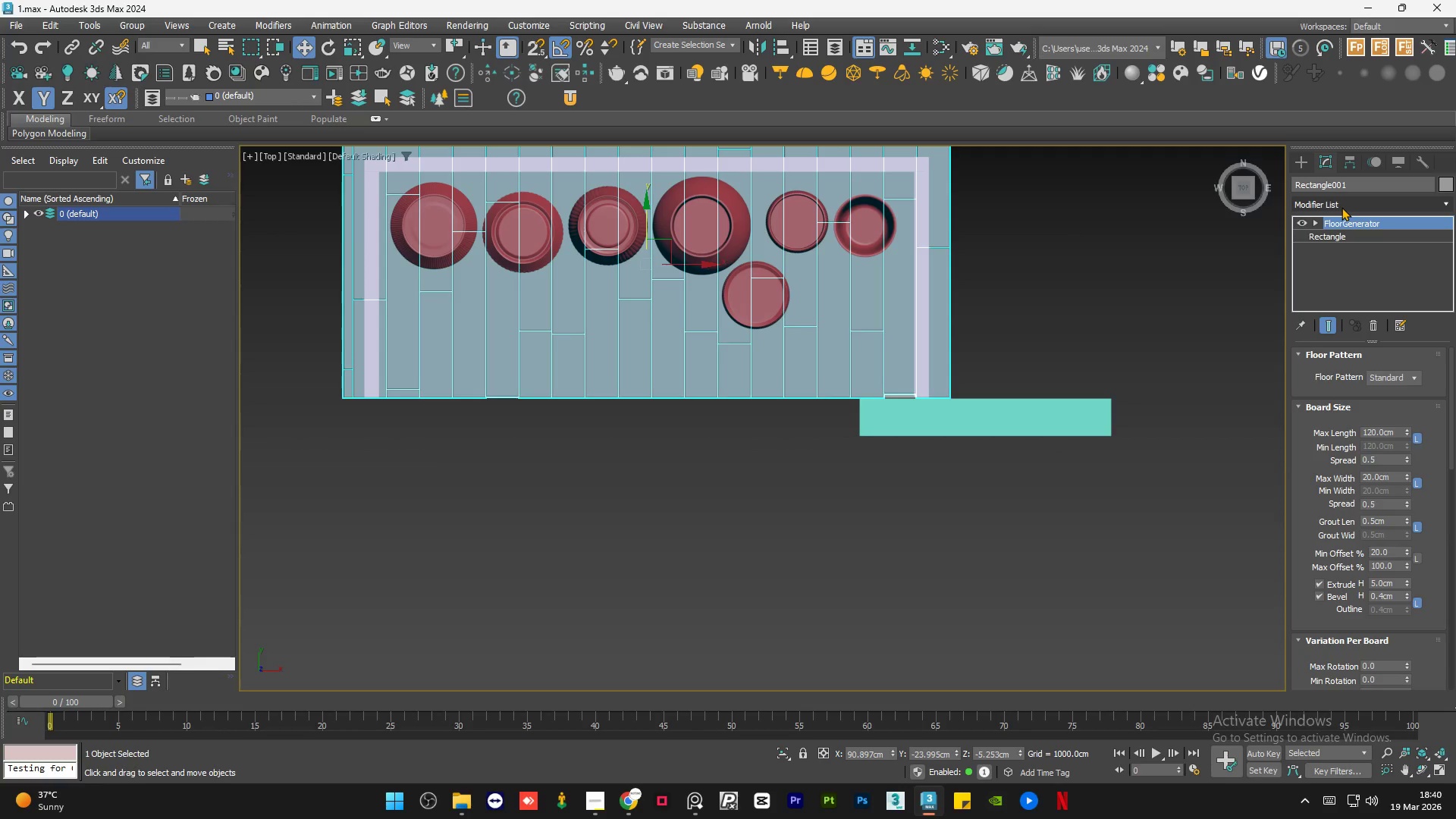 
wait(5.59)
 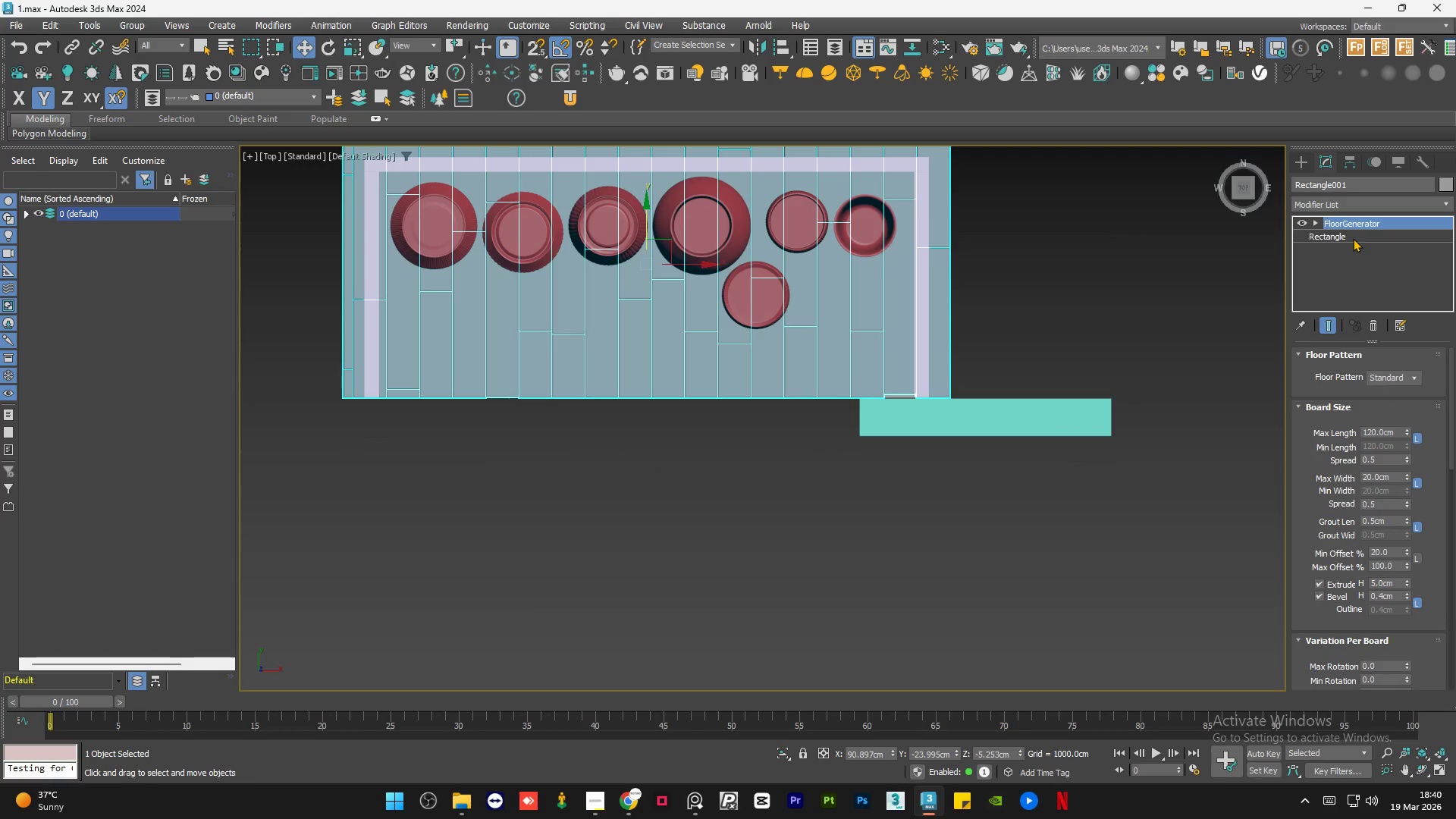 
scroll: coordinate [776, 423], scroll_direction: up, amount: 6.0
 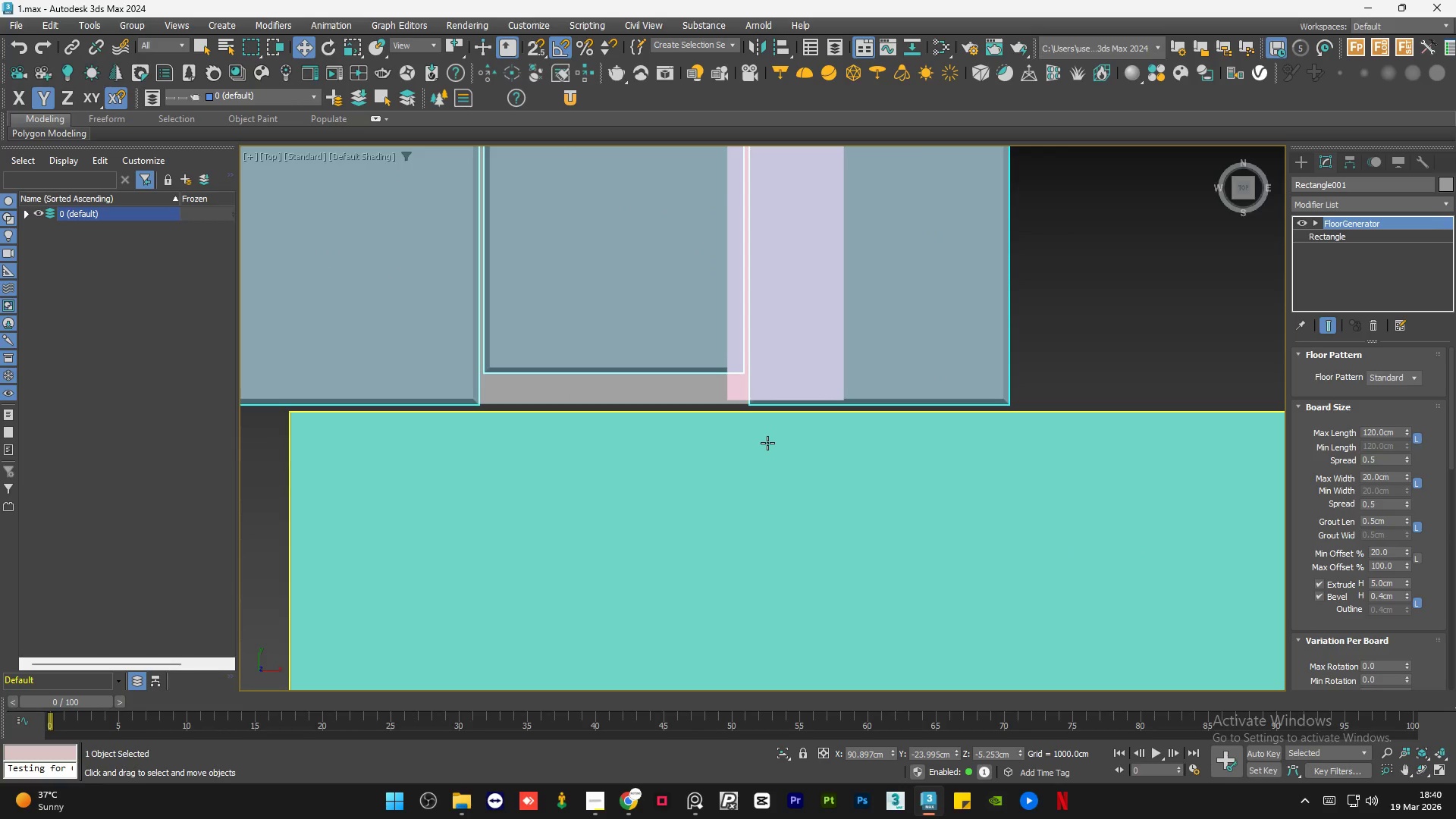 
left_click([767, 443])
 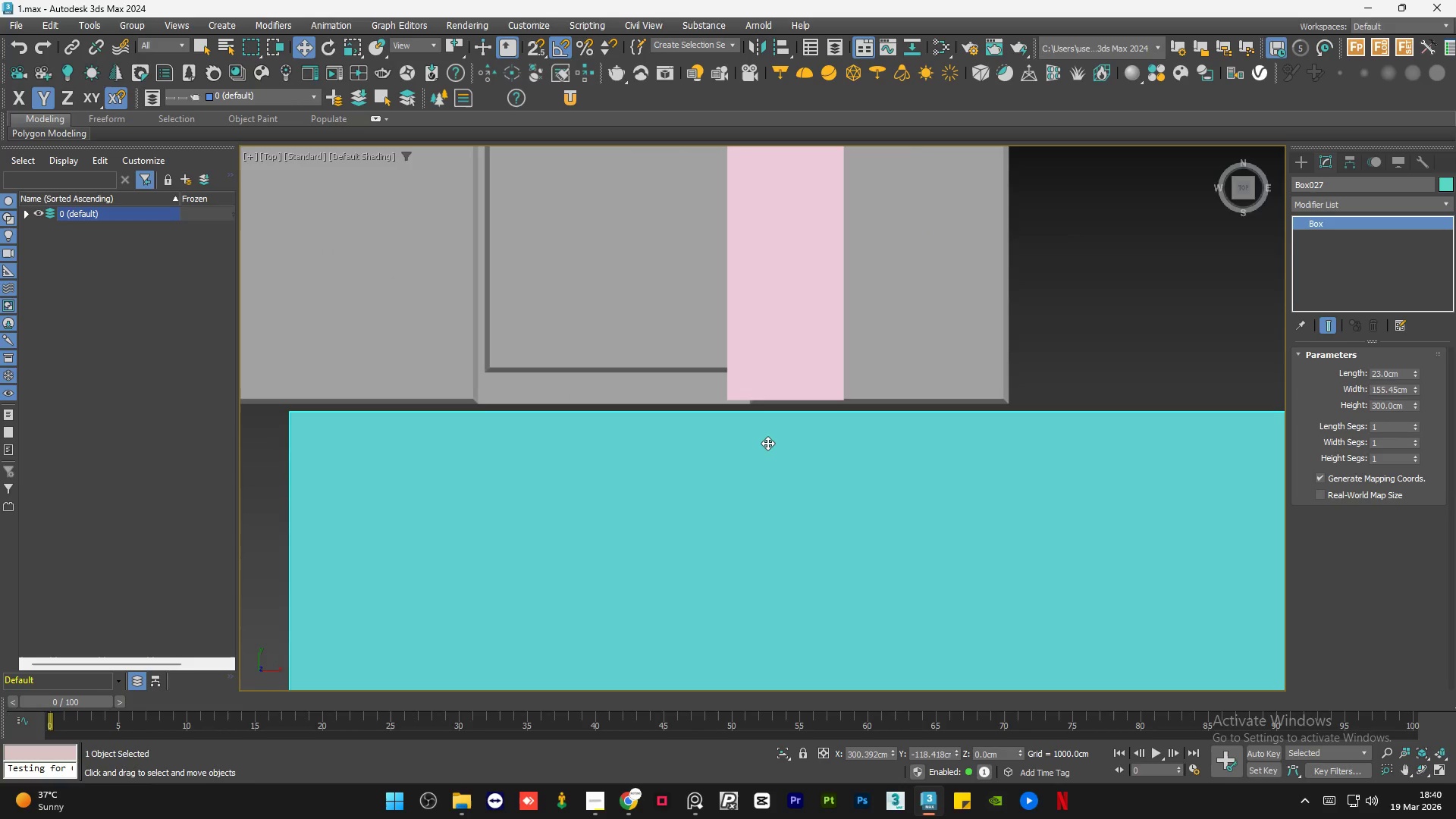 
scroll: coordinate [748, 449], scroll_direction: down, amount: 4.0
 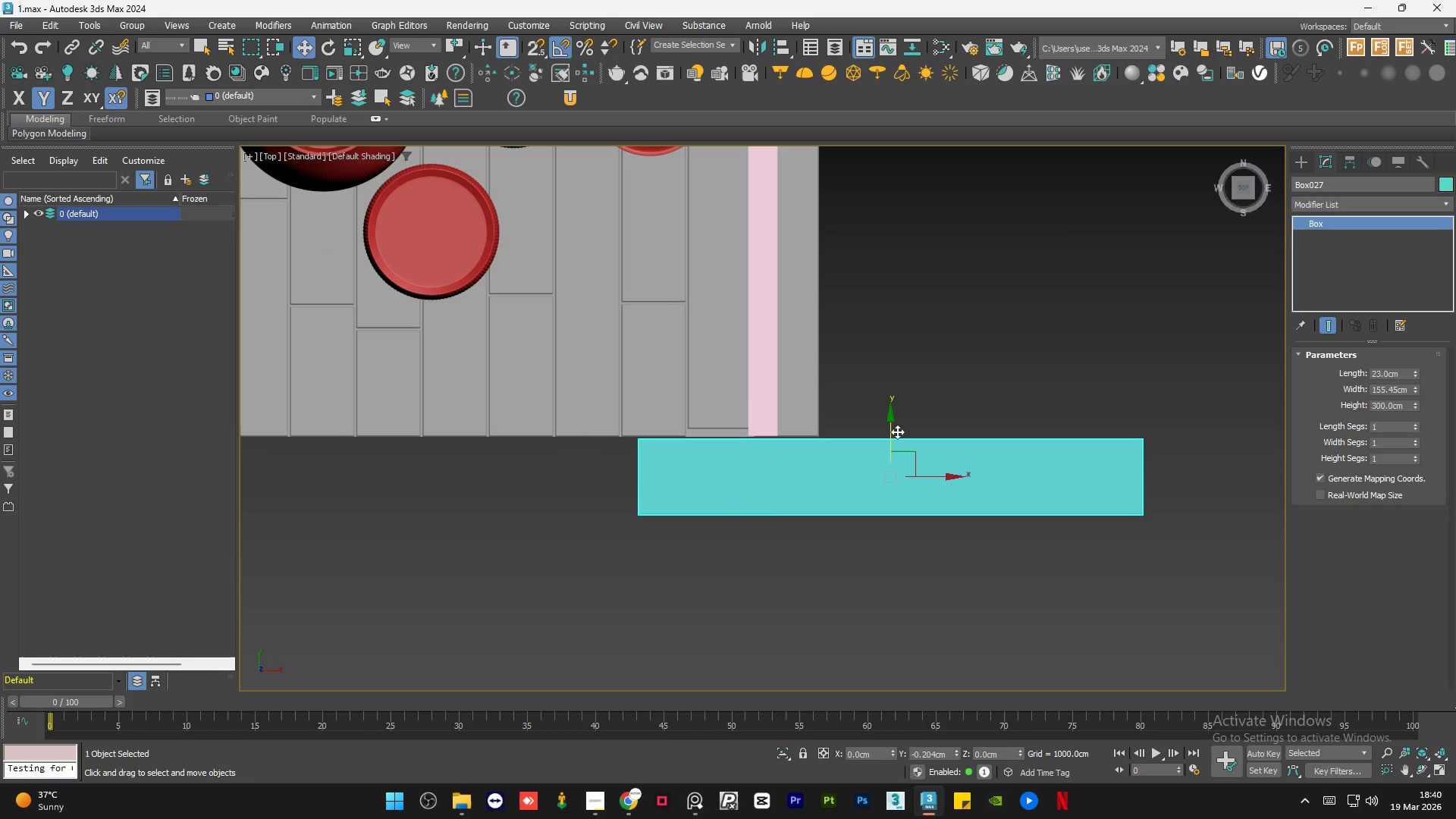 
key(S)
 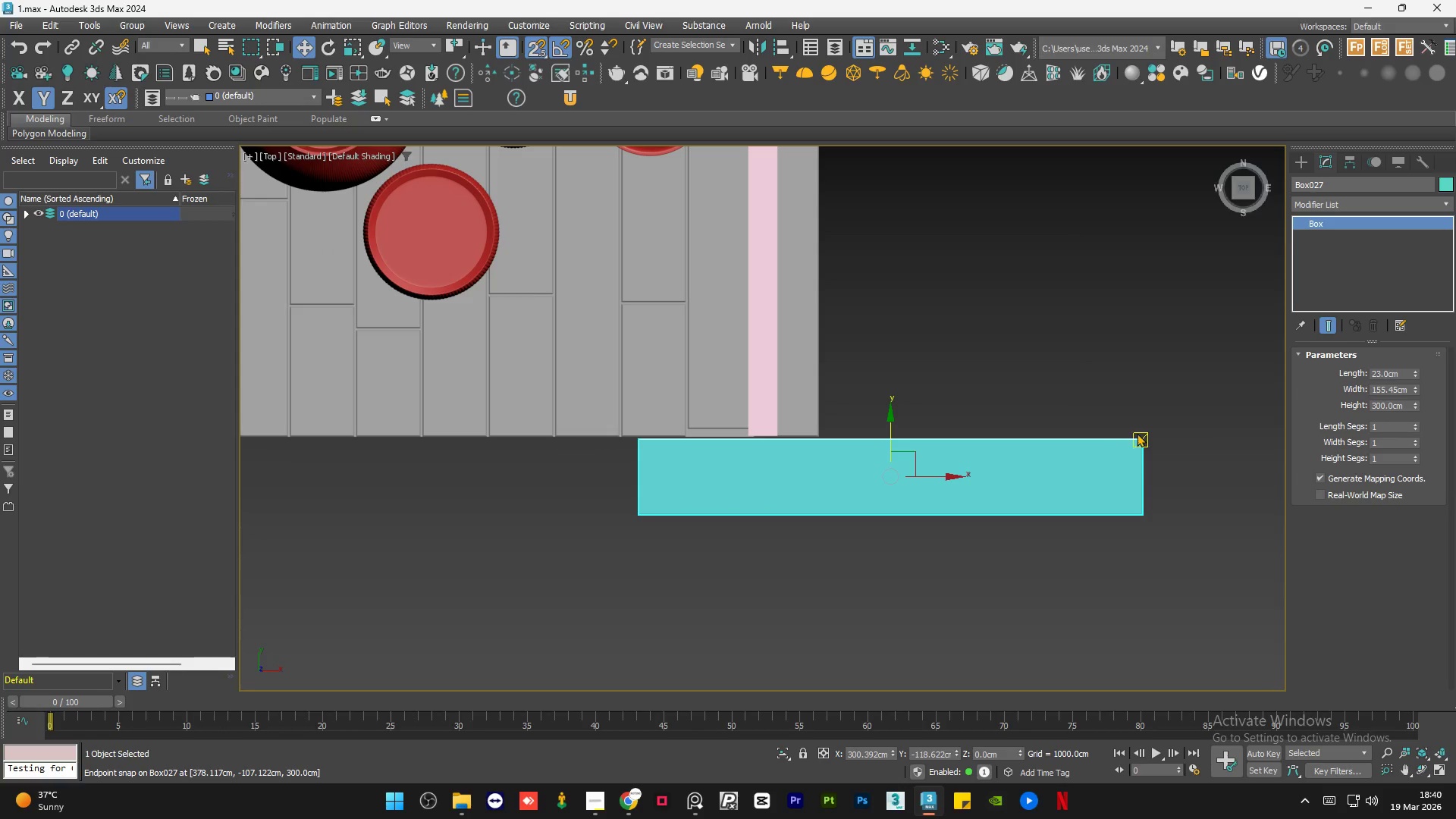 
scroll: coordinate [1136, 433], scroll_direction: up, amount: 3.0
 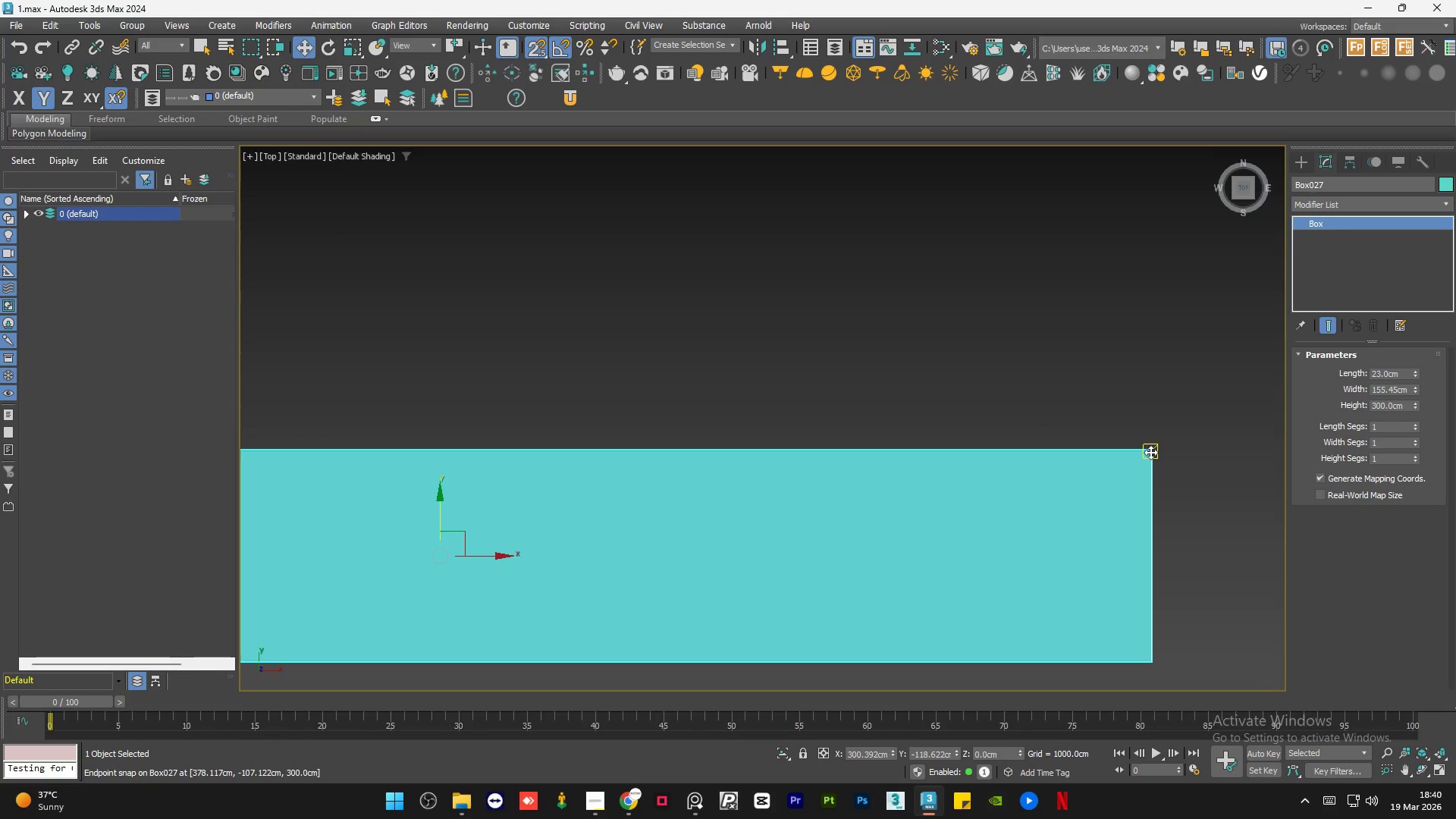 
left_click_drag(start_coordinate=[1150, 452], to_coordinate=[729, 401])
 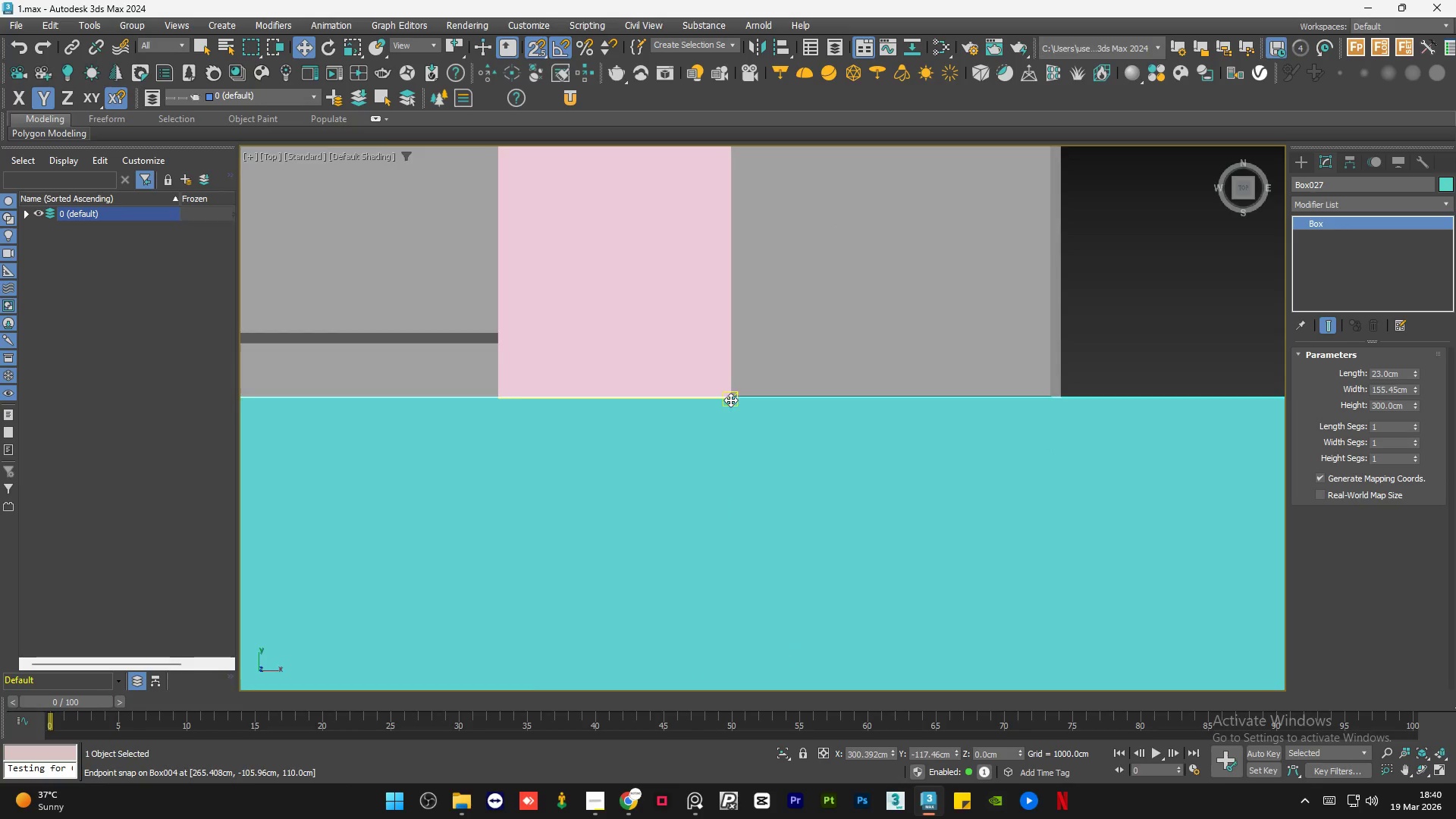 
scroll: coordinate [1138, 439], scroll_direction: down, amount: 4.0
 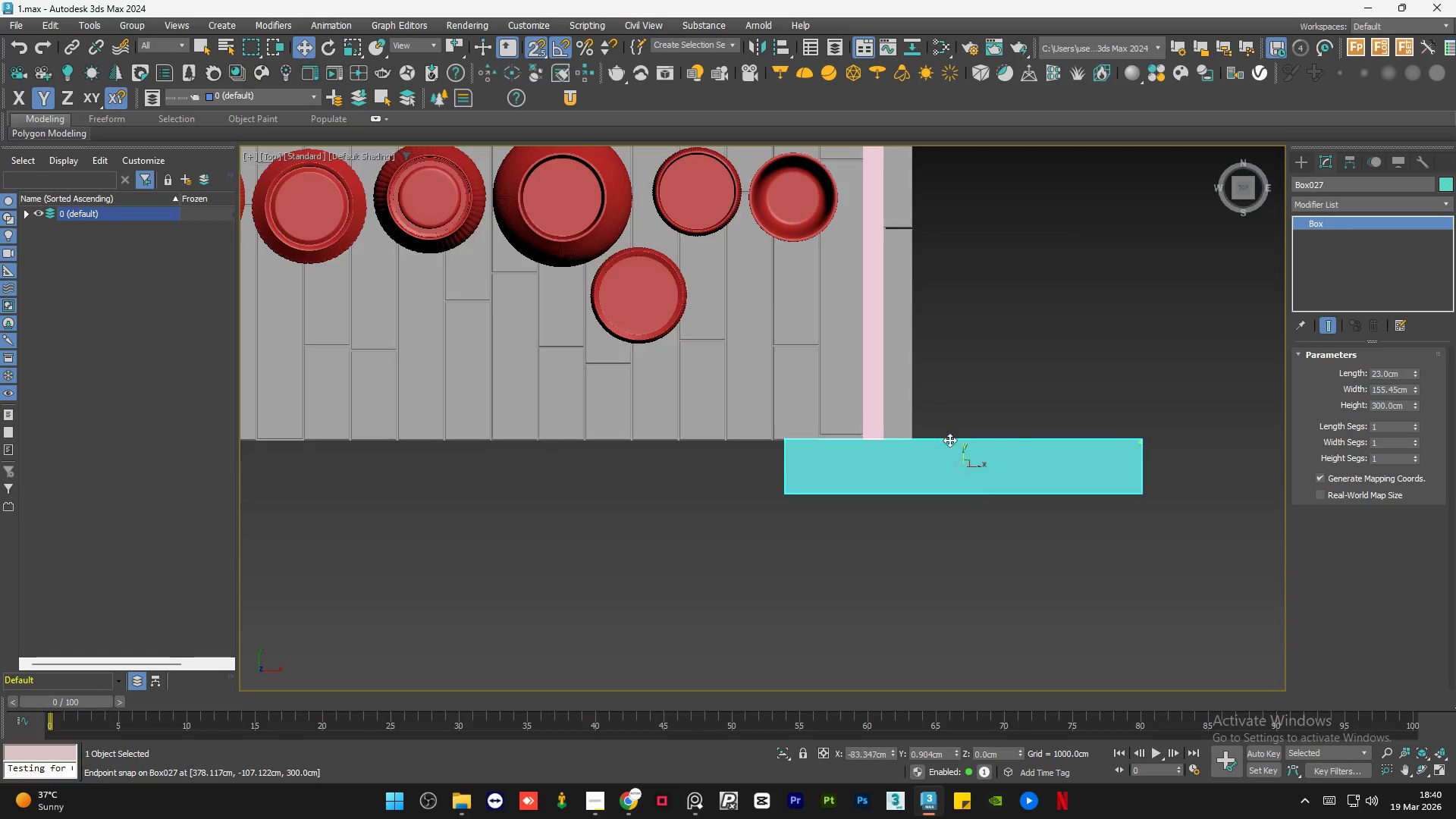 
scroll: coordinate [735, 378], scroll_direction: up, amount: 12.0
 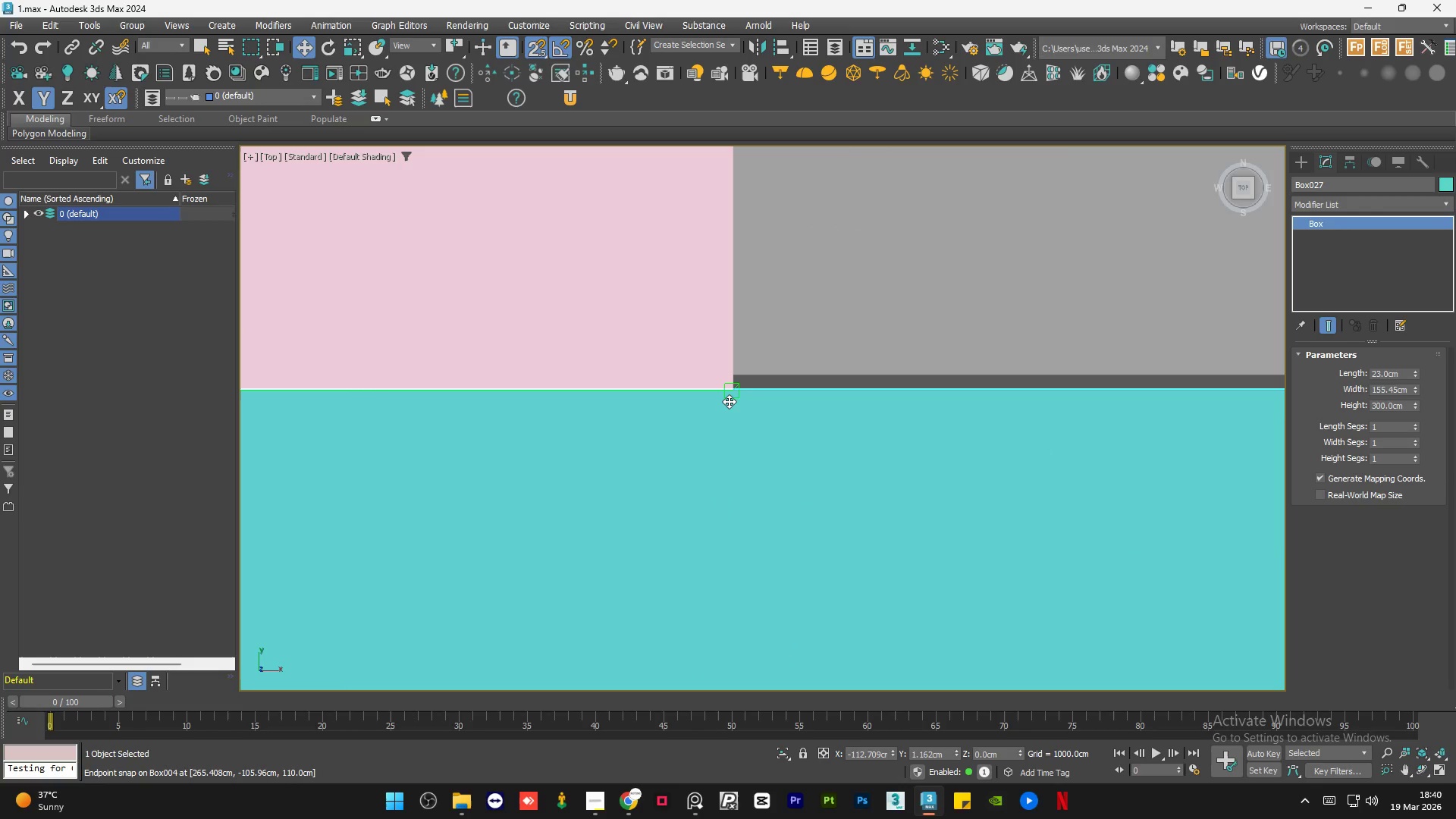 
key(S)
 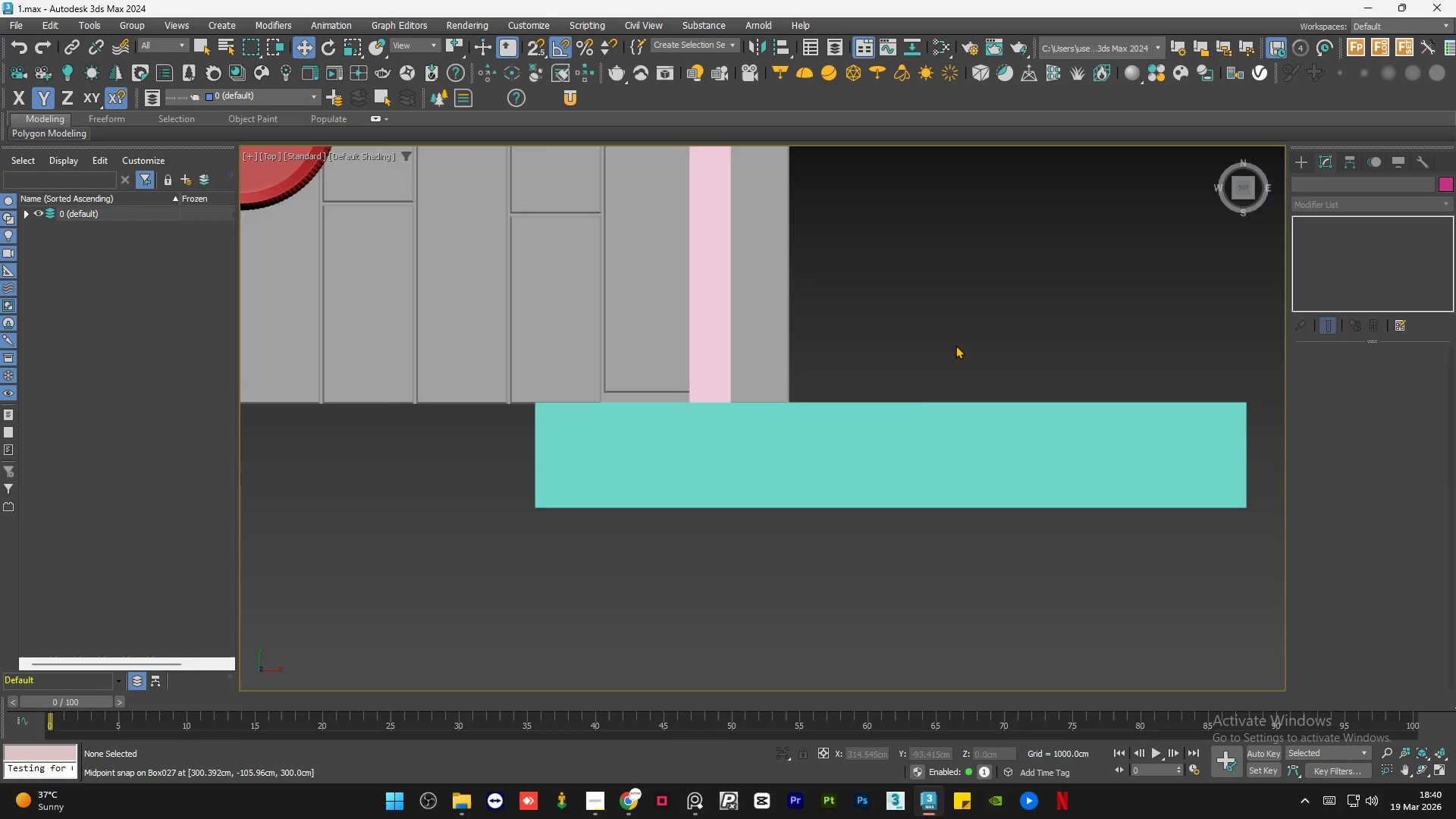 
scroll: coordinate [730, 404], scroll_direction: down, amount: 10.0
 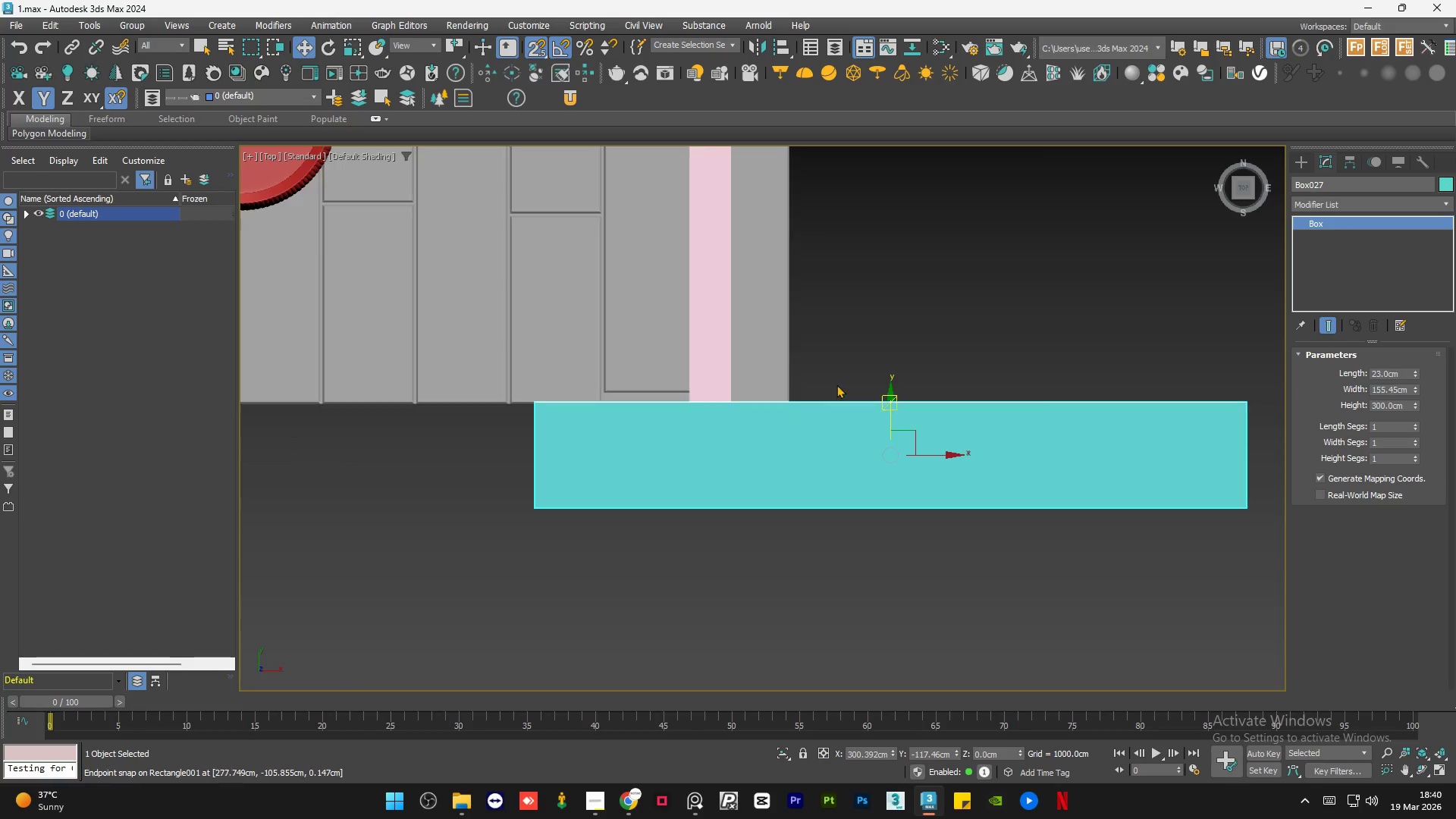 
left_click([844, 475])
 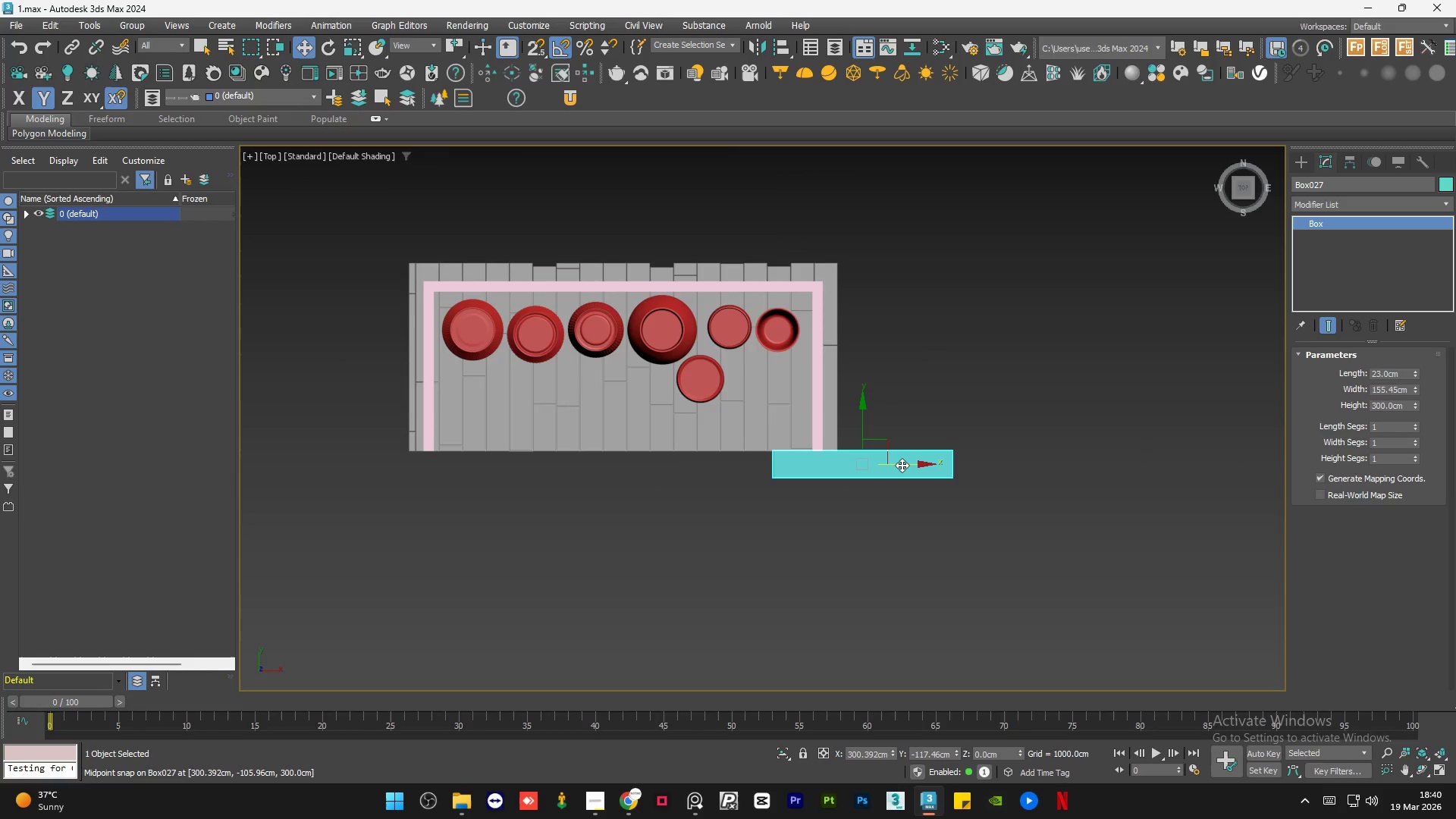 
scroll: coordinate [844, 475], scroll_direction: down, amount: 4.0
 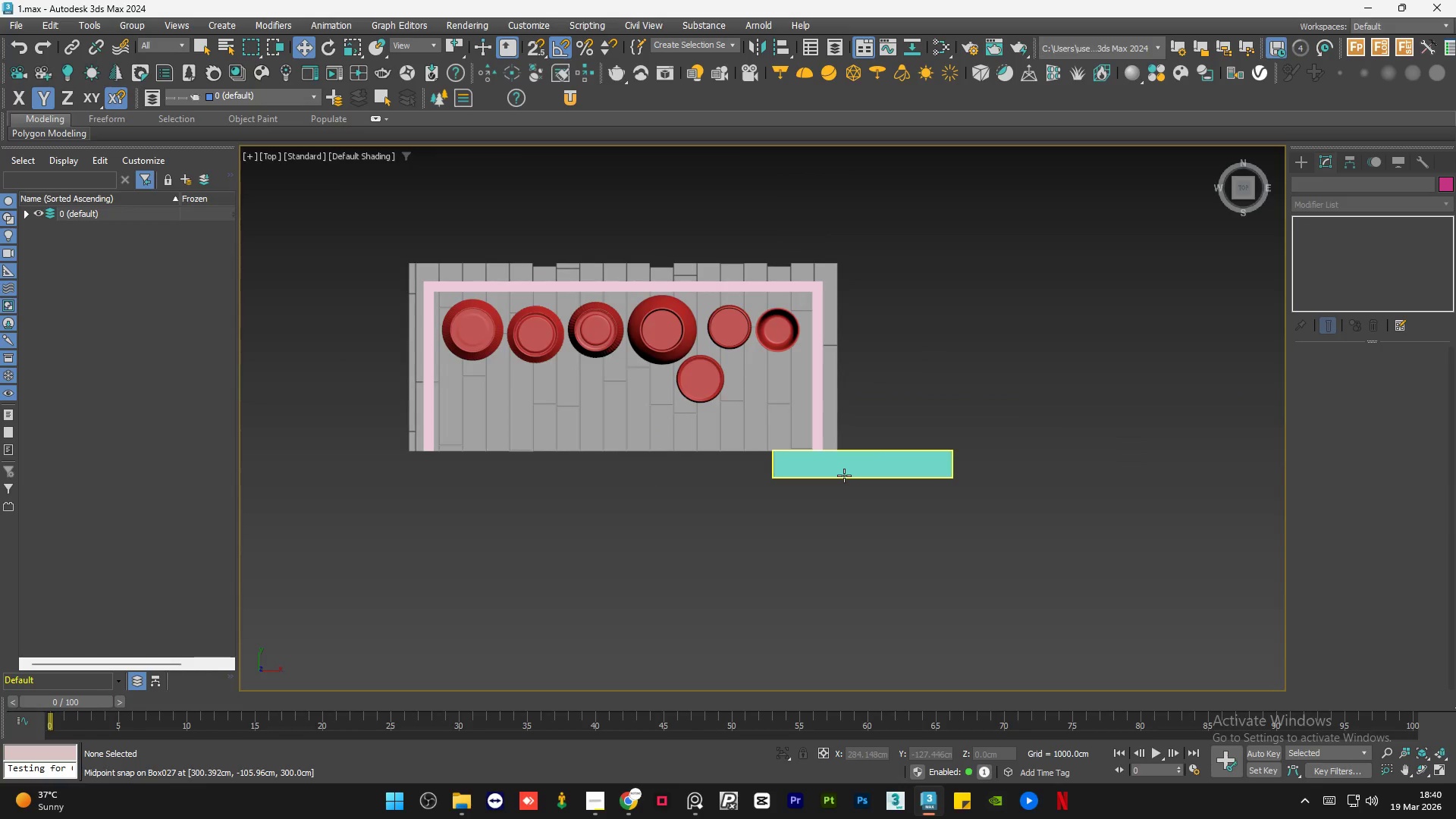 
left_click_drag(start_coordinate=[902, 465], to_coordinate=[896, 464])
 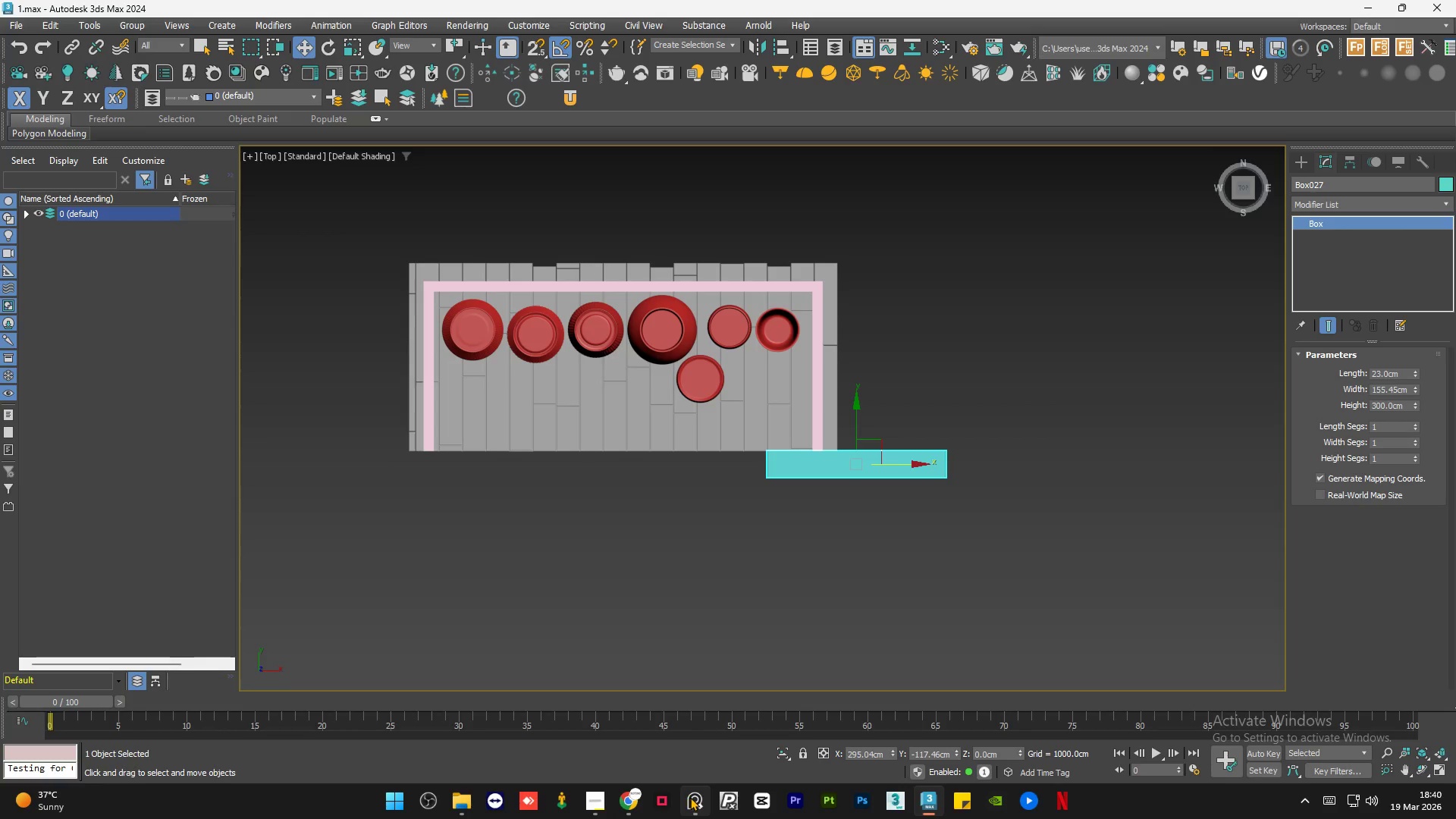 
left_click([690, 798])
 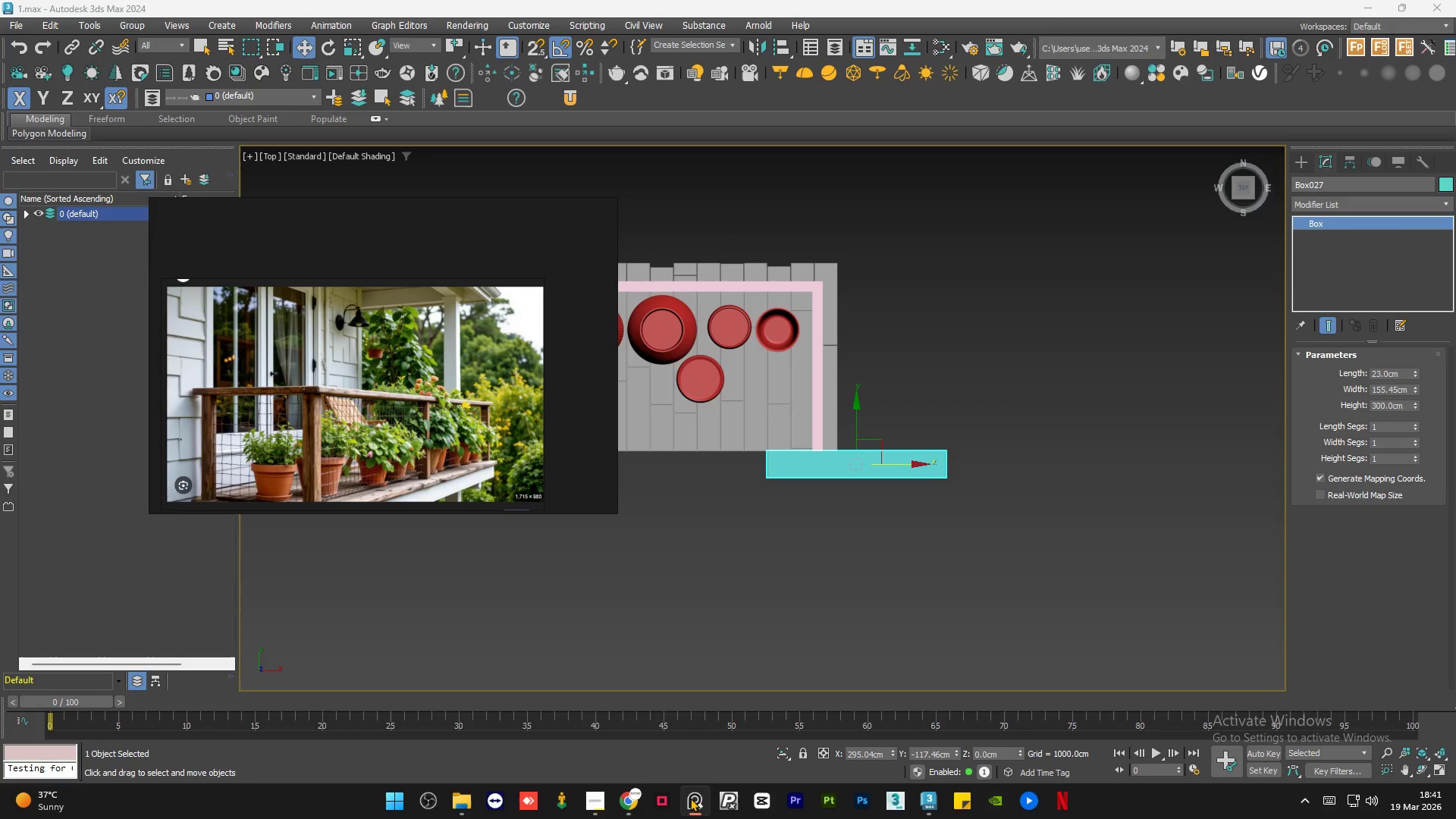 
wait(7.88)
 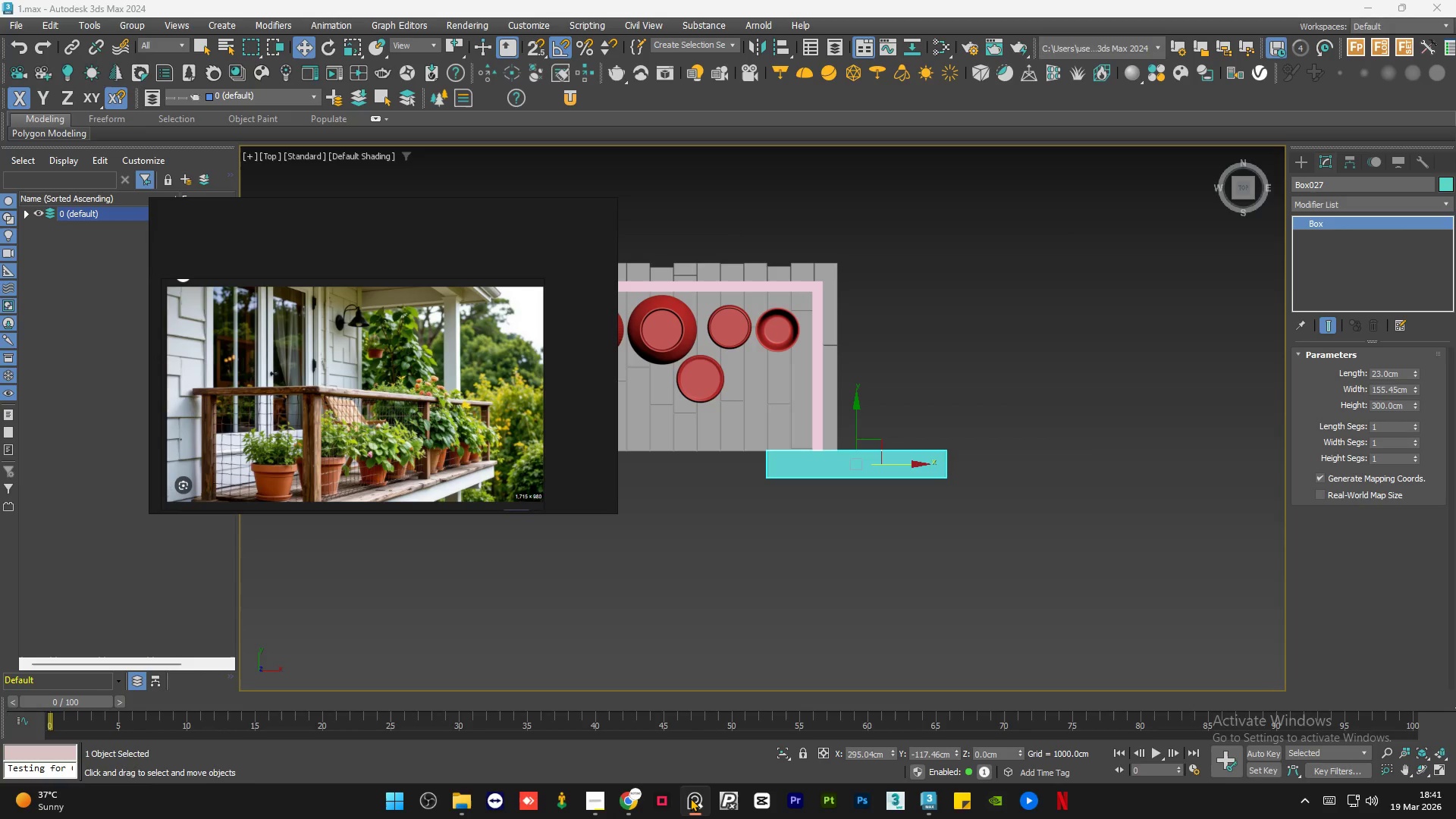 
left_click([690, 798])
 